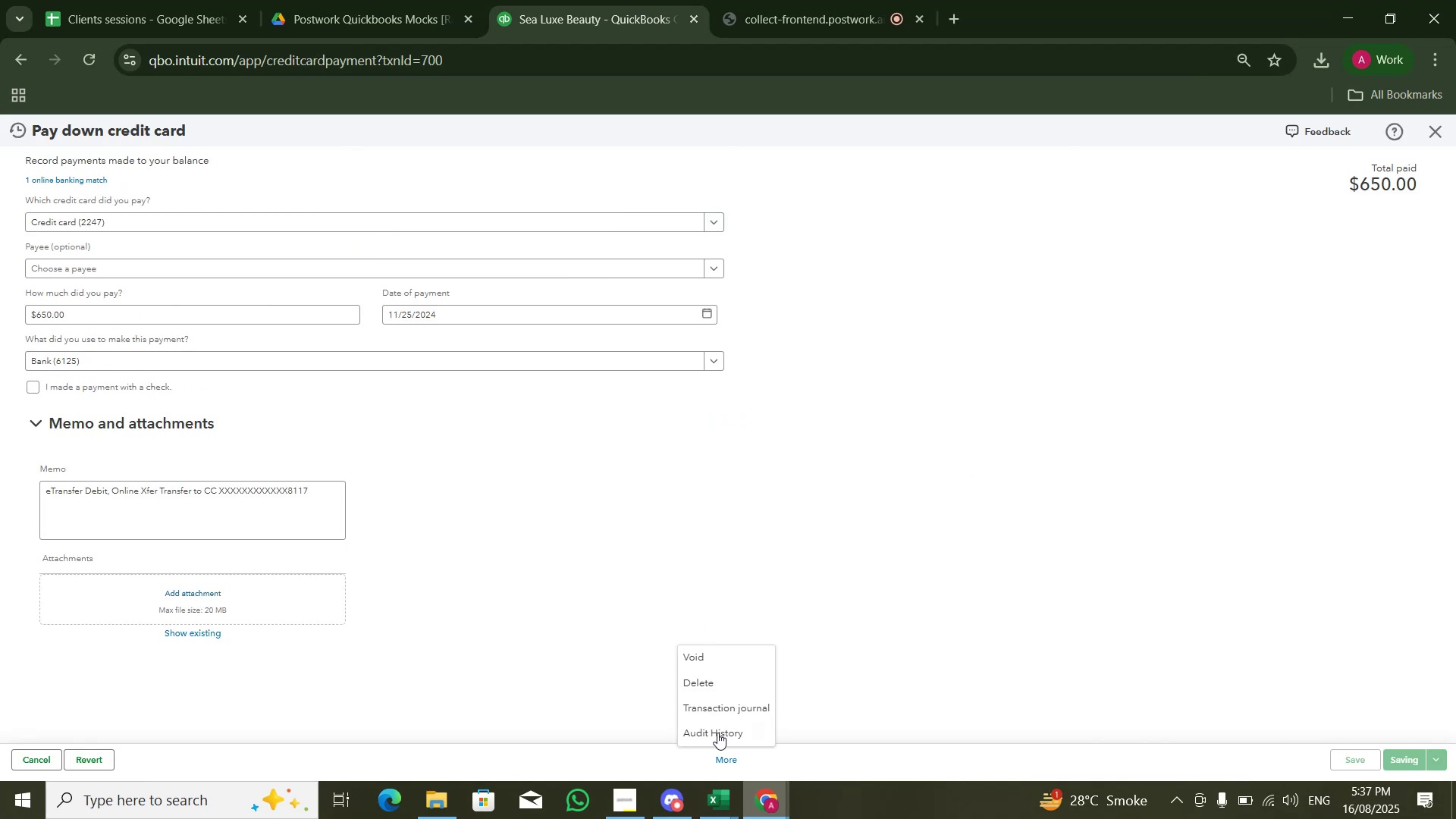 
left_click([710, 682])
 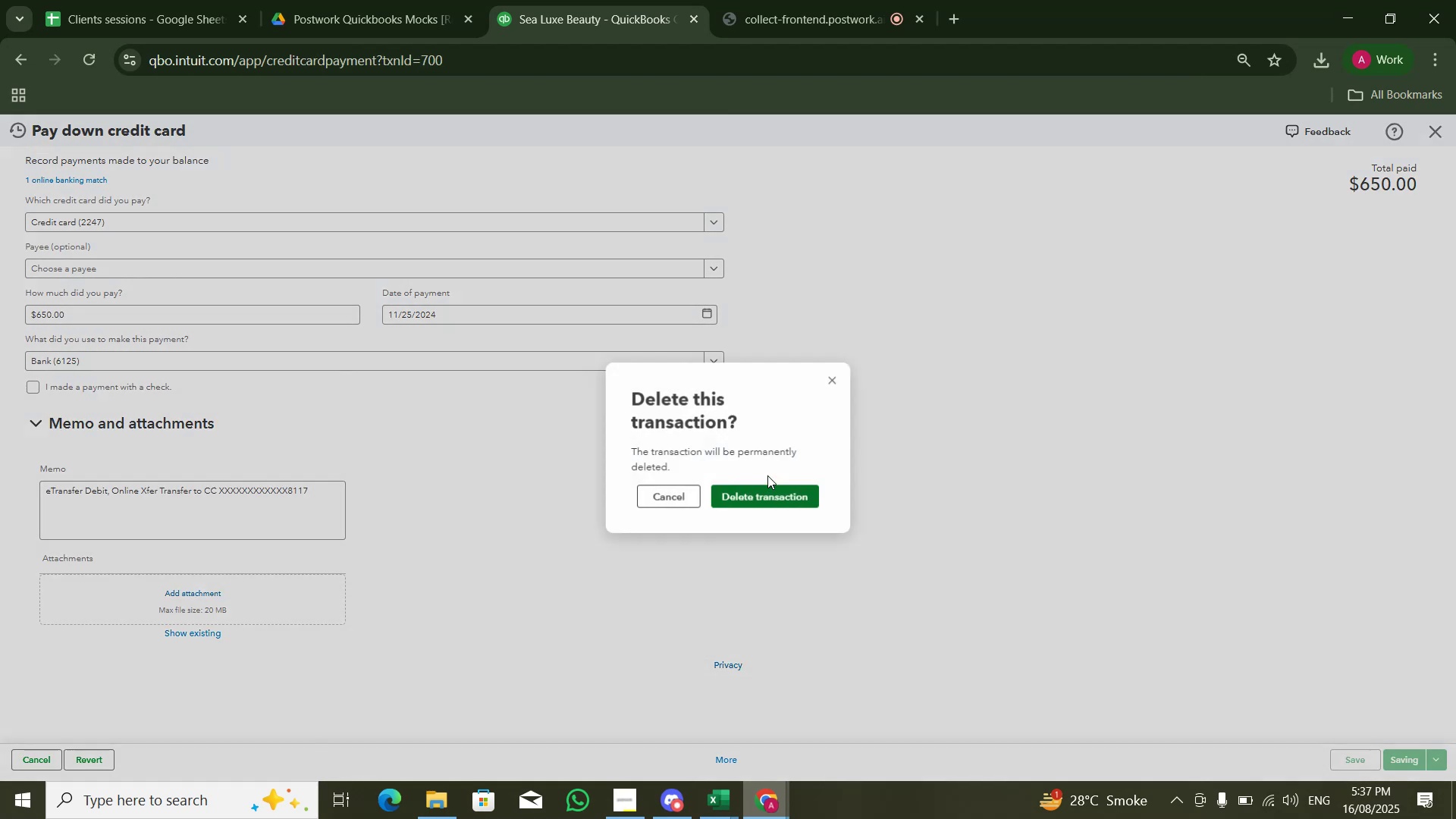 
left_click([770, 498])
 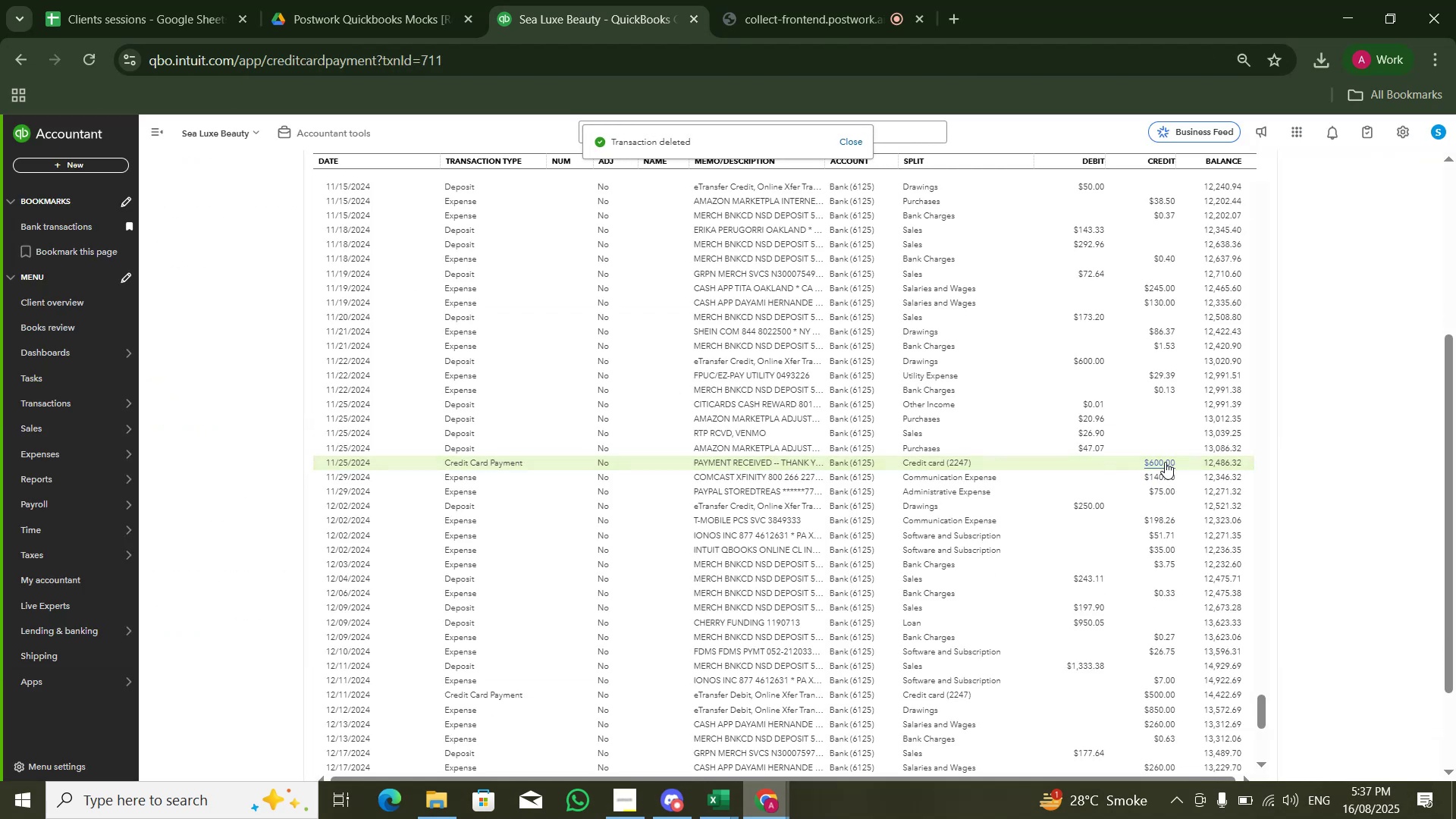 
wait(6.35)
 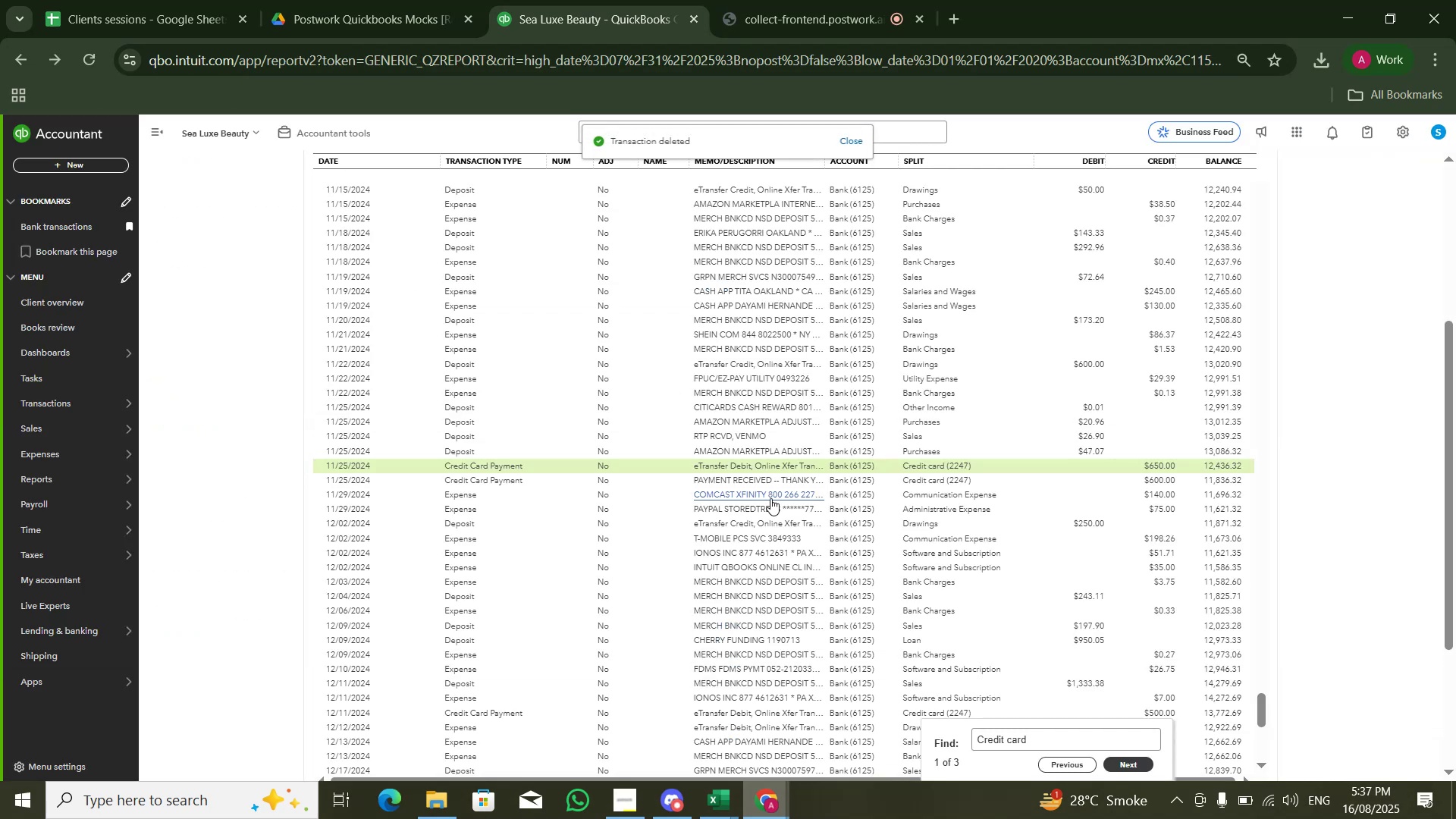 
left_click([63, 181])
 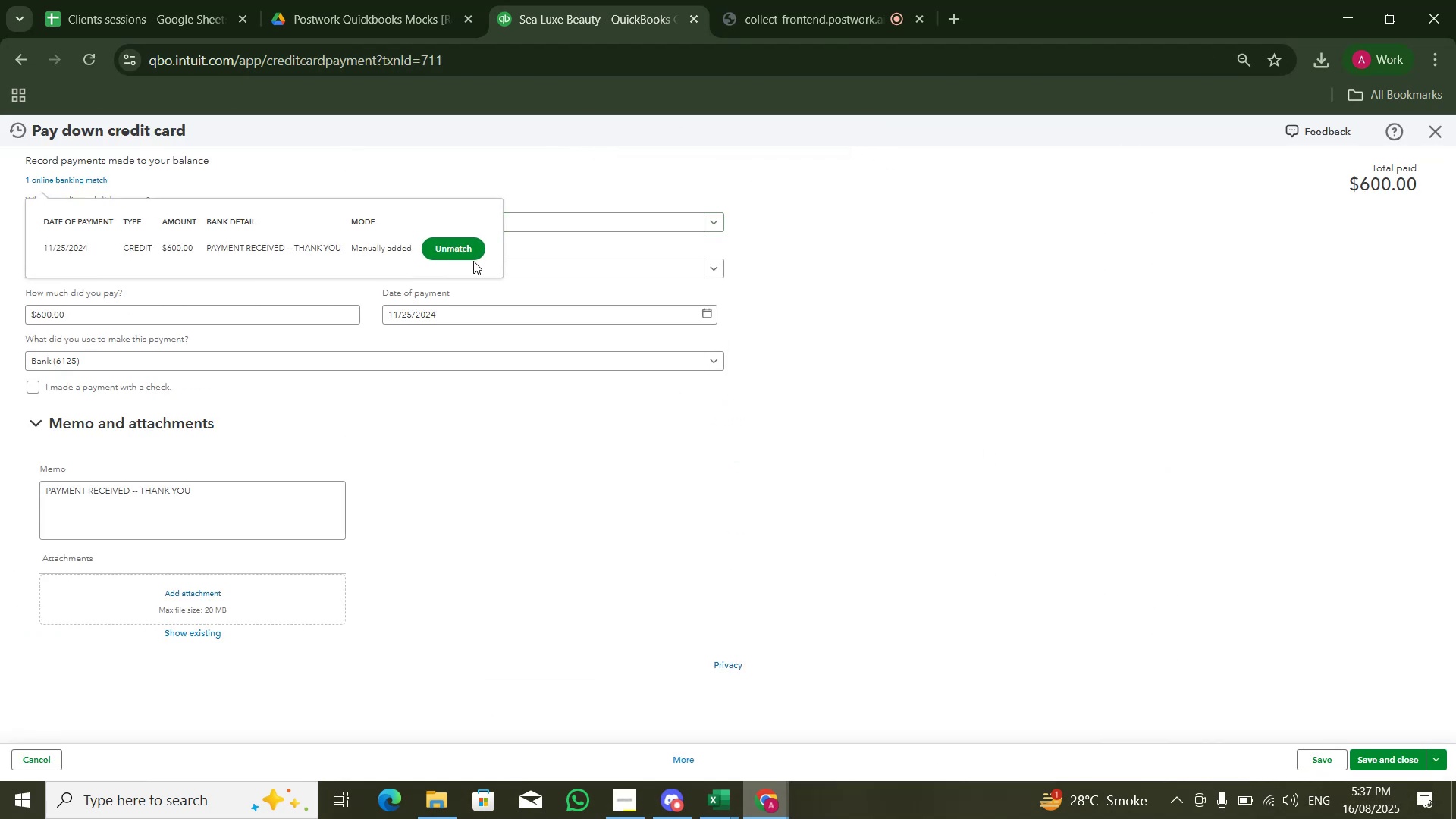 
left_click([462, 255])
 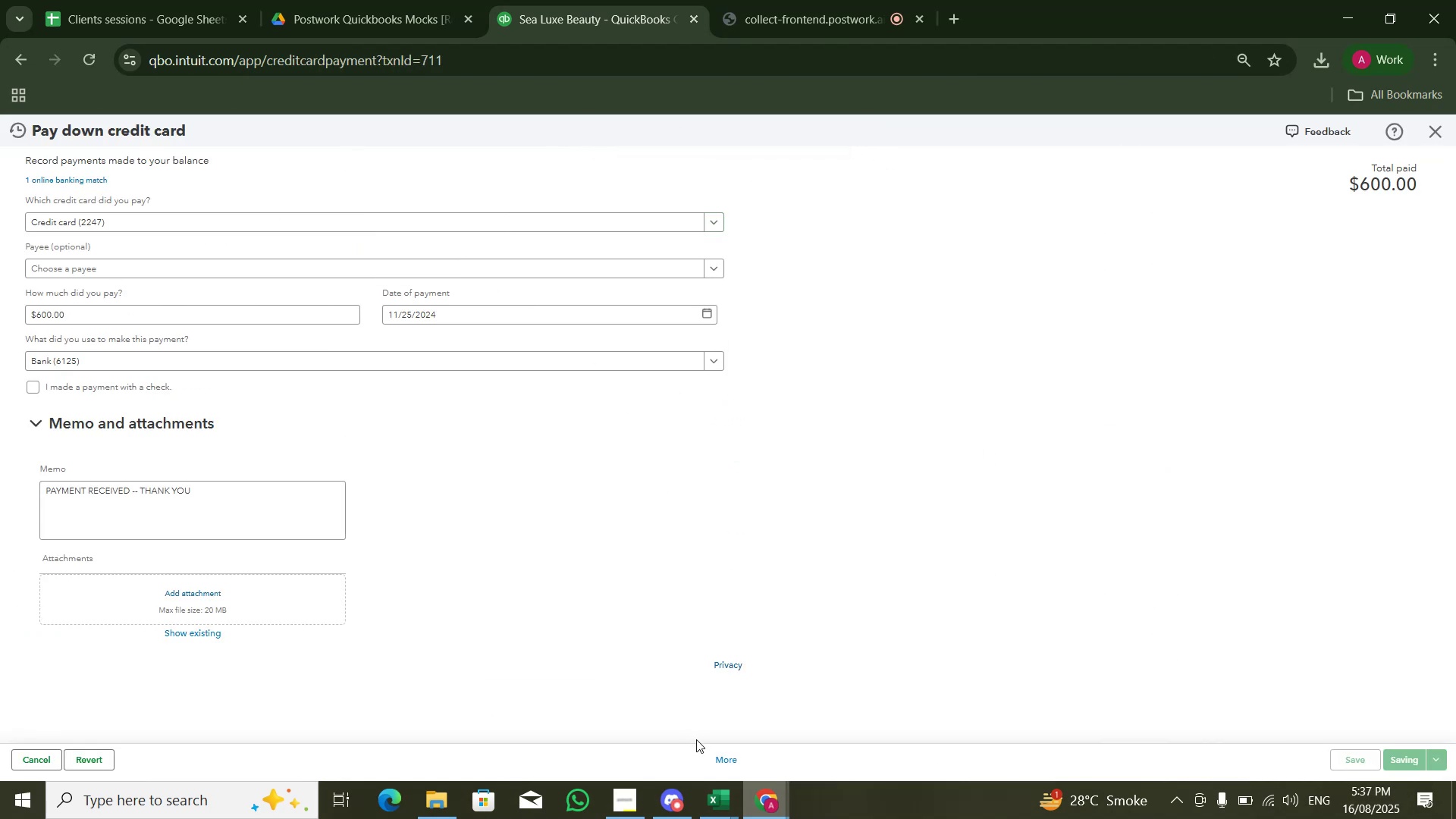 
left_click([714, 763])
 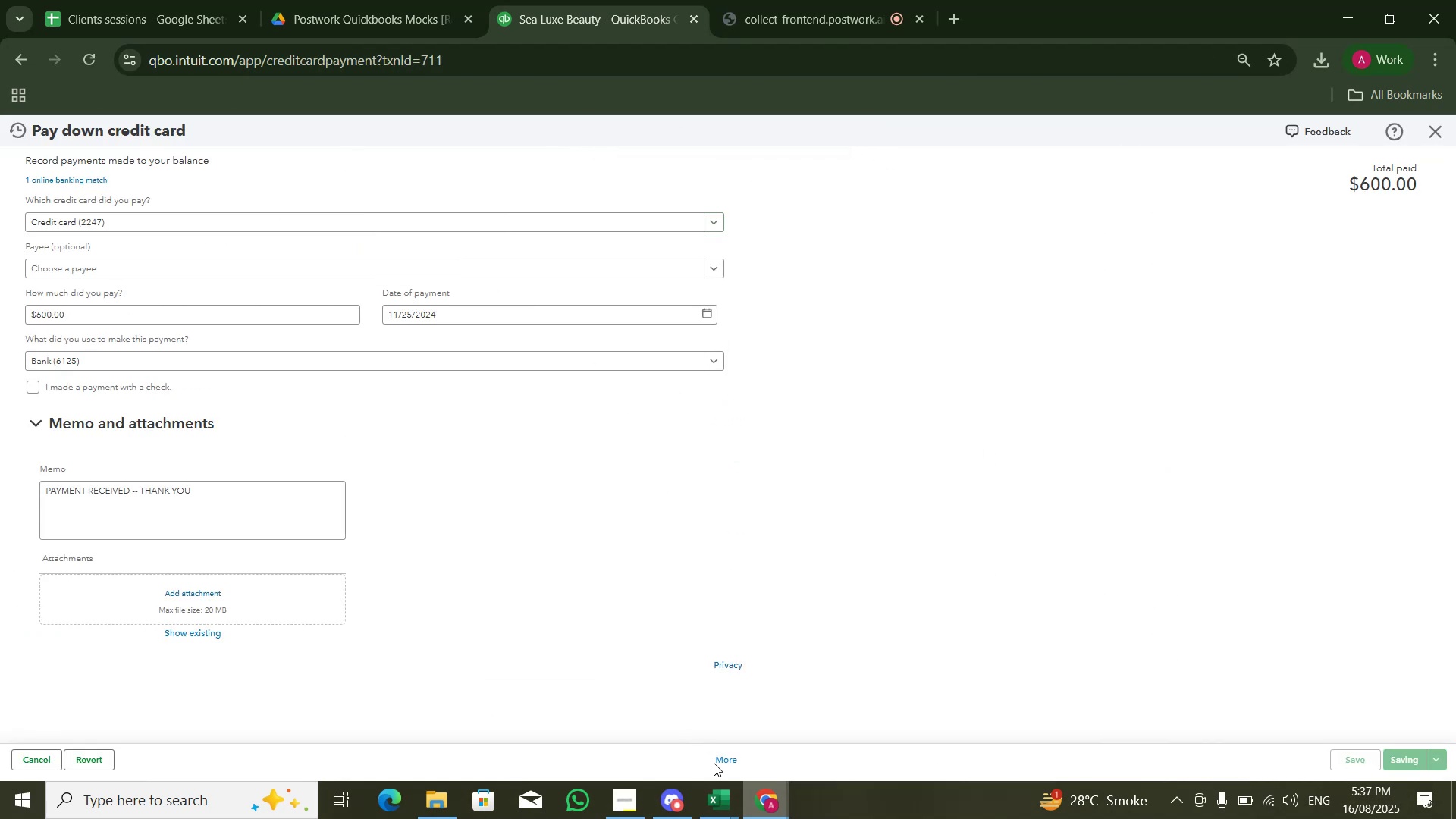 
left_click([723, 756])
 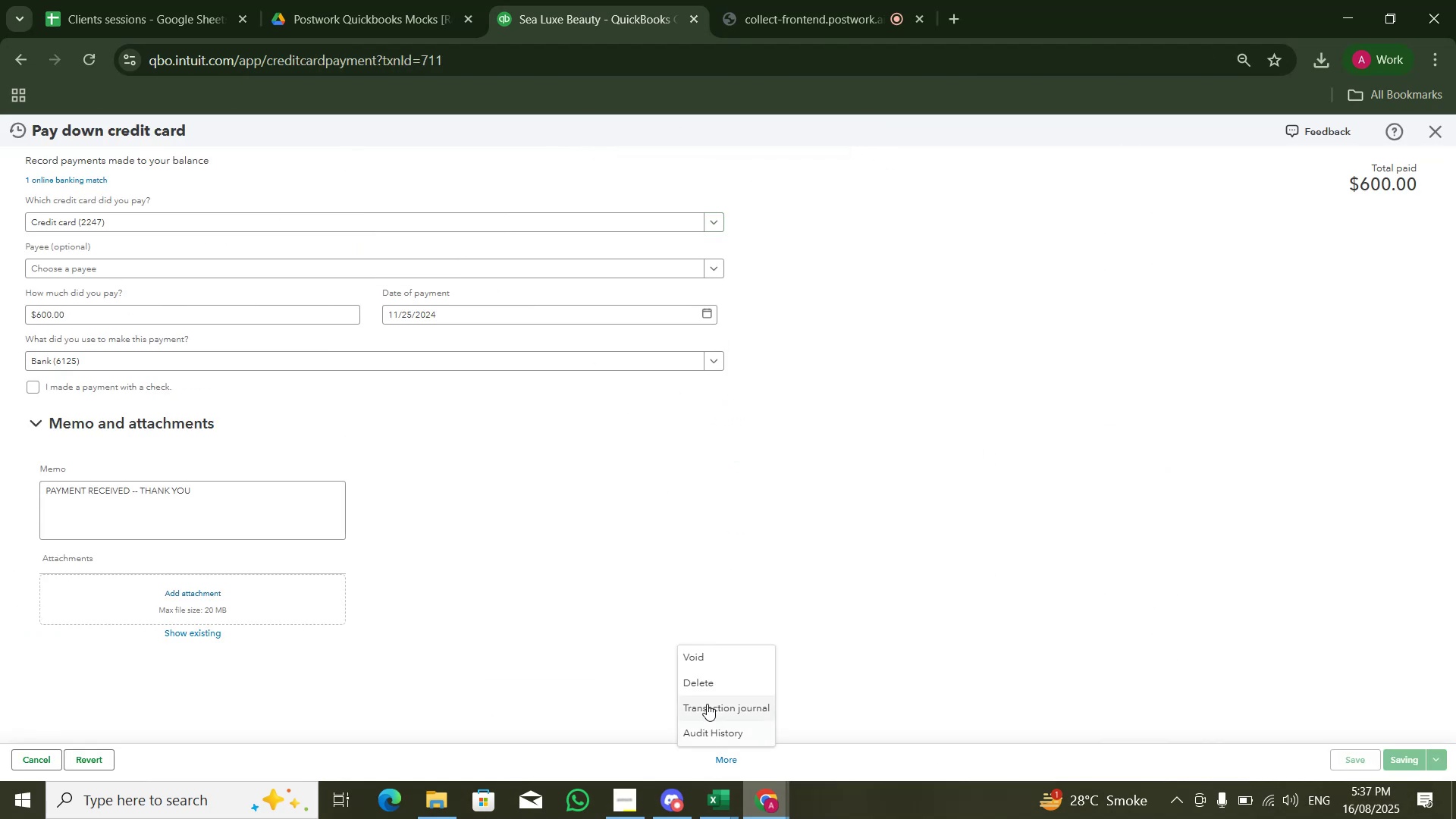 
left_click([703, 685])
 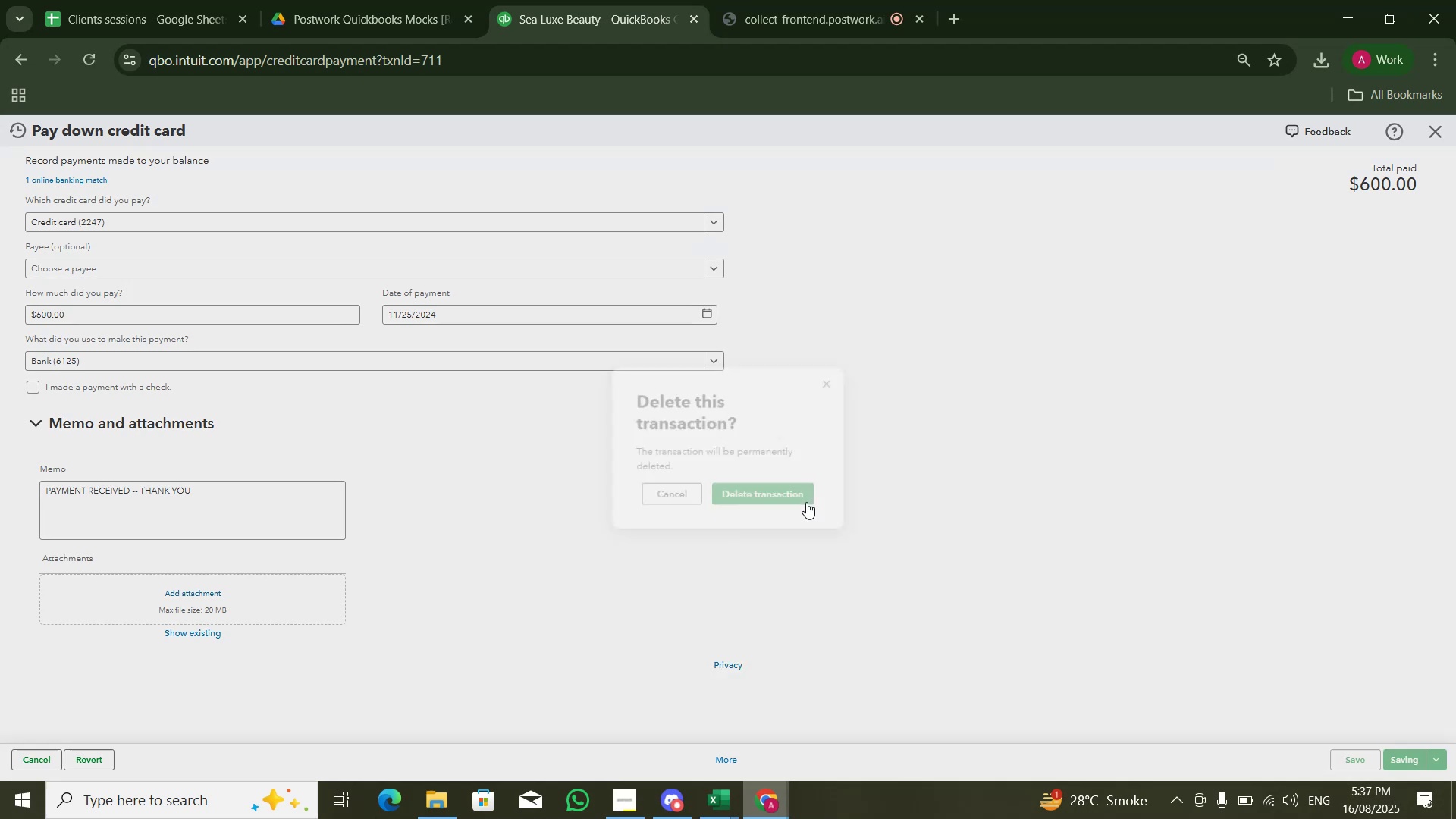 
left_click([774, 479])
 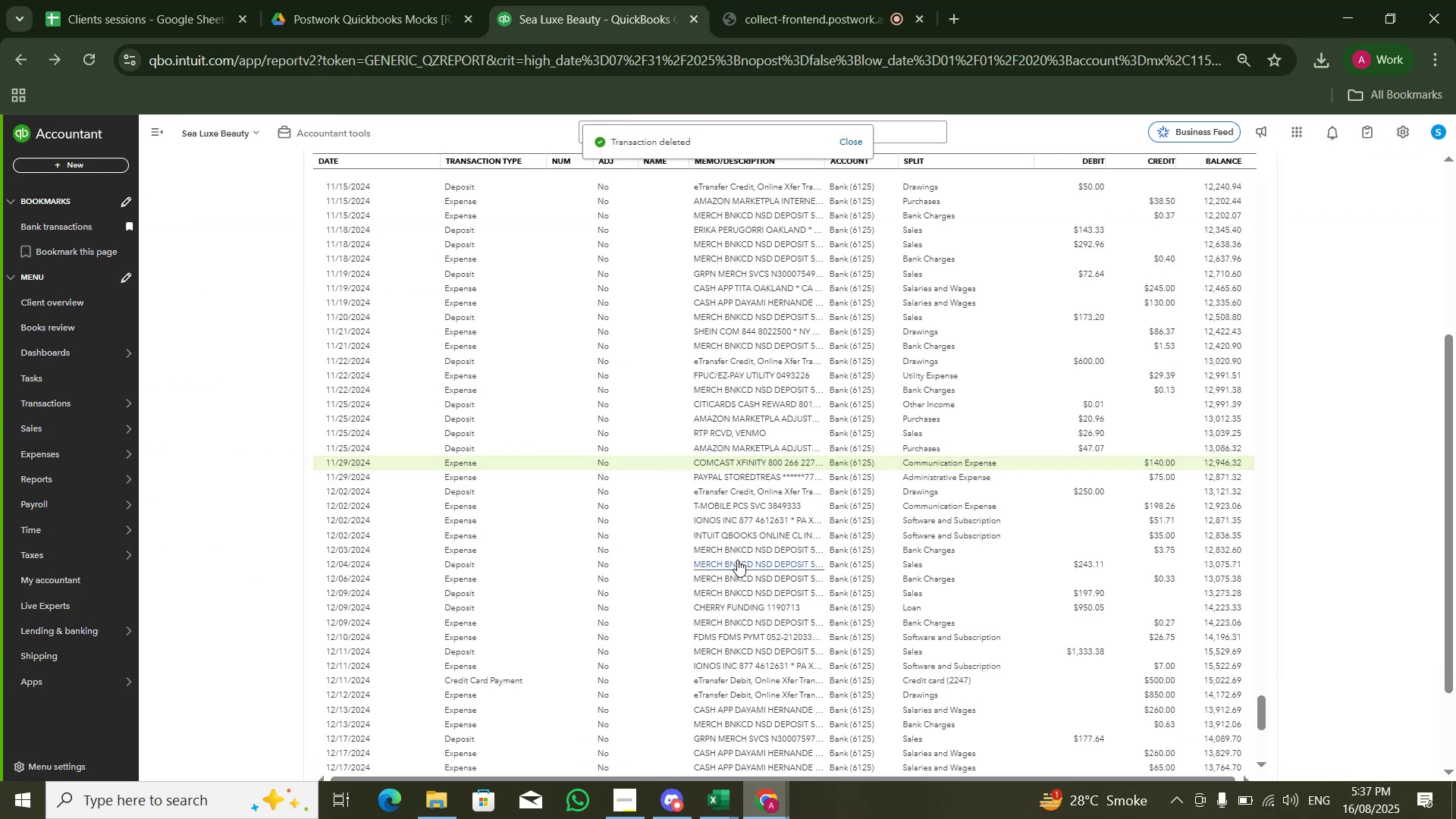 
wait(6.95)
 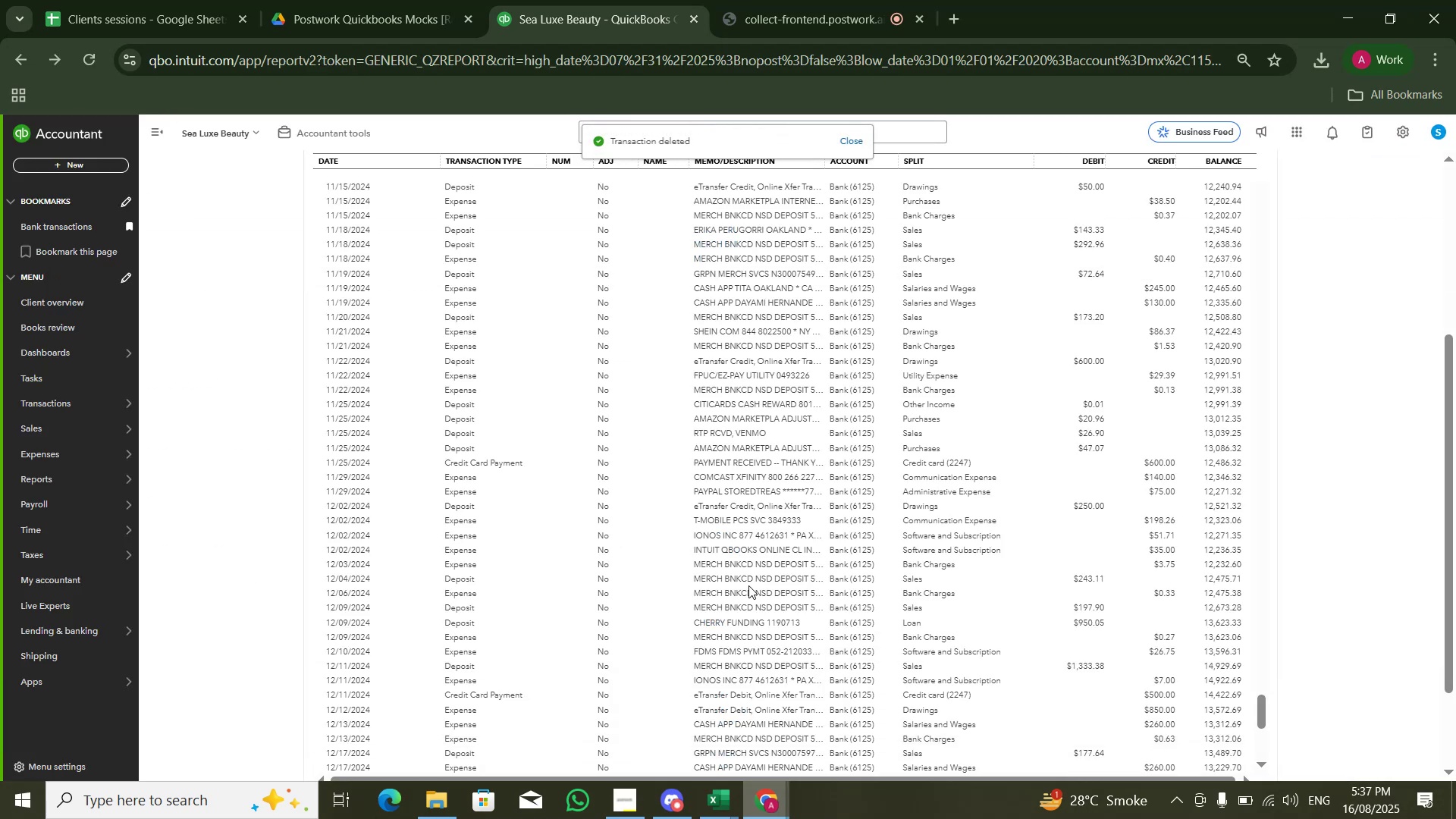 
left_click([1160, 682])
 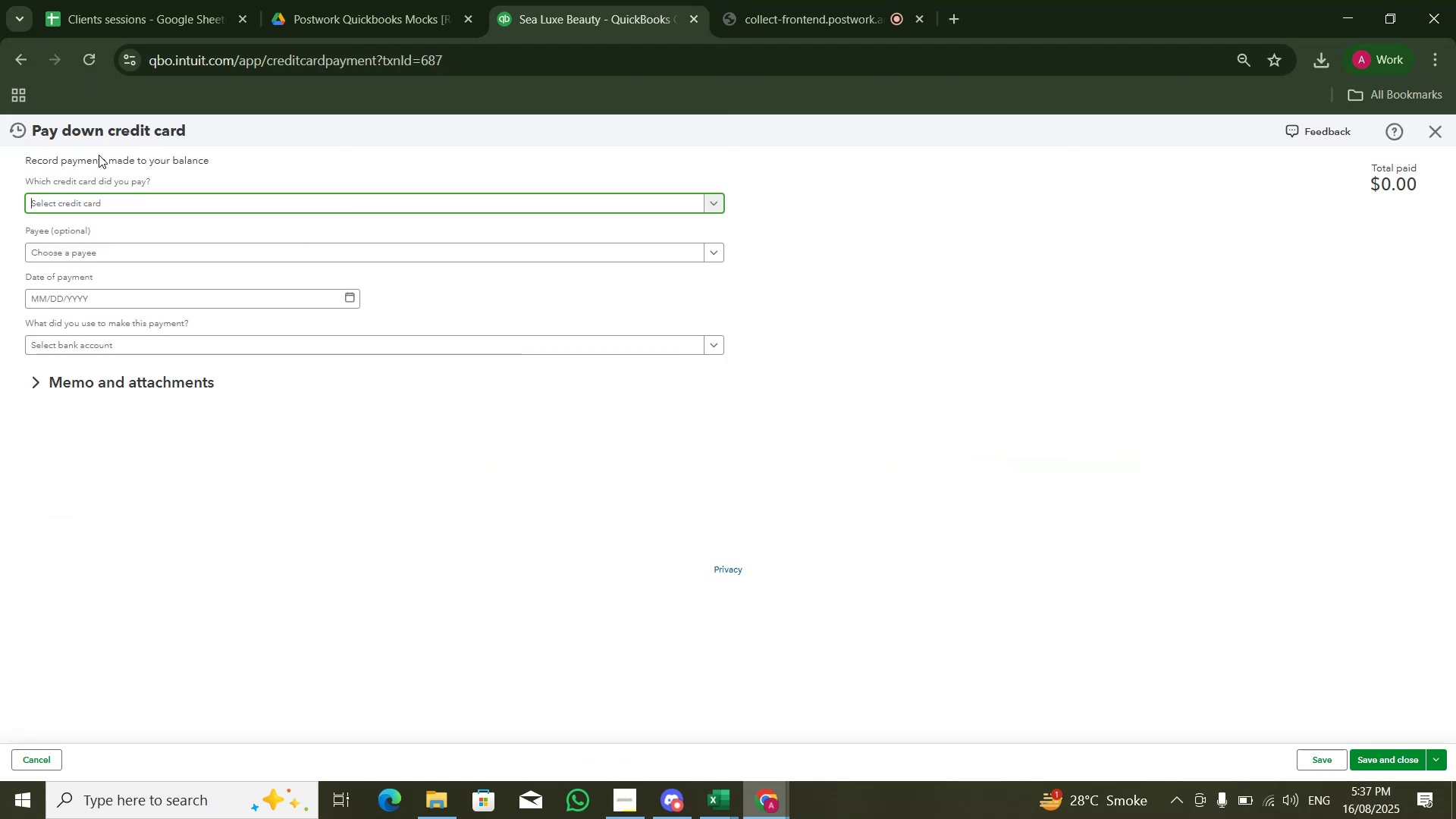 
left_click([83, 181])
 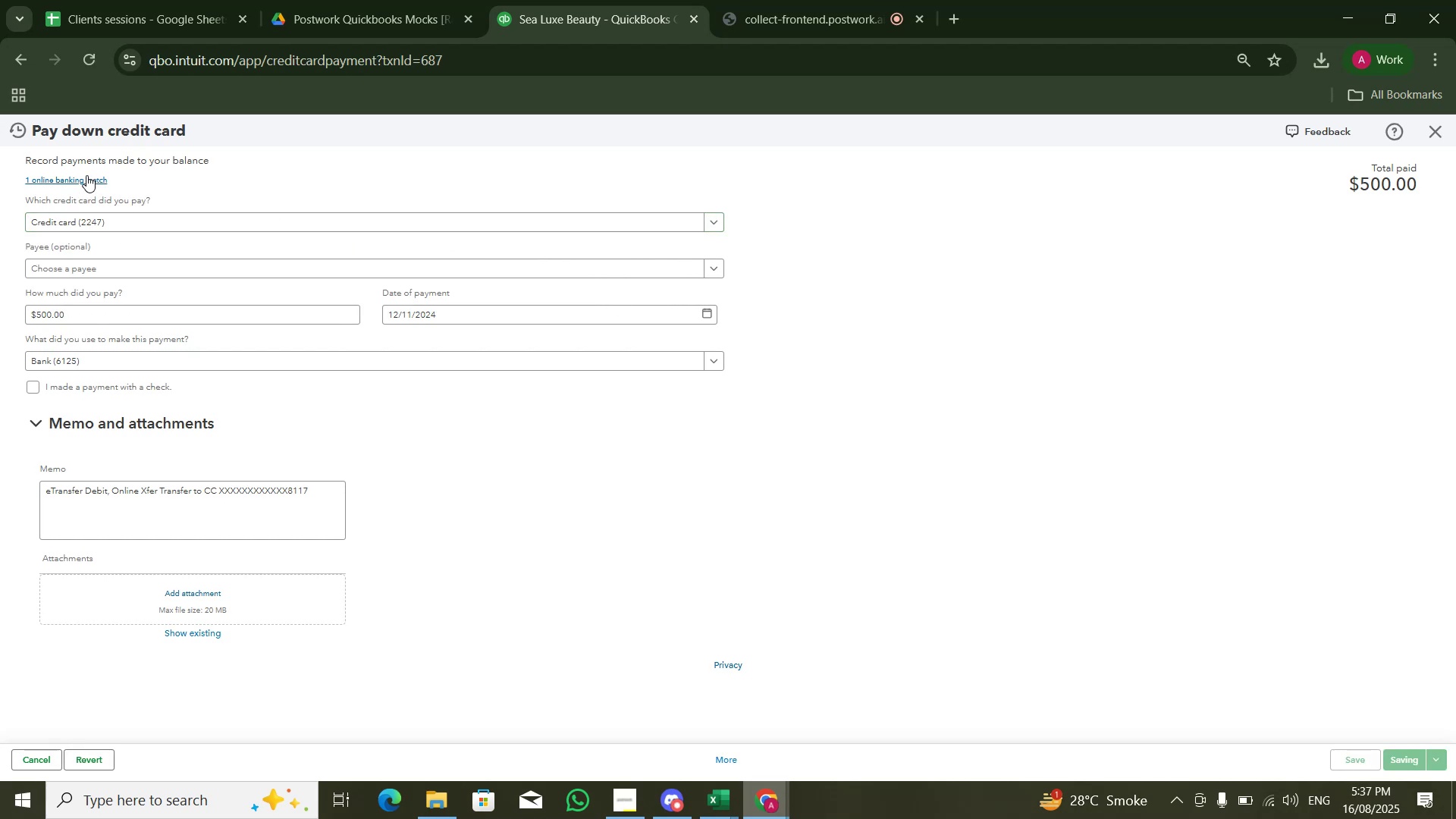 
left_click([329, 250])
 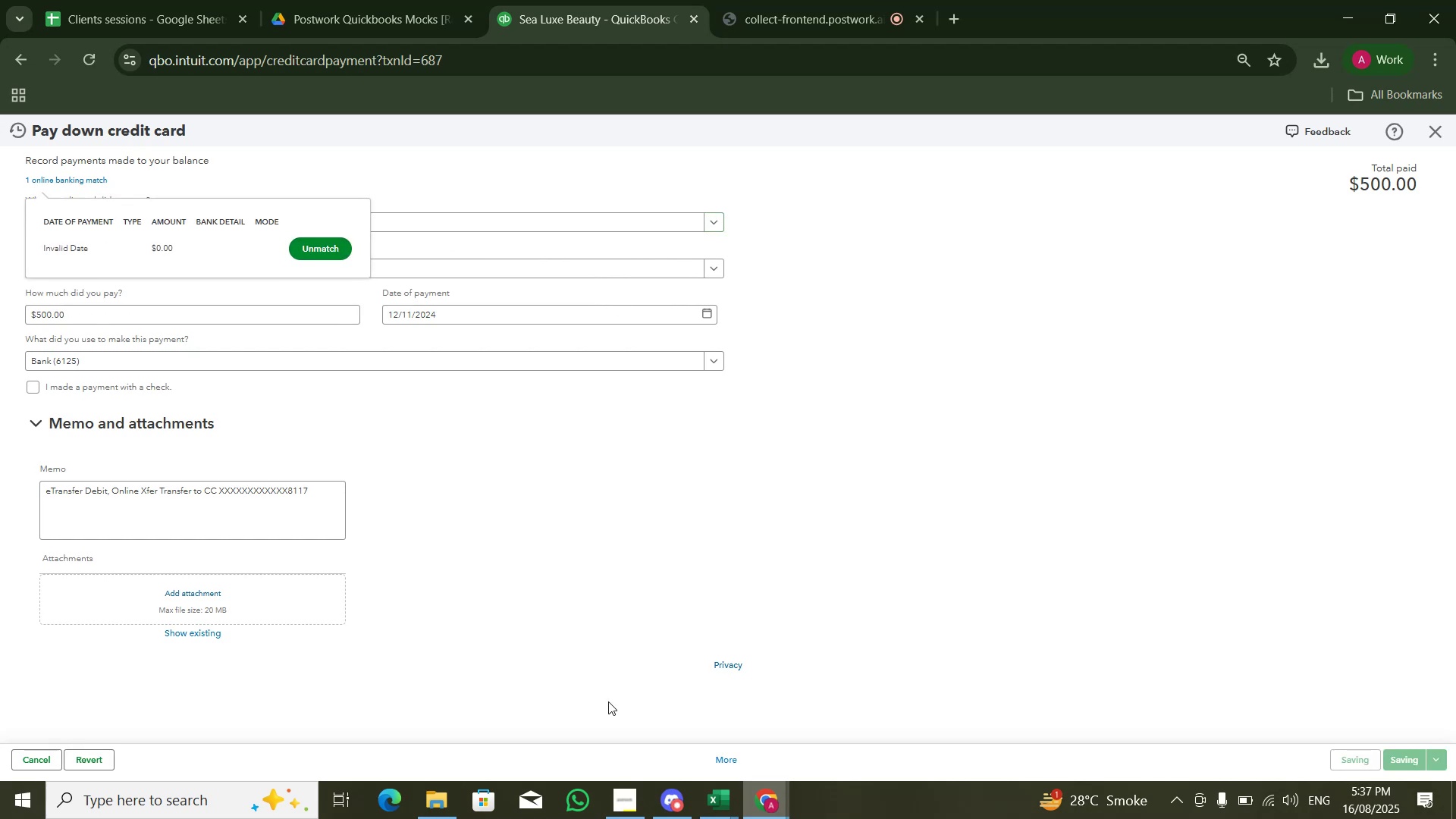 
left_click([682, 764])
 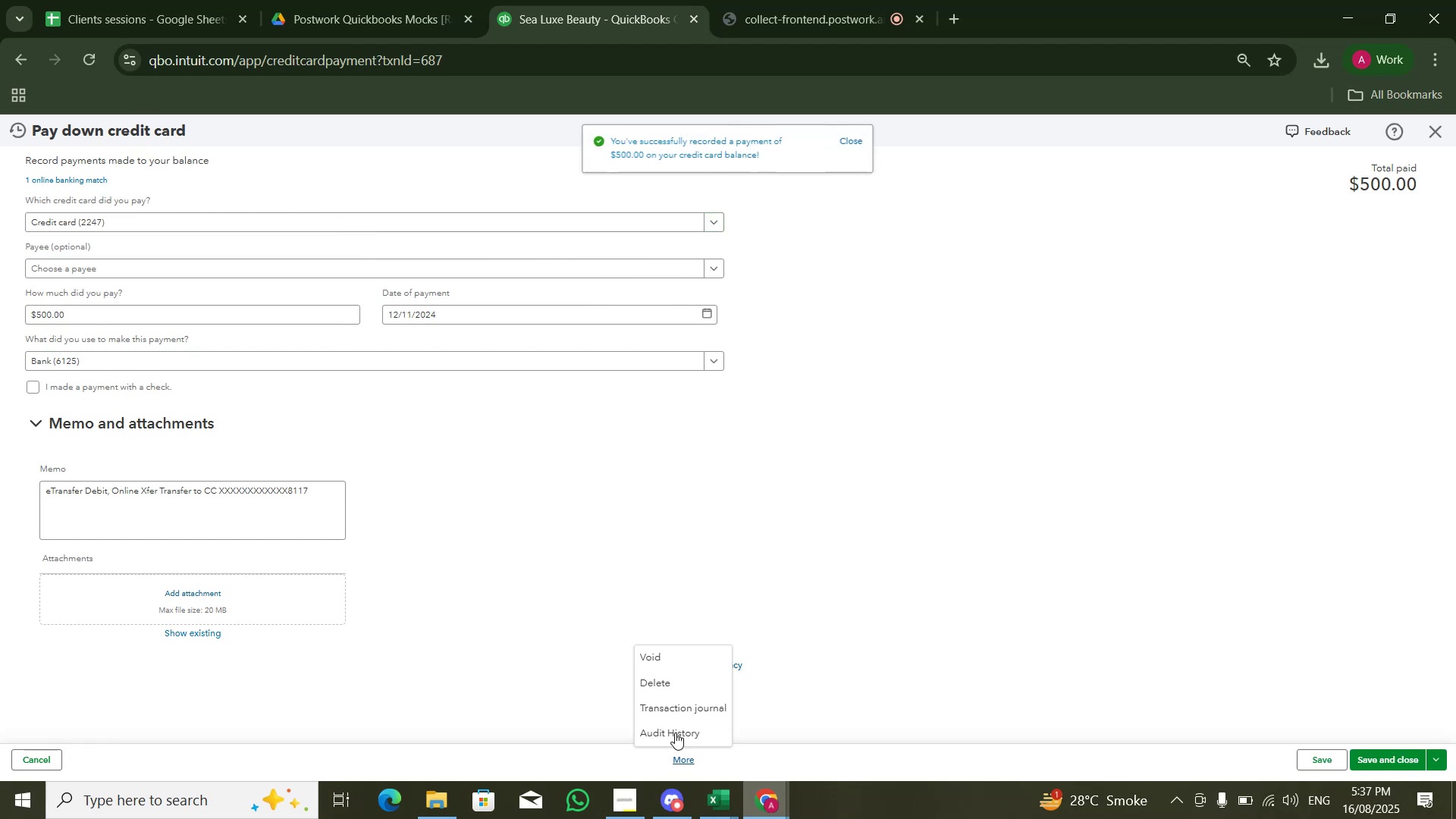 
left_click([672, 673])
 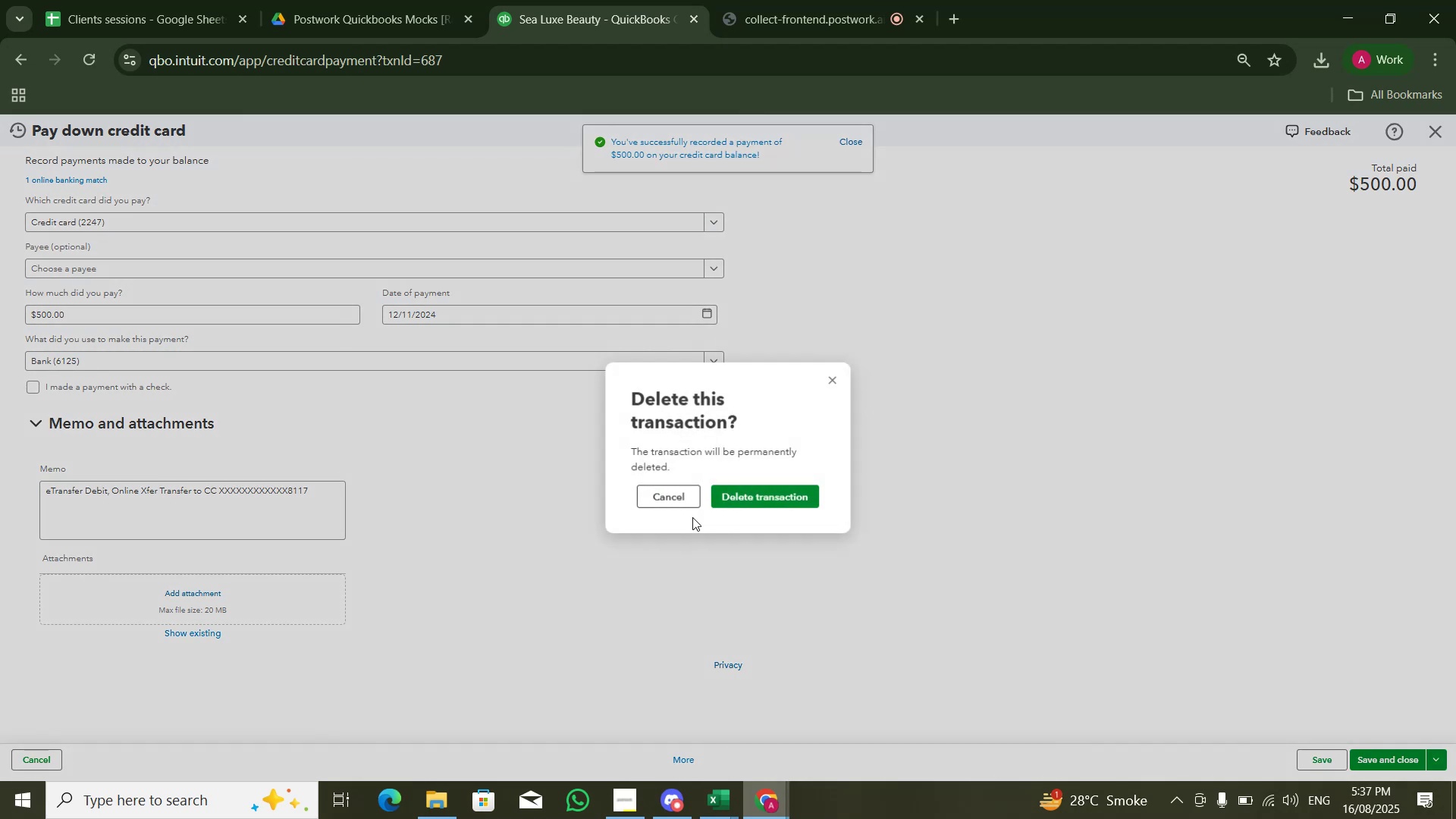 
left_click([739, 488])
 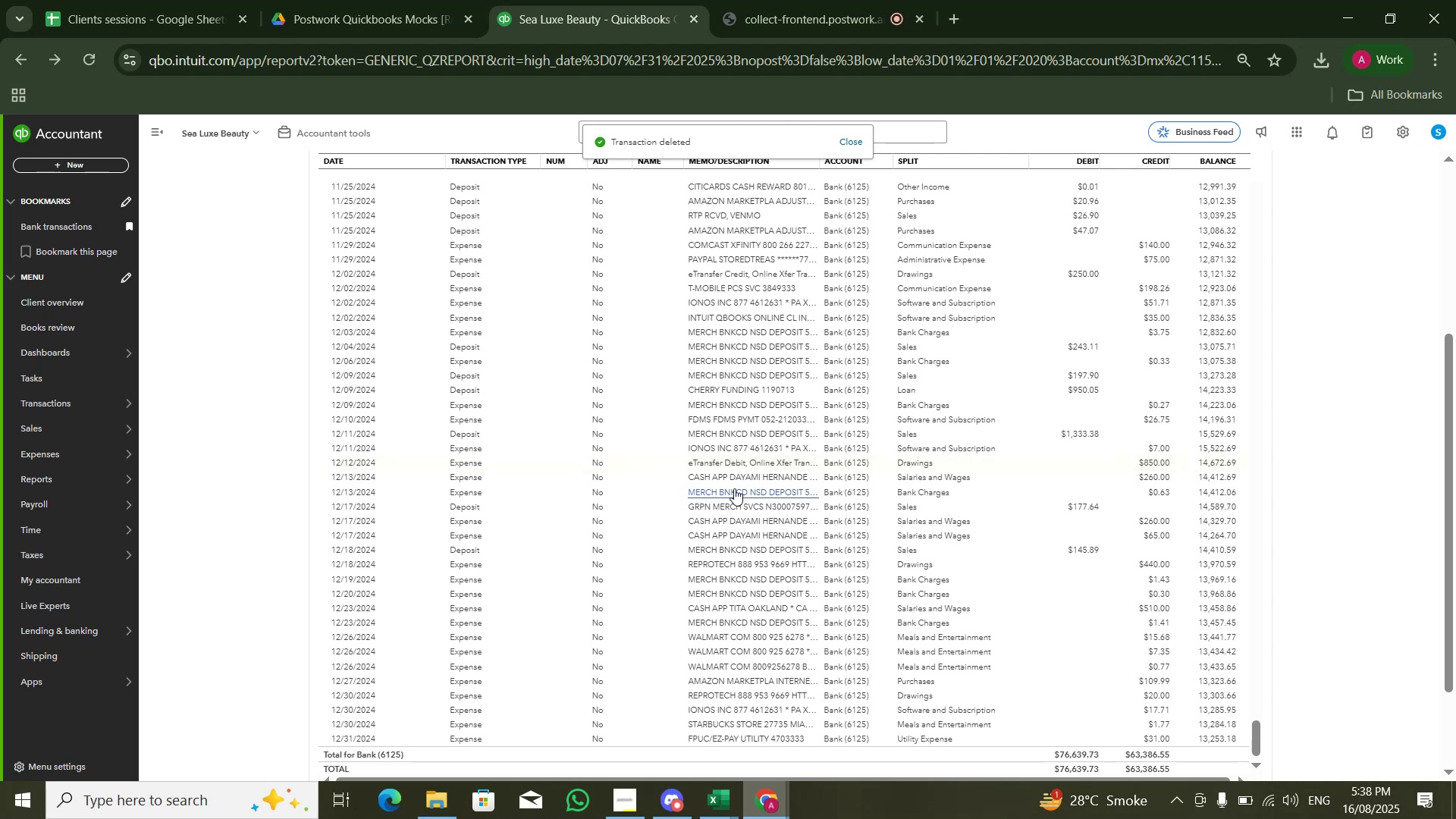 
wait(7.58)
 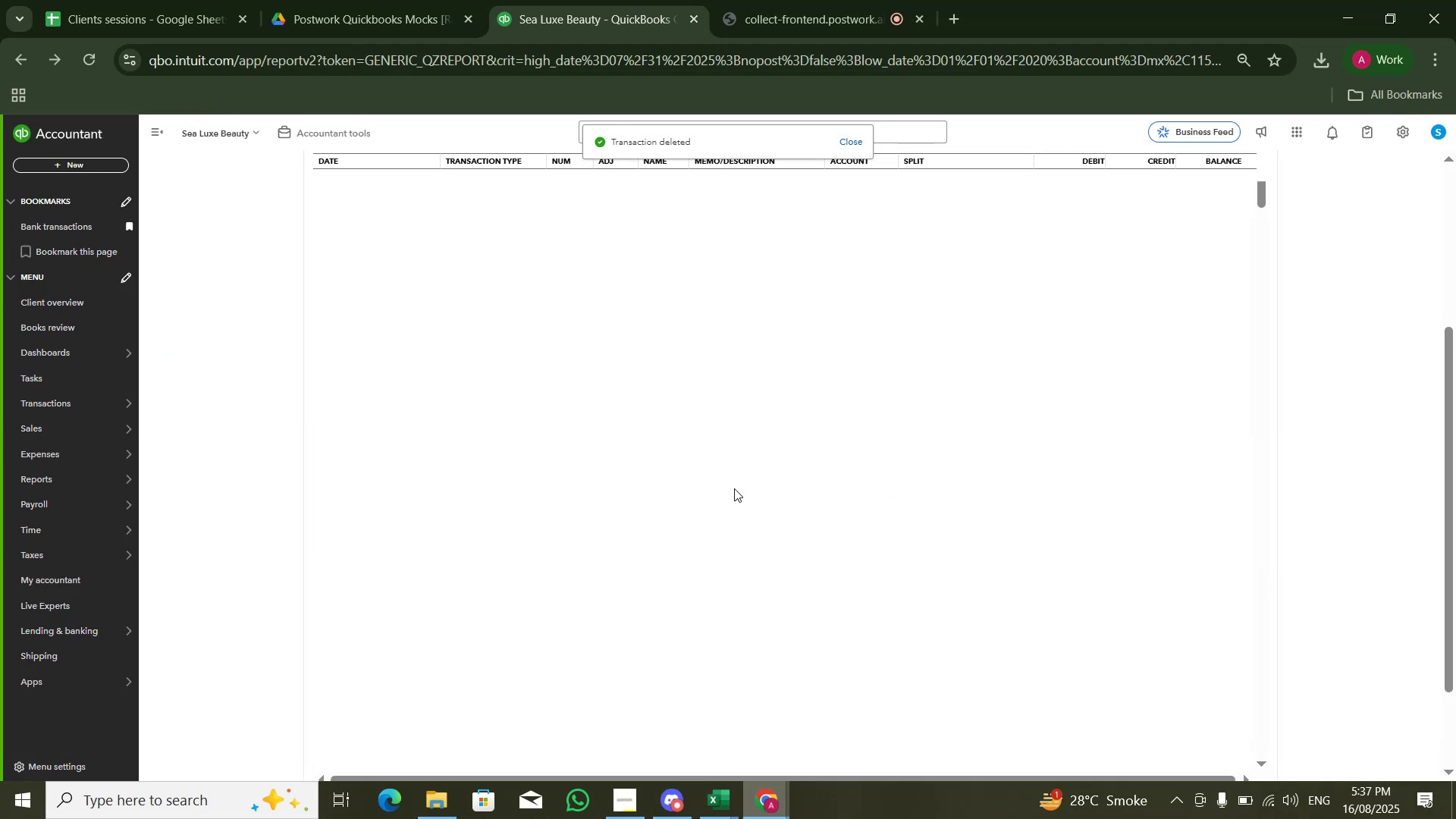 
key(Alt+Tab)
 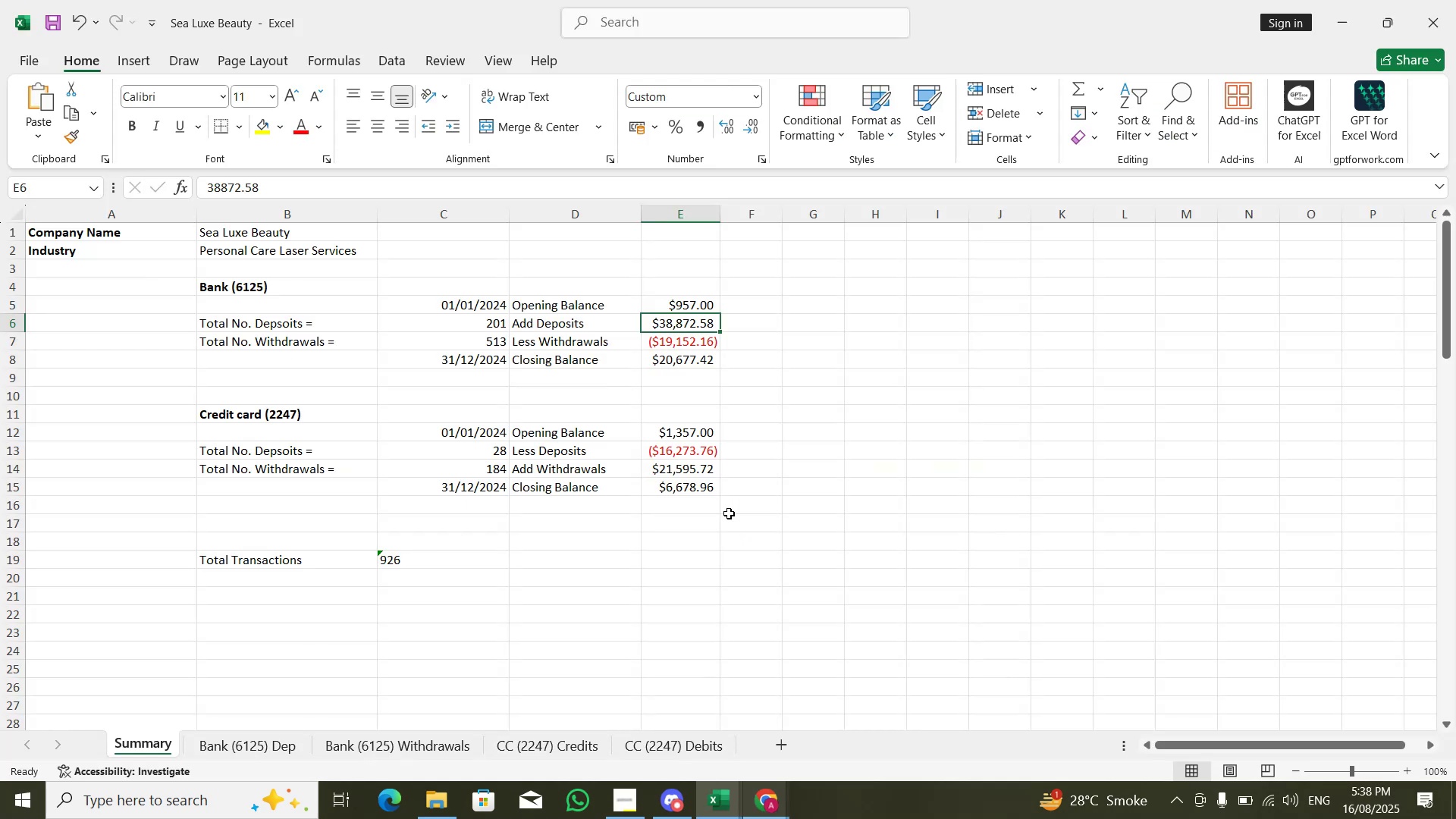 
key(Alt+AltLeft)
 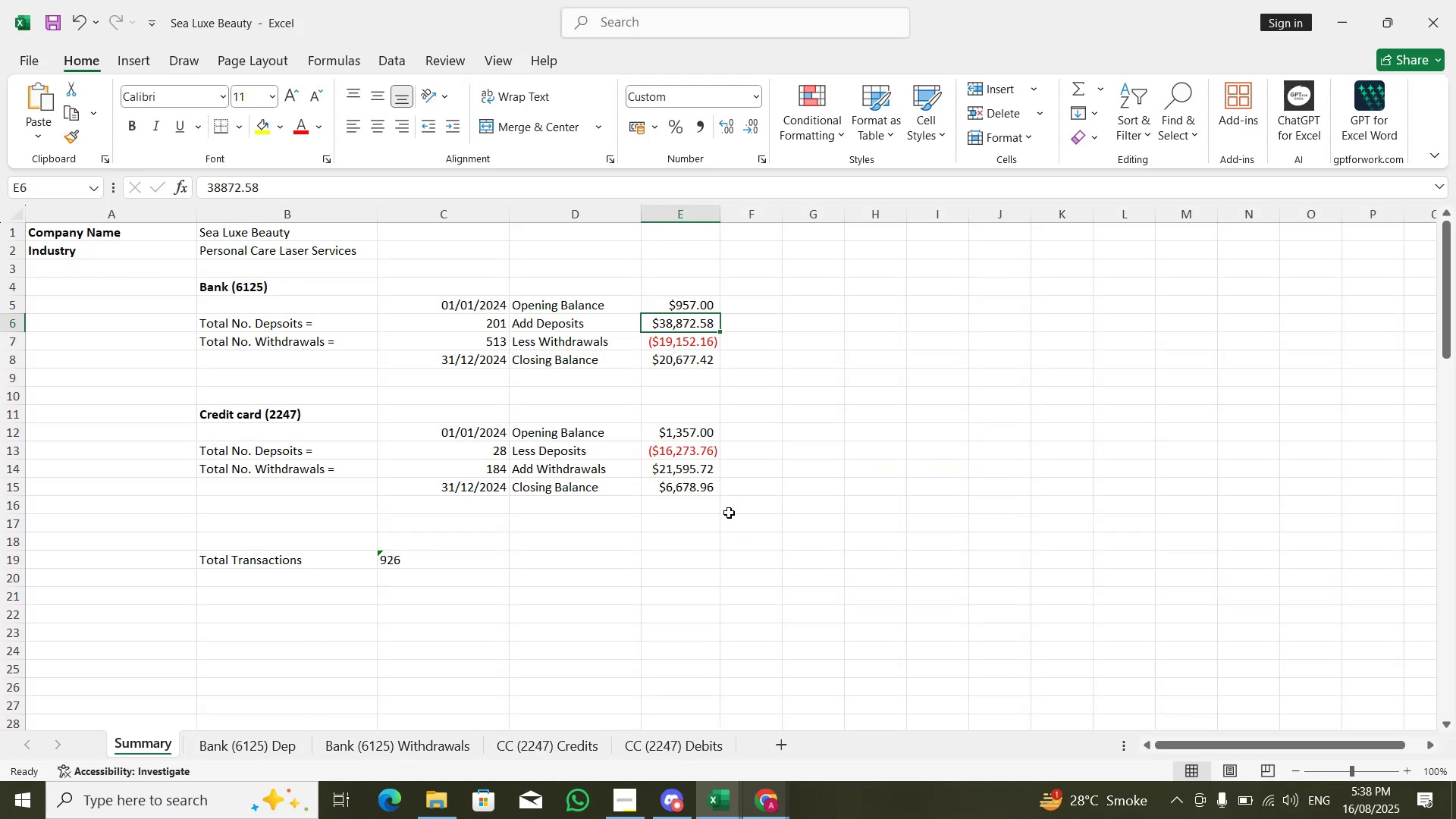 
key(Alt+Tab)
 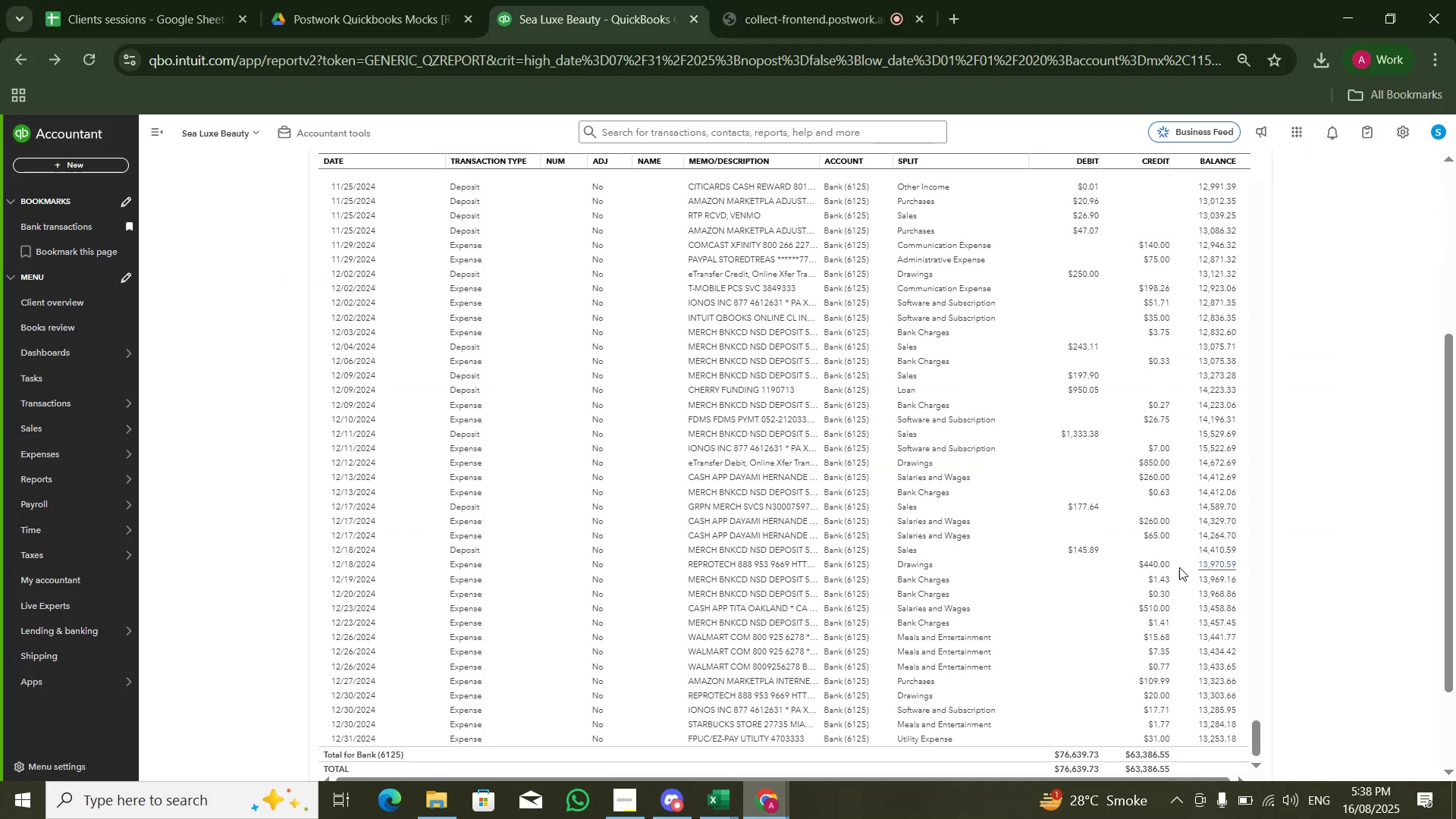 
scroll: coordinate [1158, 576], scroll_direction: up, amount: 1.0
 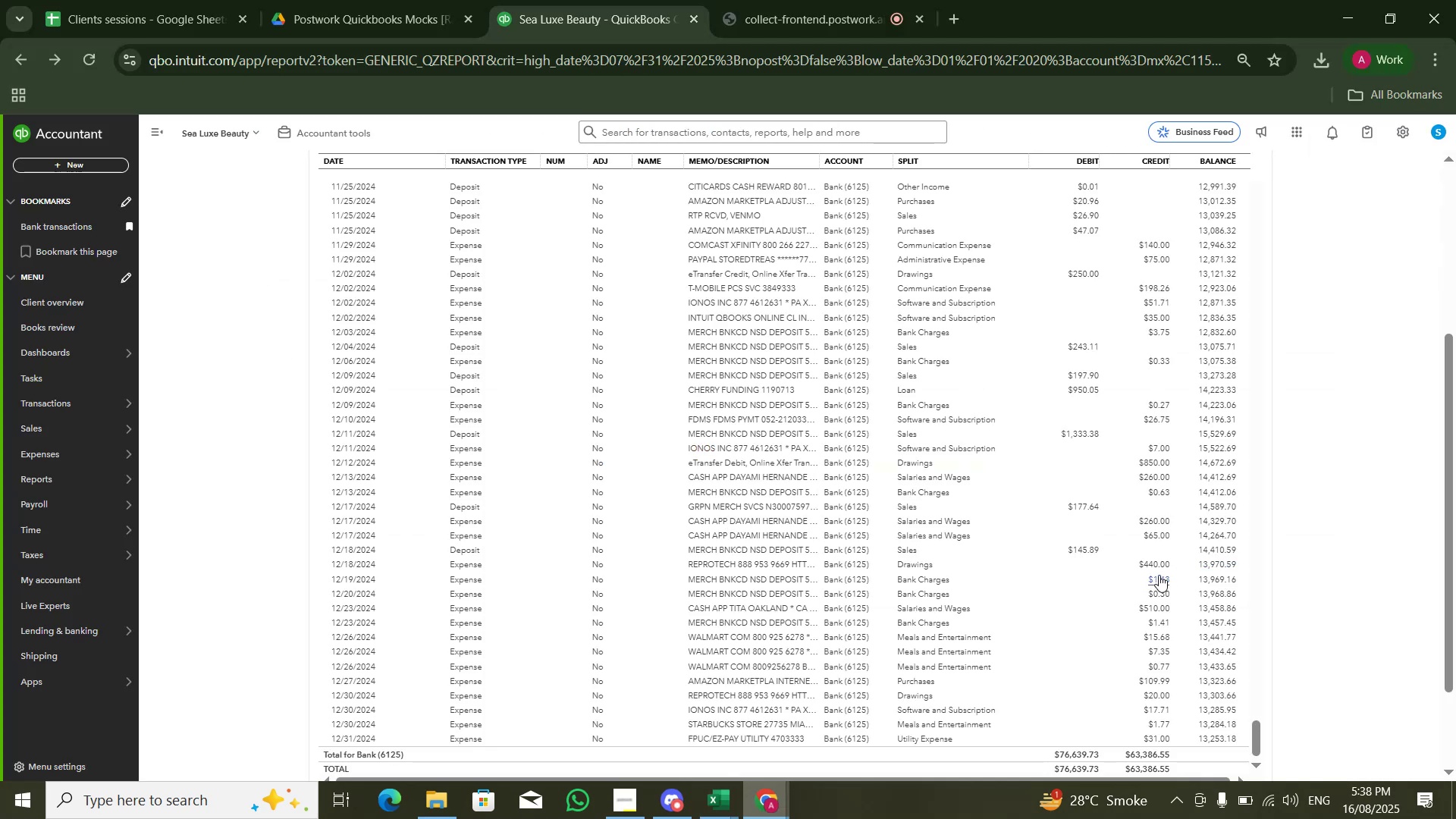 
key(Alt+AltLeft)
 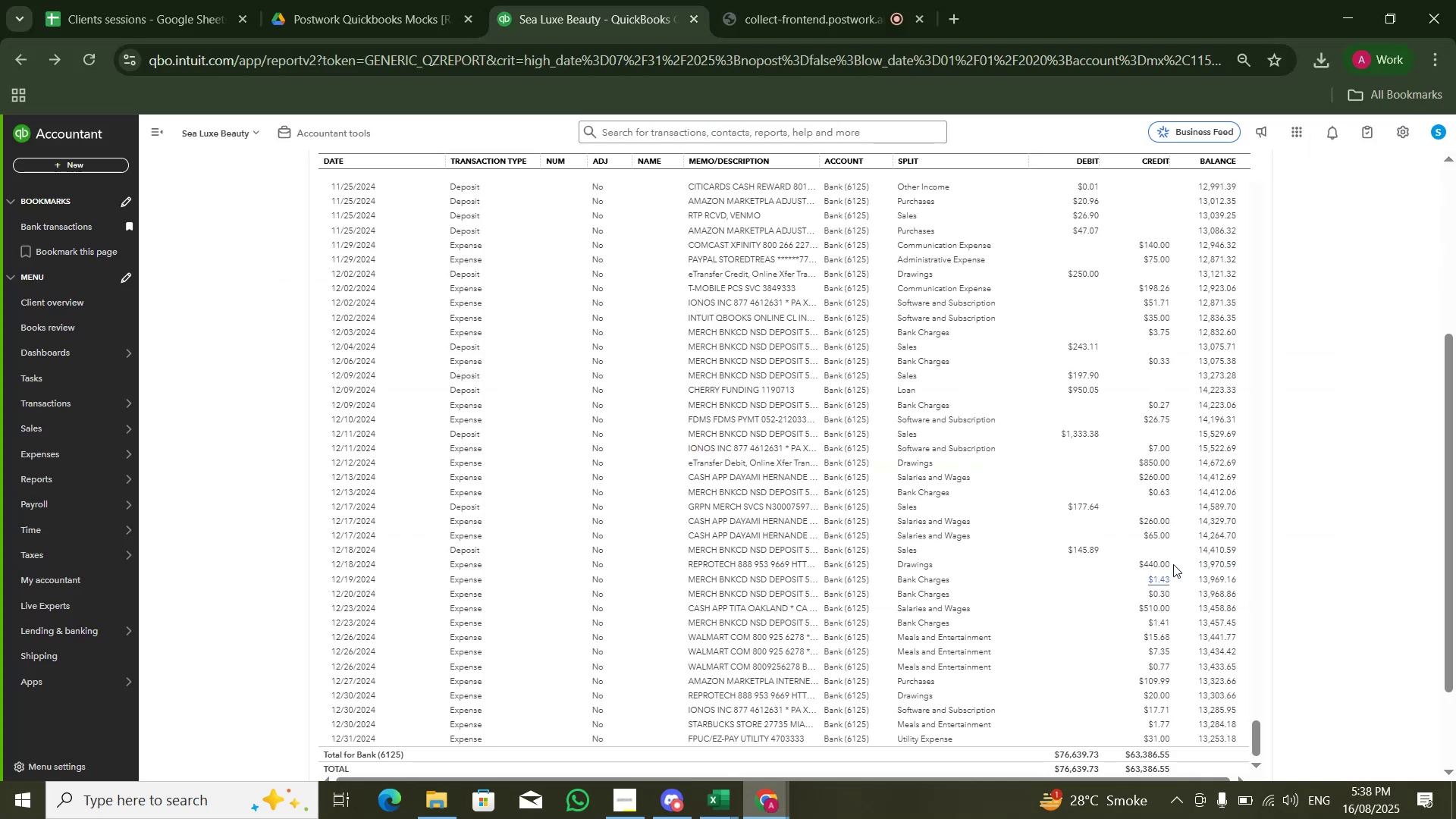 
key(Alt+Tab)
 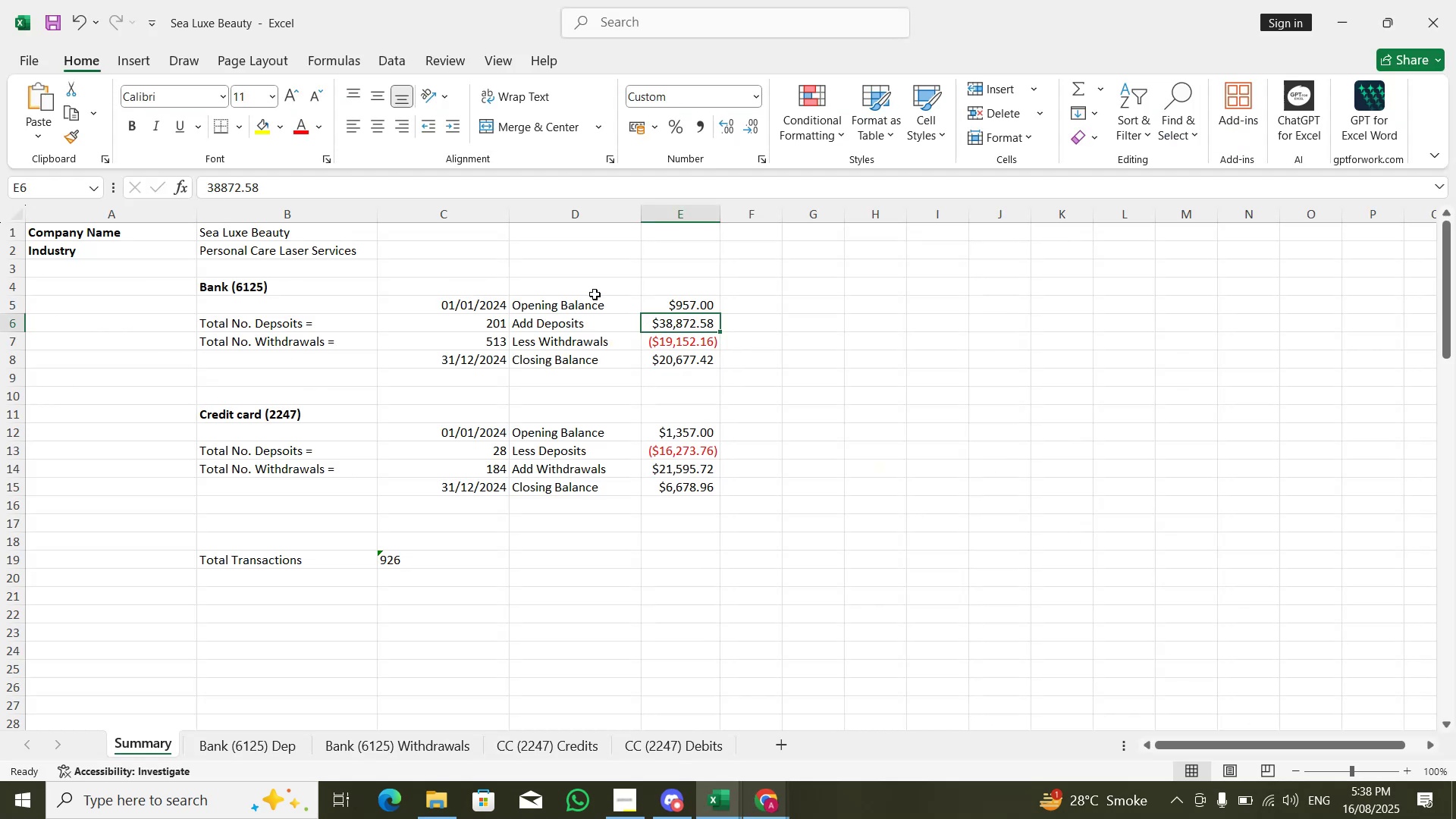 
key(Alt+AltLeft)
 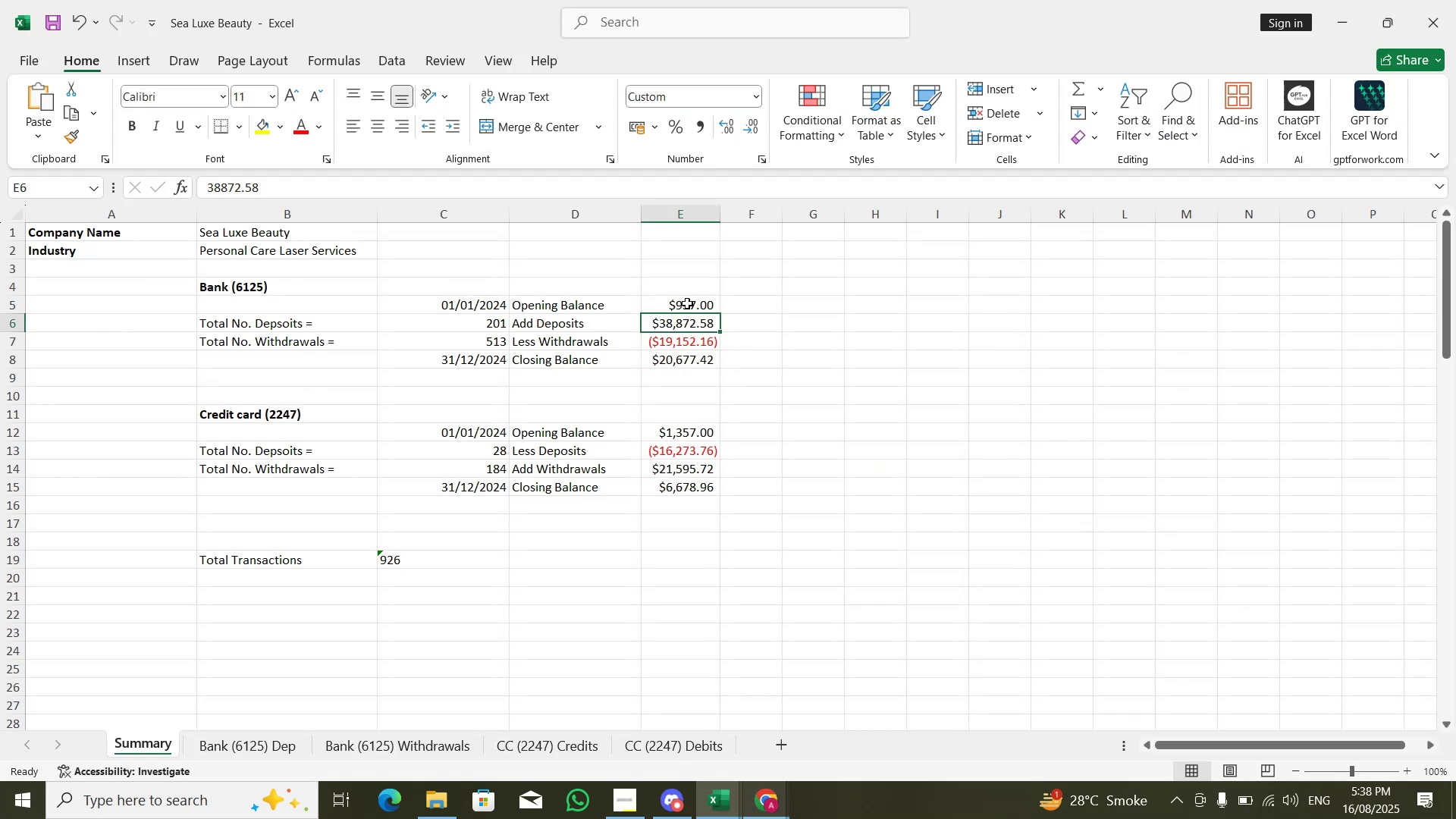 
key(Alt+Tab)
 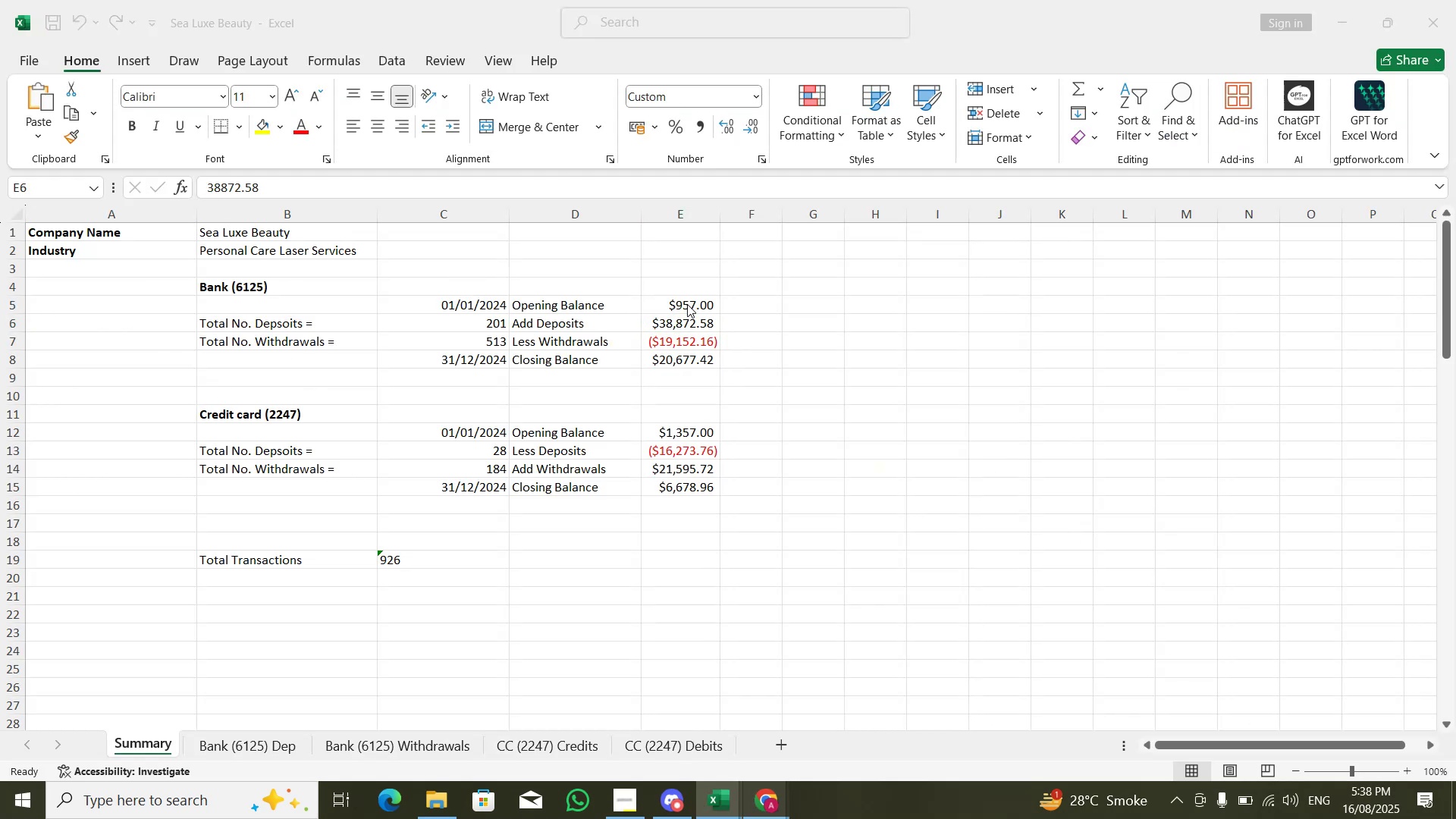 
scroll: coordinate [1254, 524], scroll_direction: up, amount: 11.0
 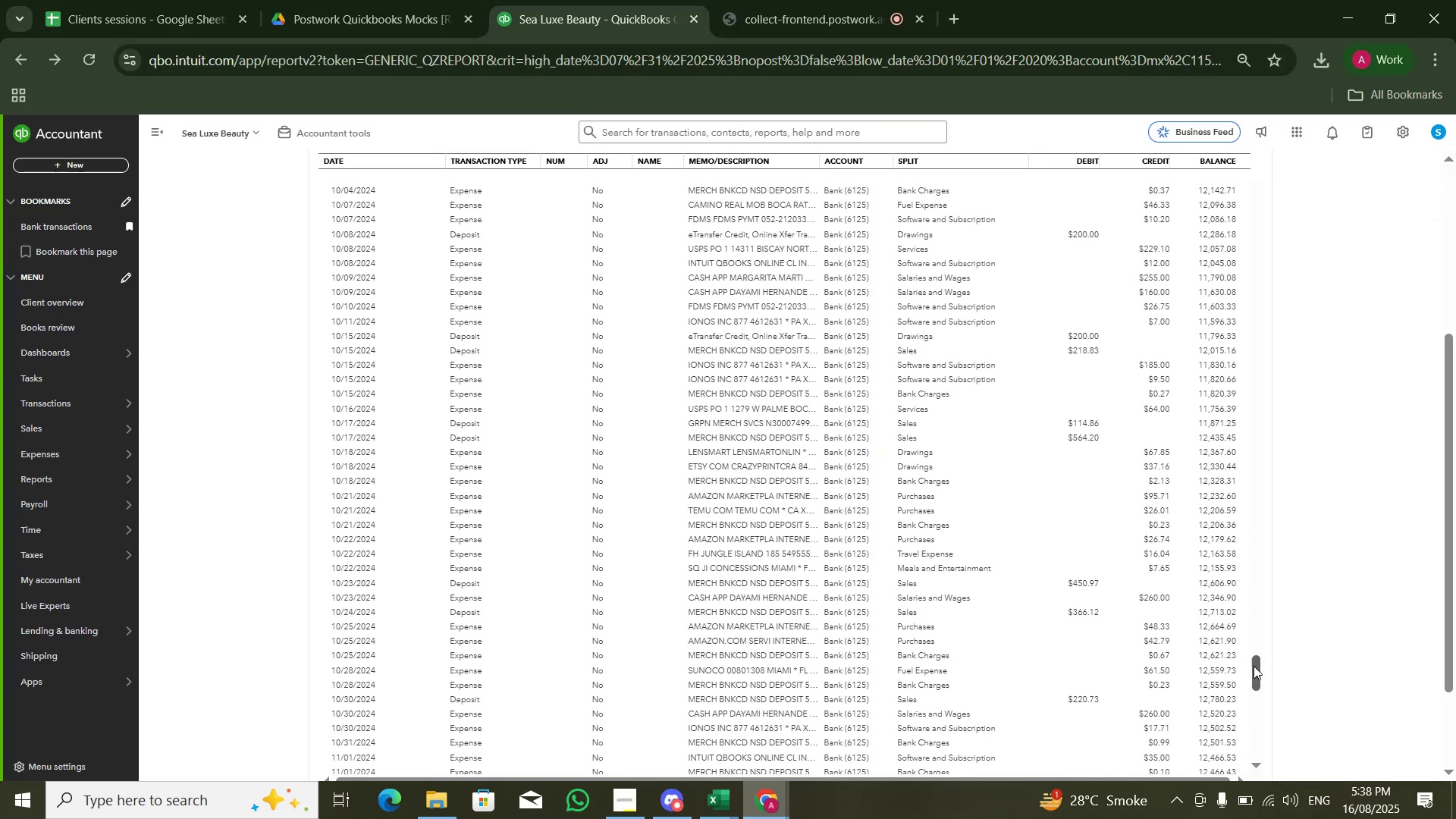 
left_click_drag(start_coordinate=[1257, 668], to_coordinate=[1257, 167])
 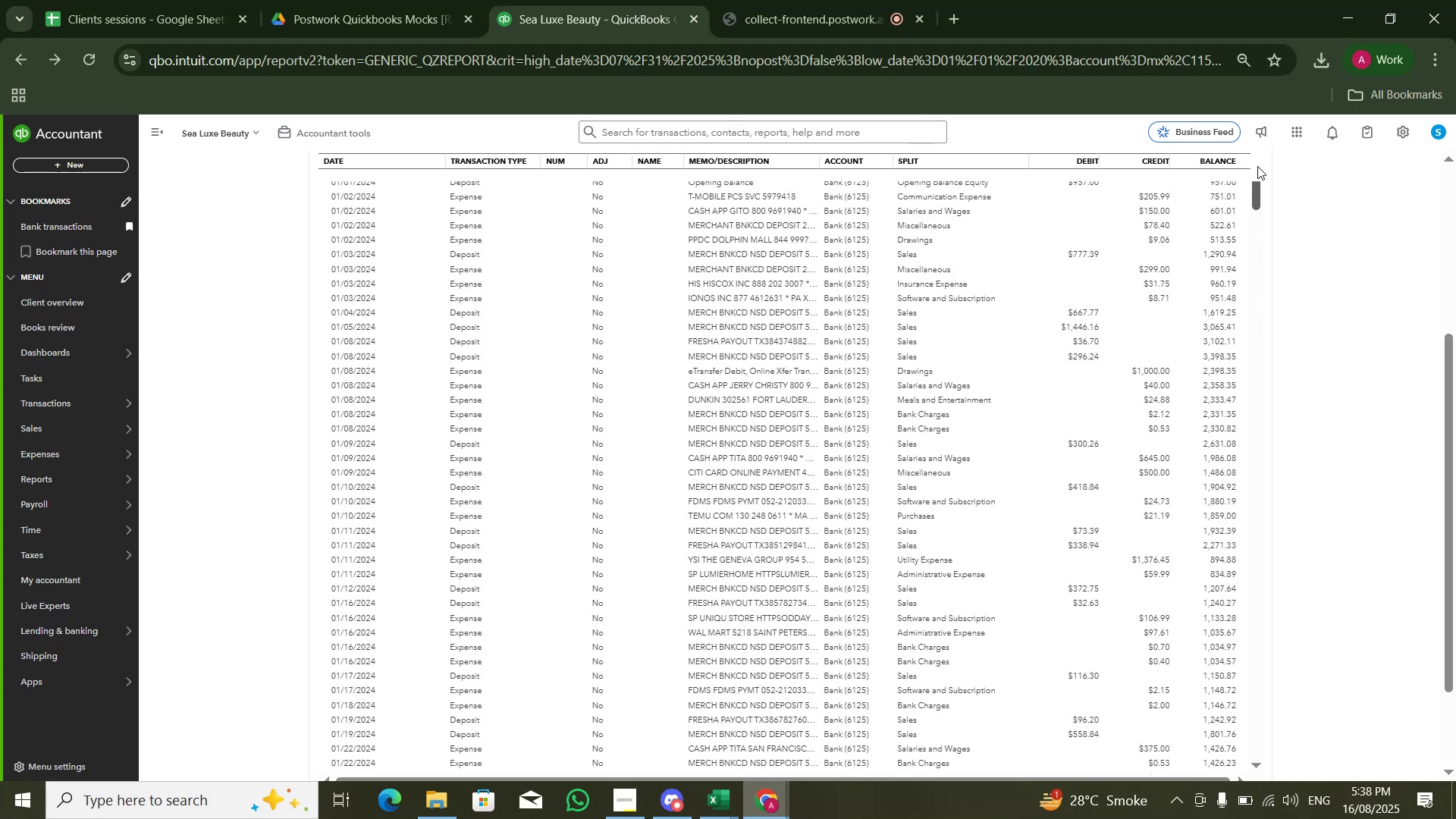 
scroll: coordinate [1350, 273], scroll_direction: up, amount: 3.0
 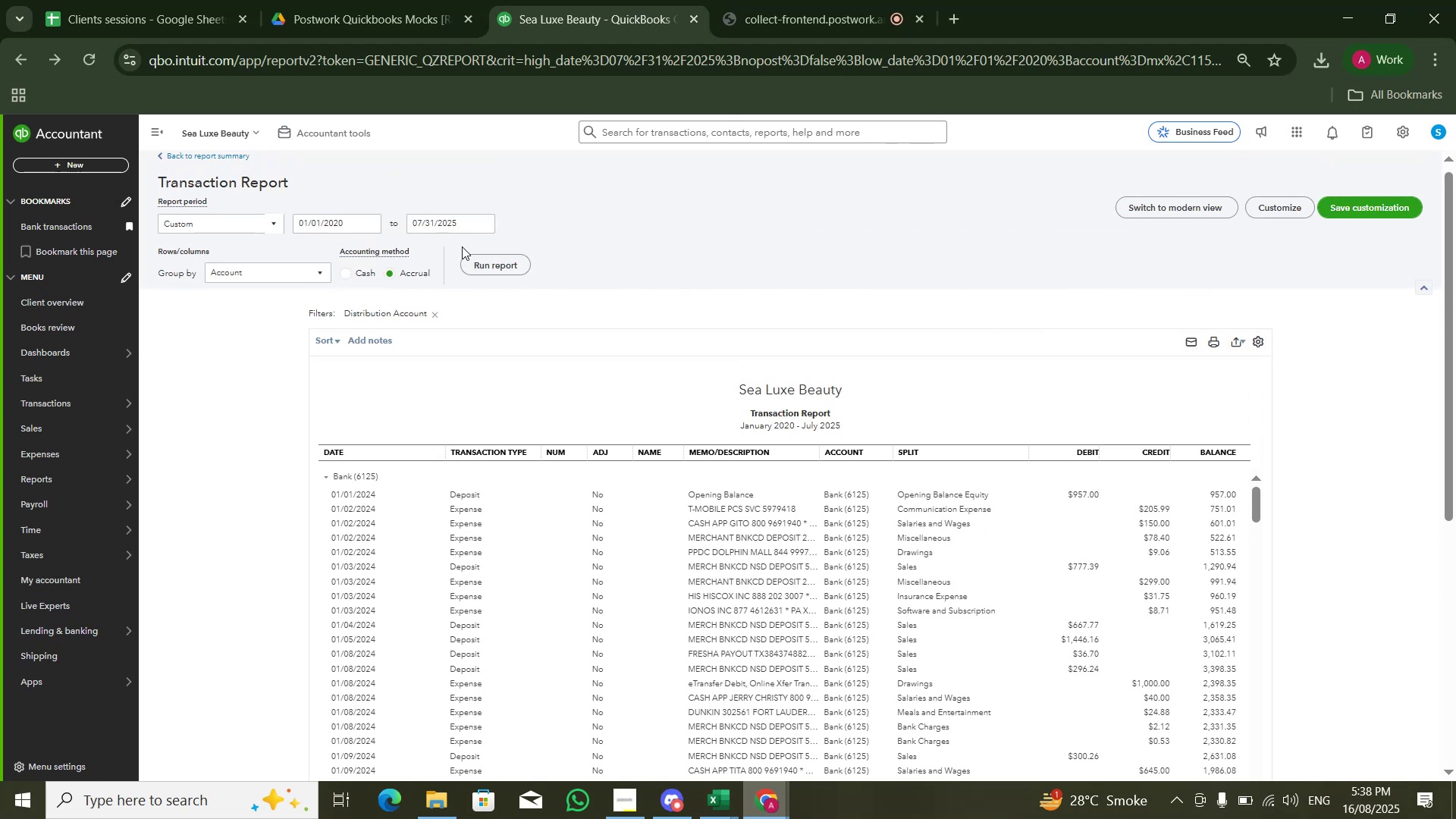 
double_click([487, 270])
 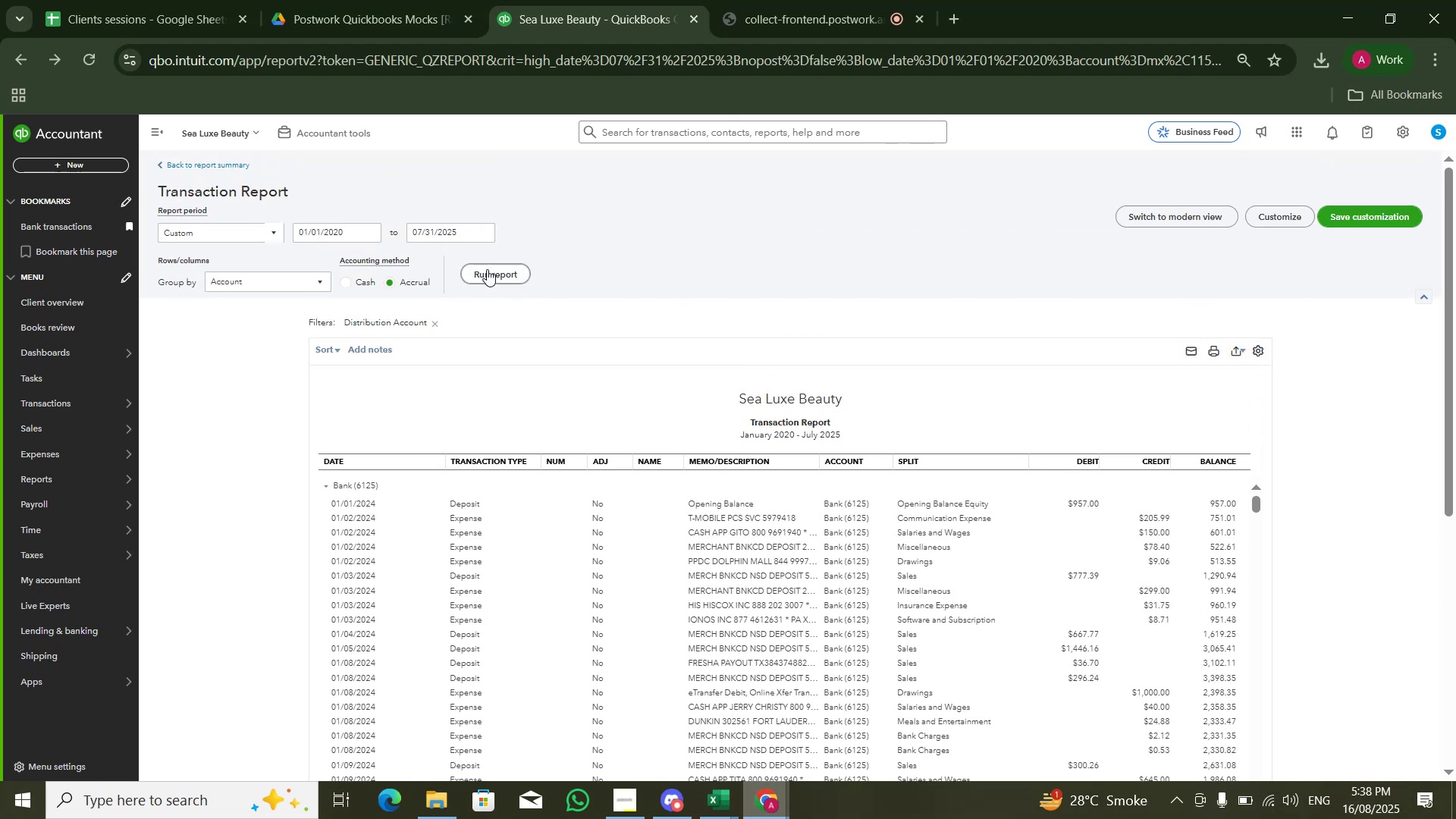 
wait(6.99)
 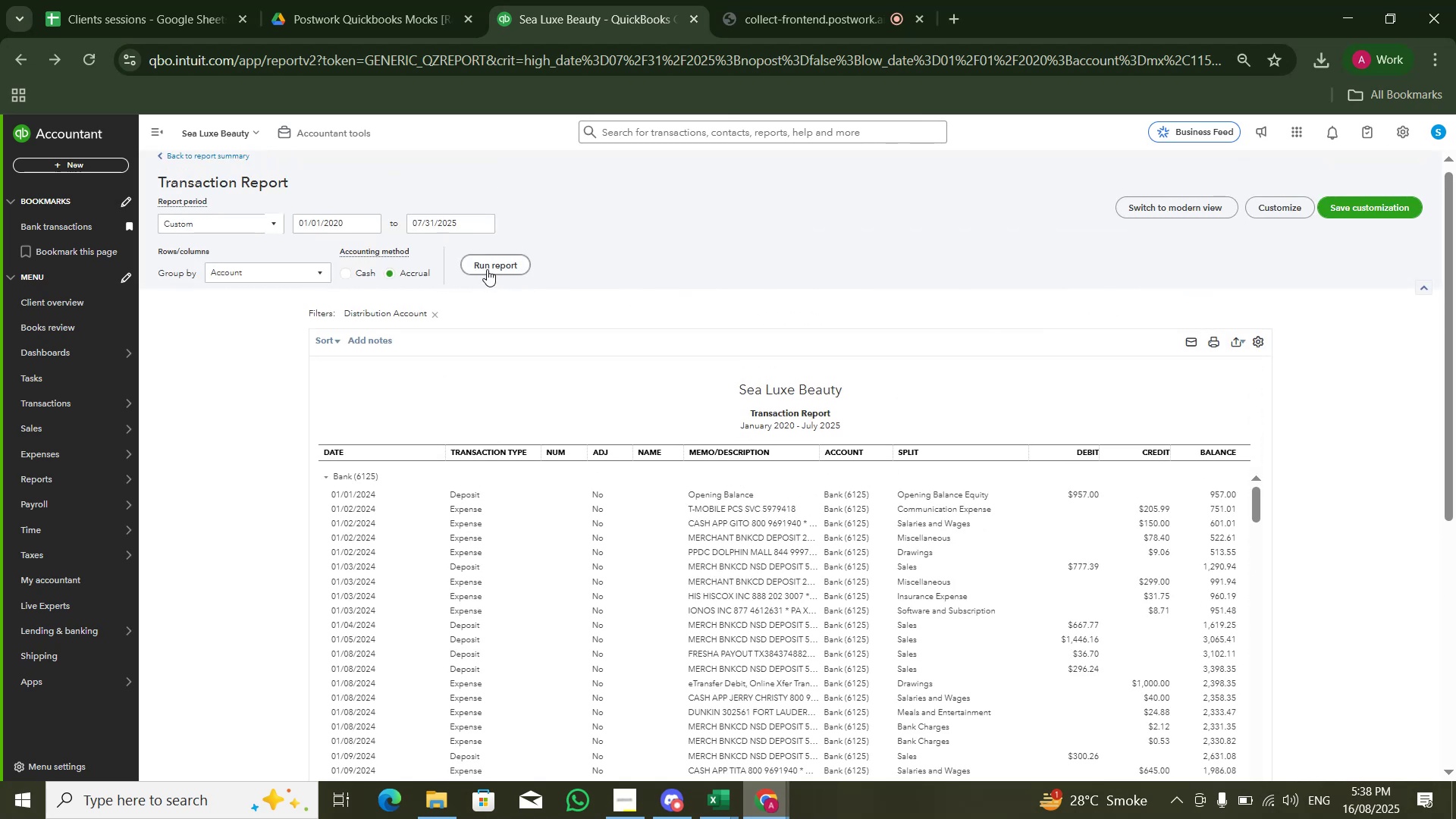 
scroll: coordinate [1196, 482], scroll_direction: down, amount: 45.0
 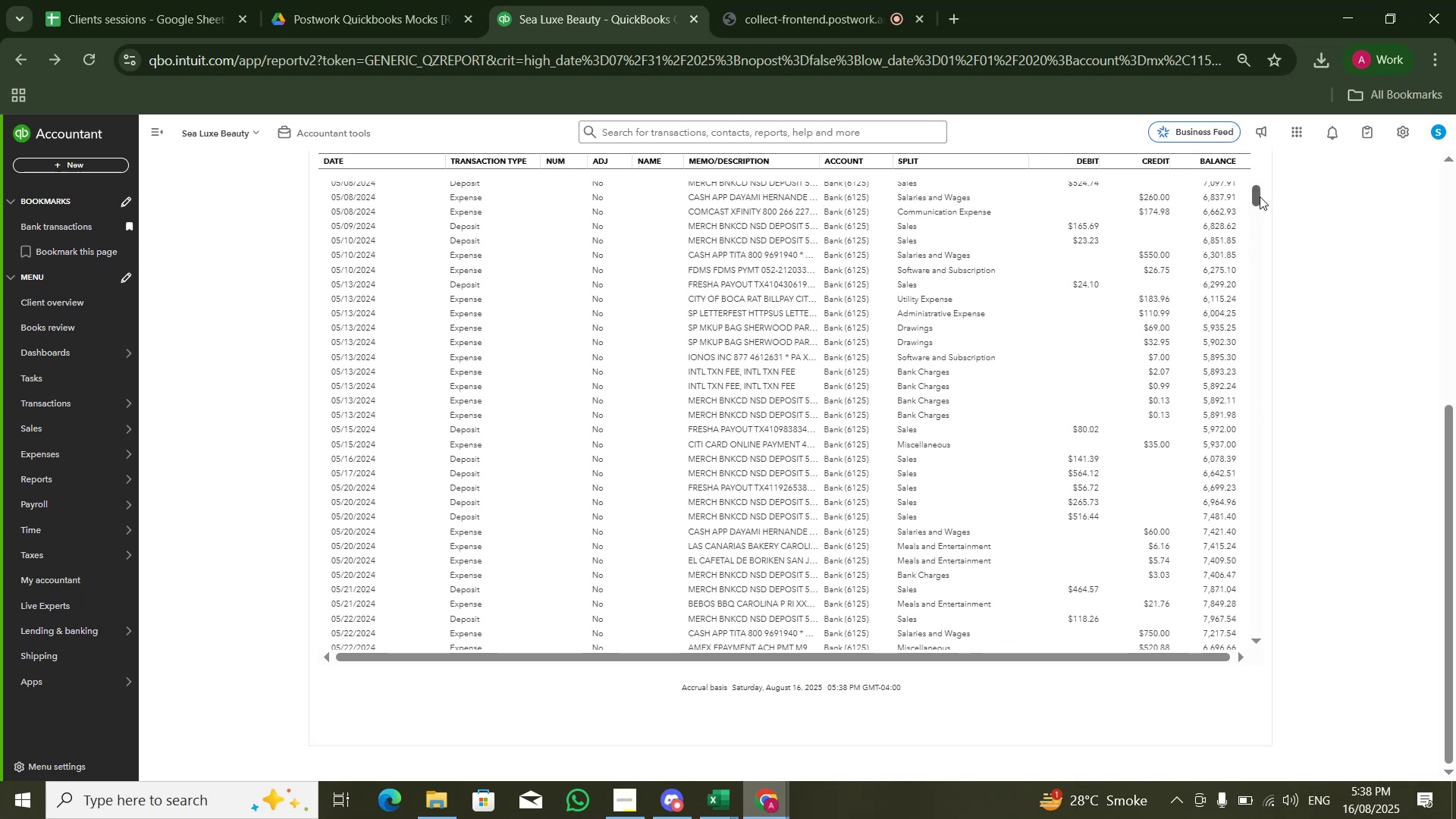 
left_click_drag(start_coordinate=[1258, 199], to_coordinate=[1284, 639])
 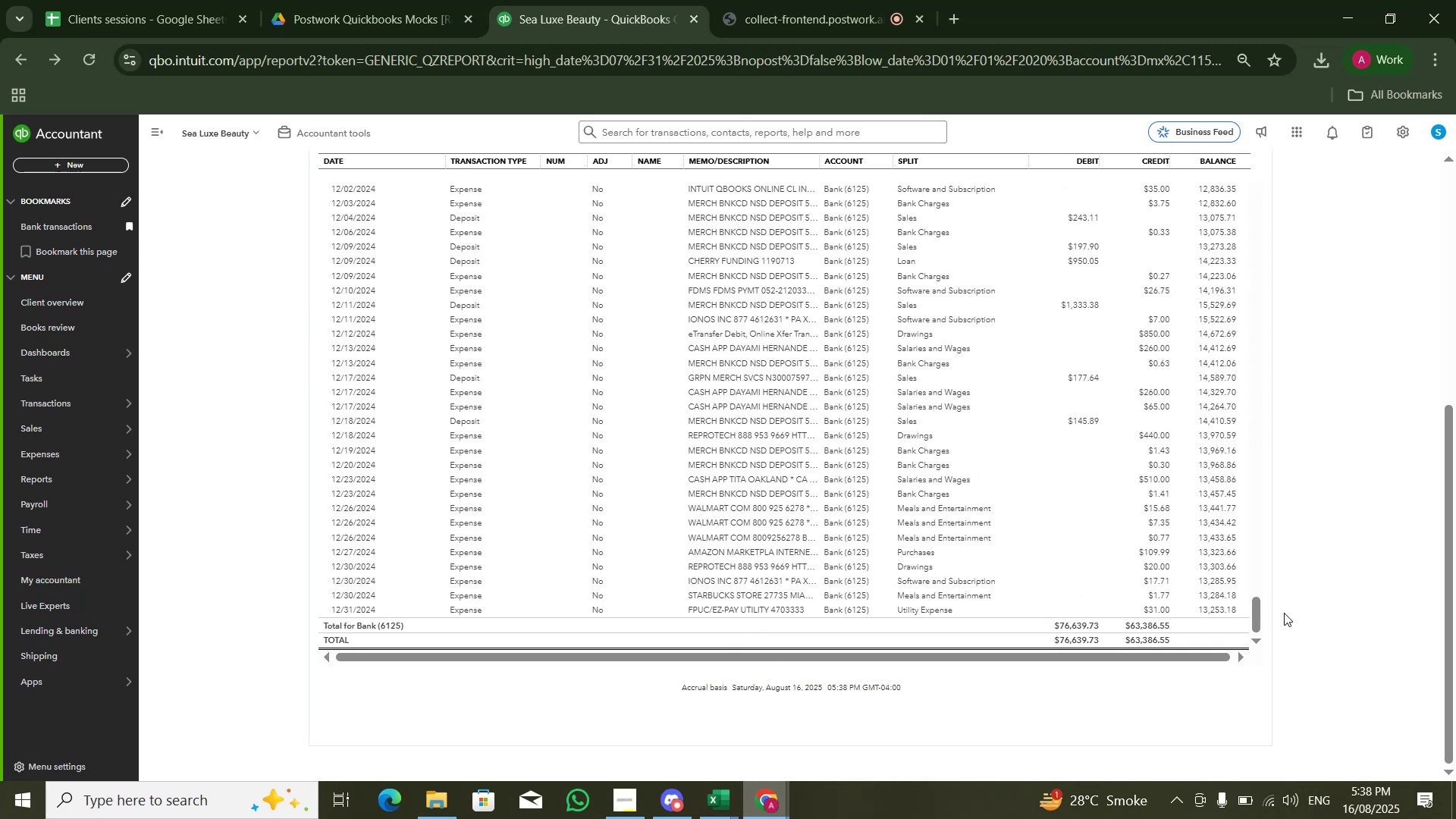 
key(Alt+AltLeft)
 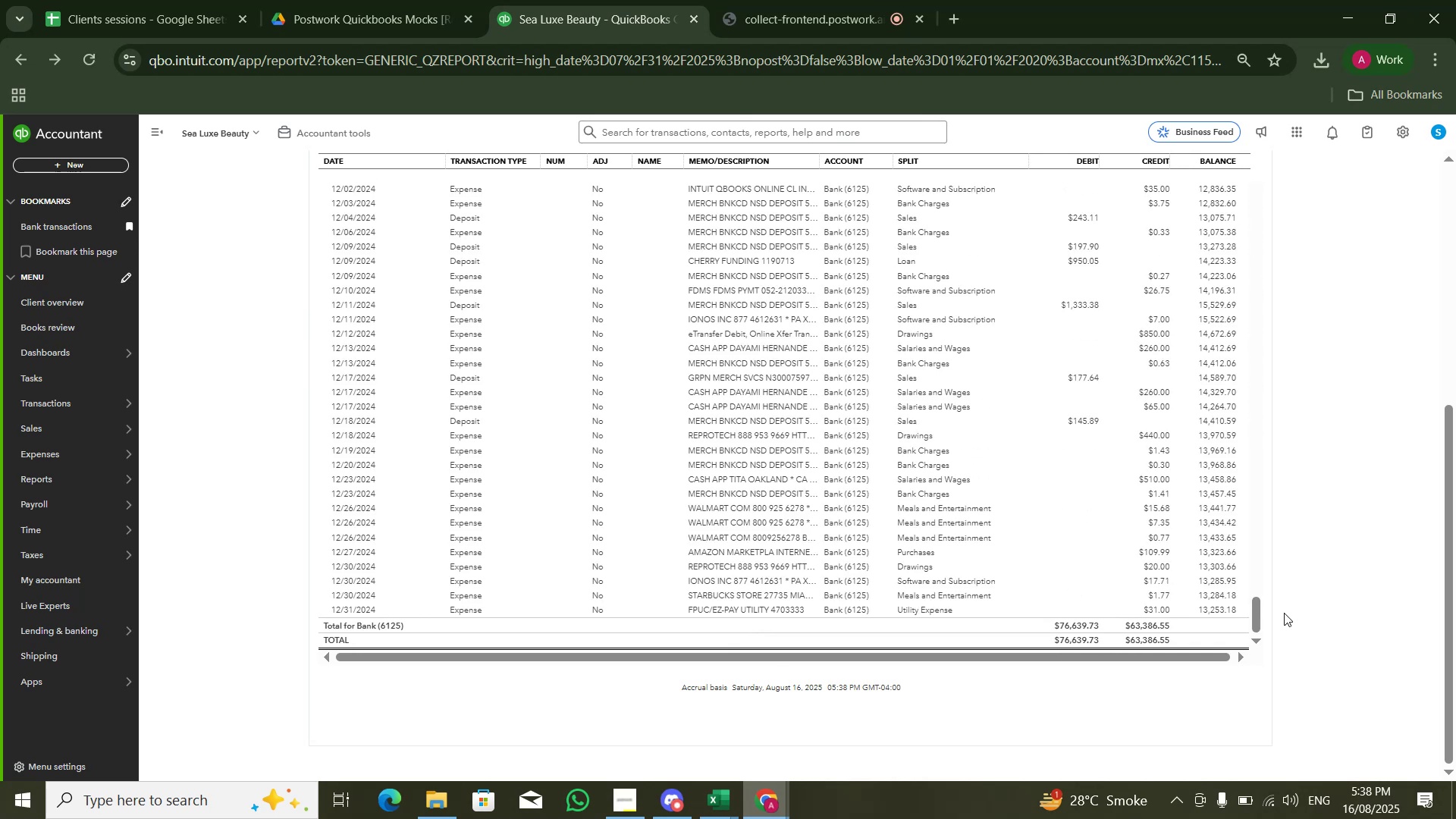 
key(Alt+Tab)
 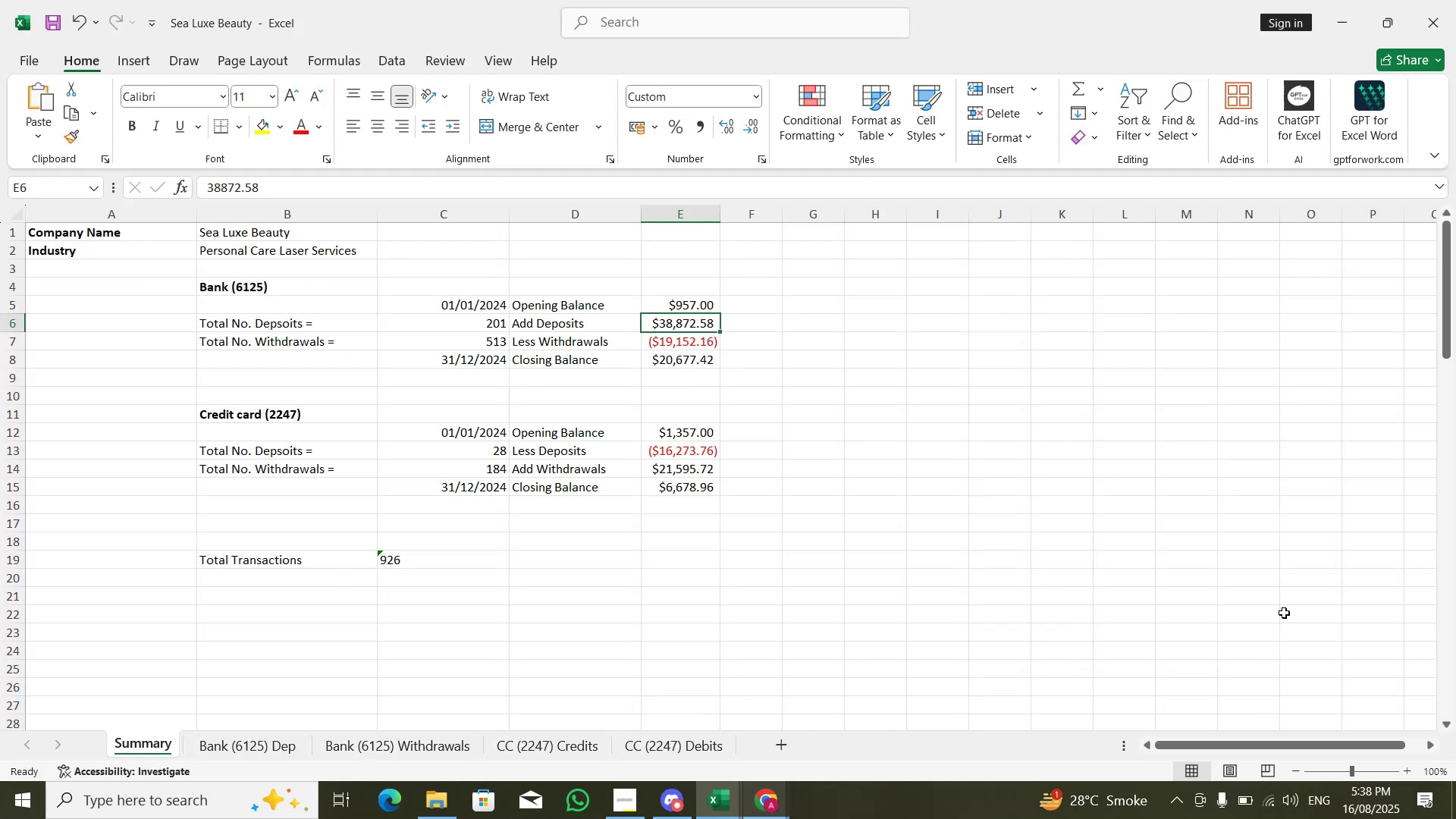 
key(ArrowDown)
 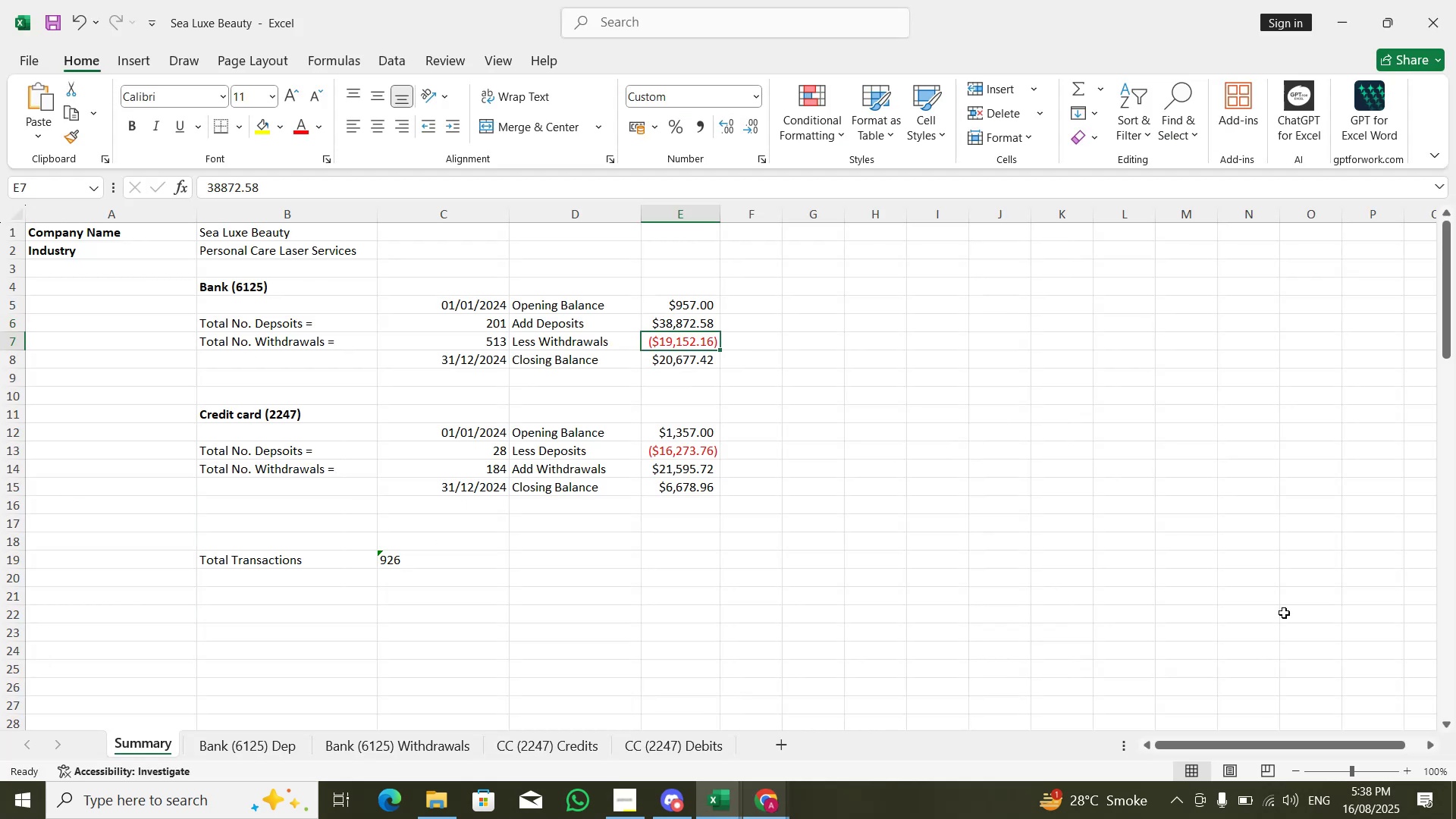 
key(Alt+Tab)
 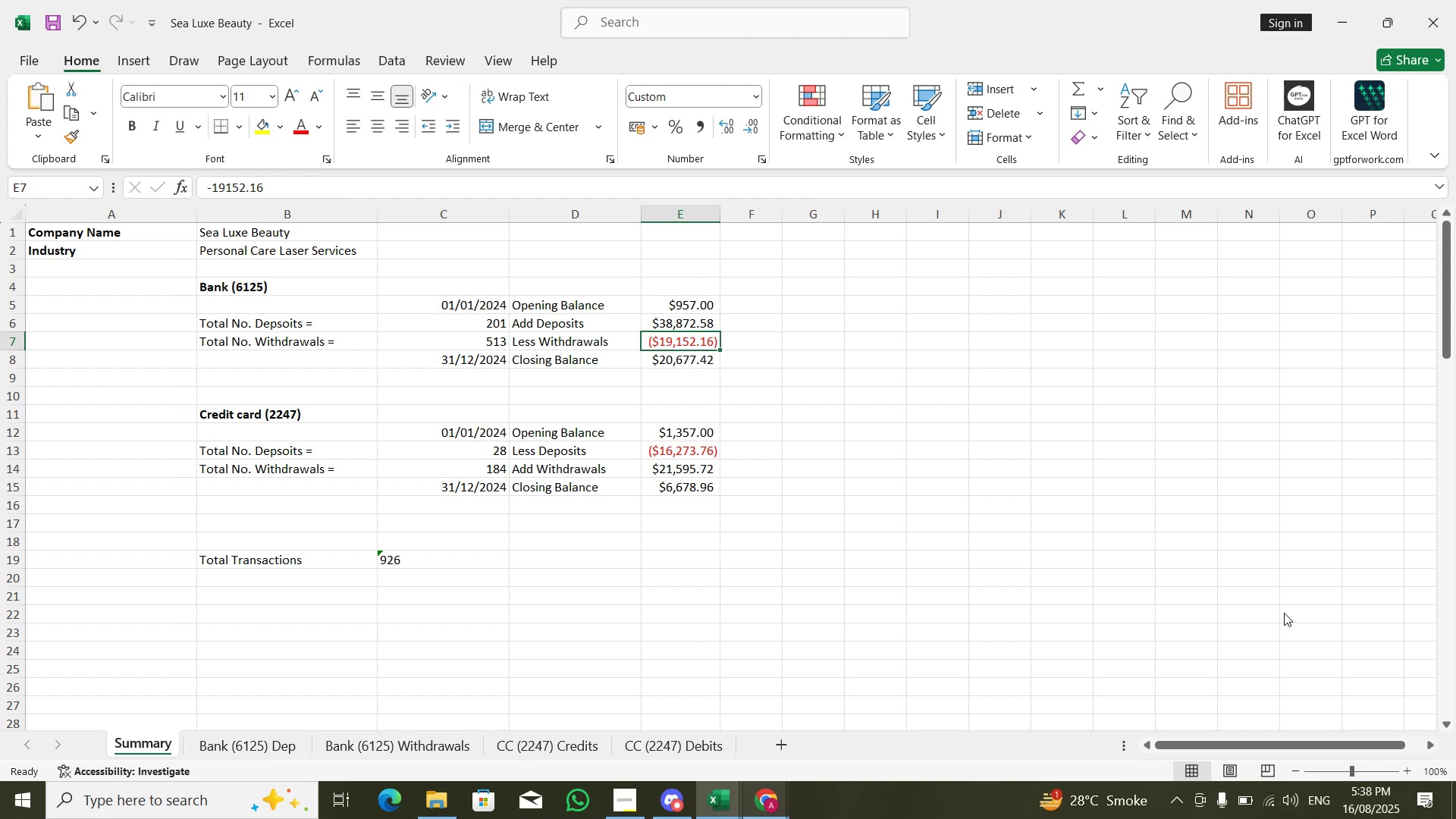 
key(Alt+AltLeft)
 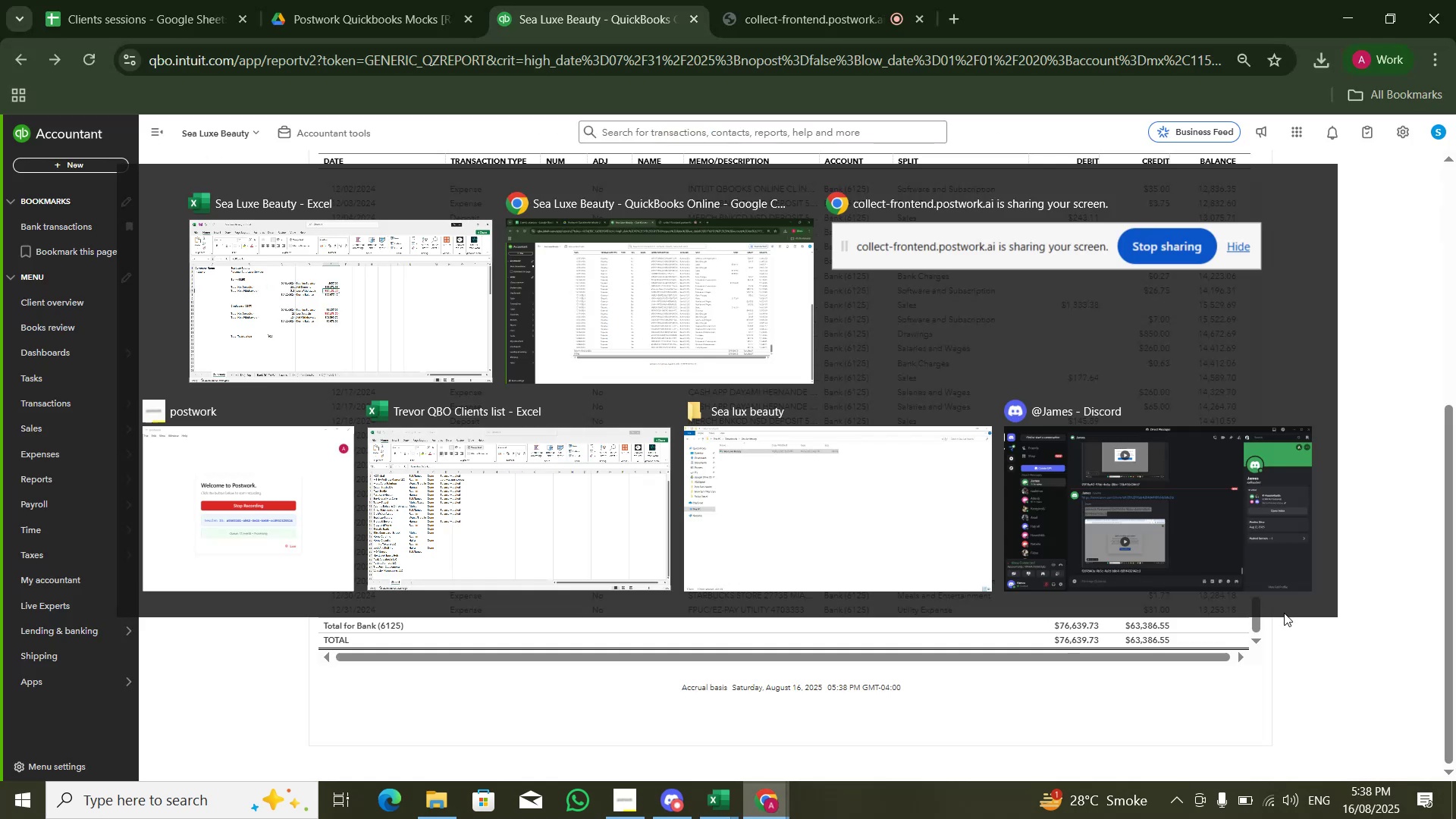 
key(Alt+Tab)
 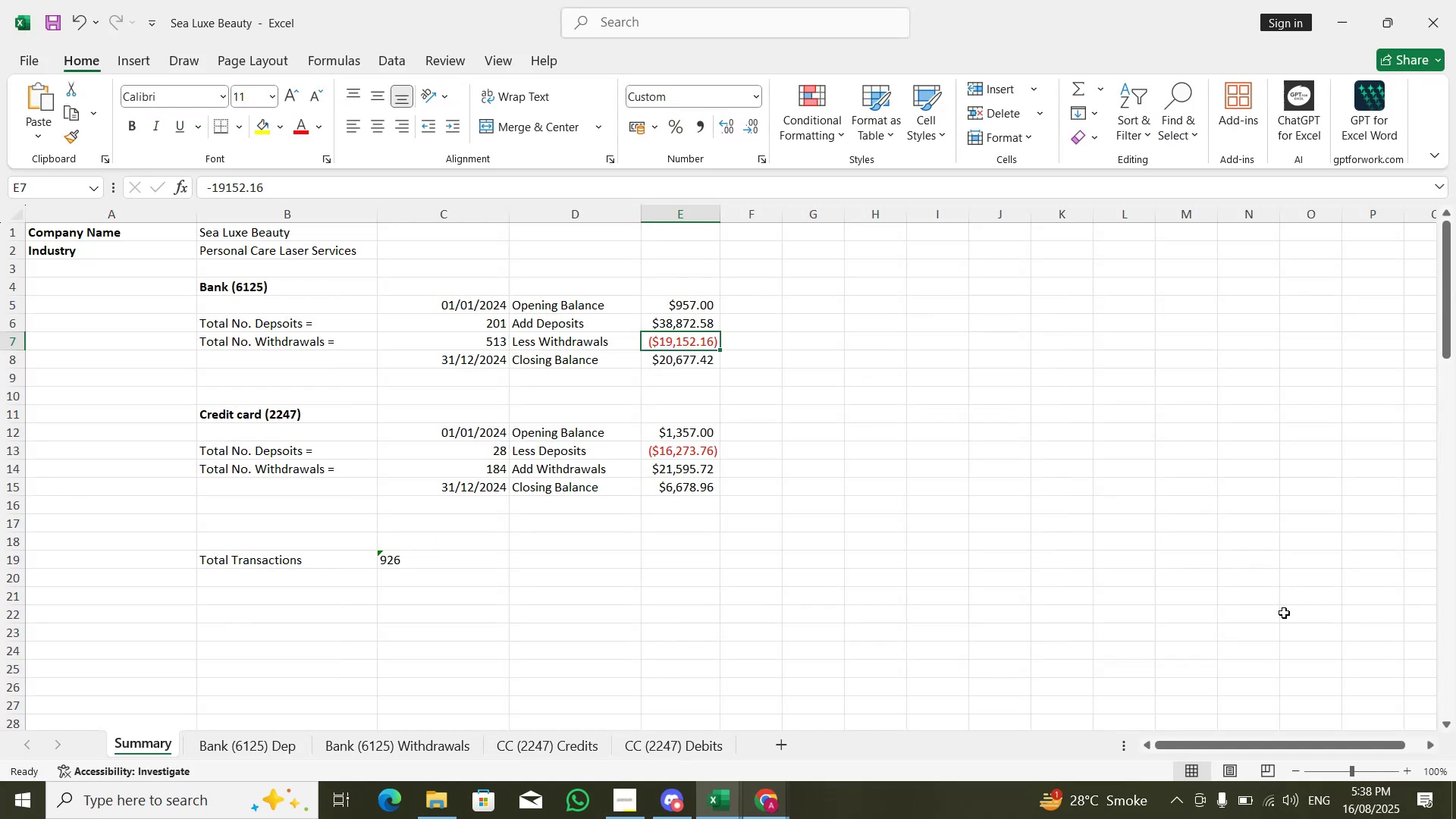 
key(Alt+AltLeft)
 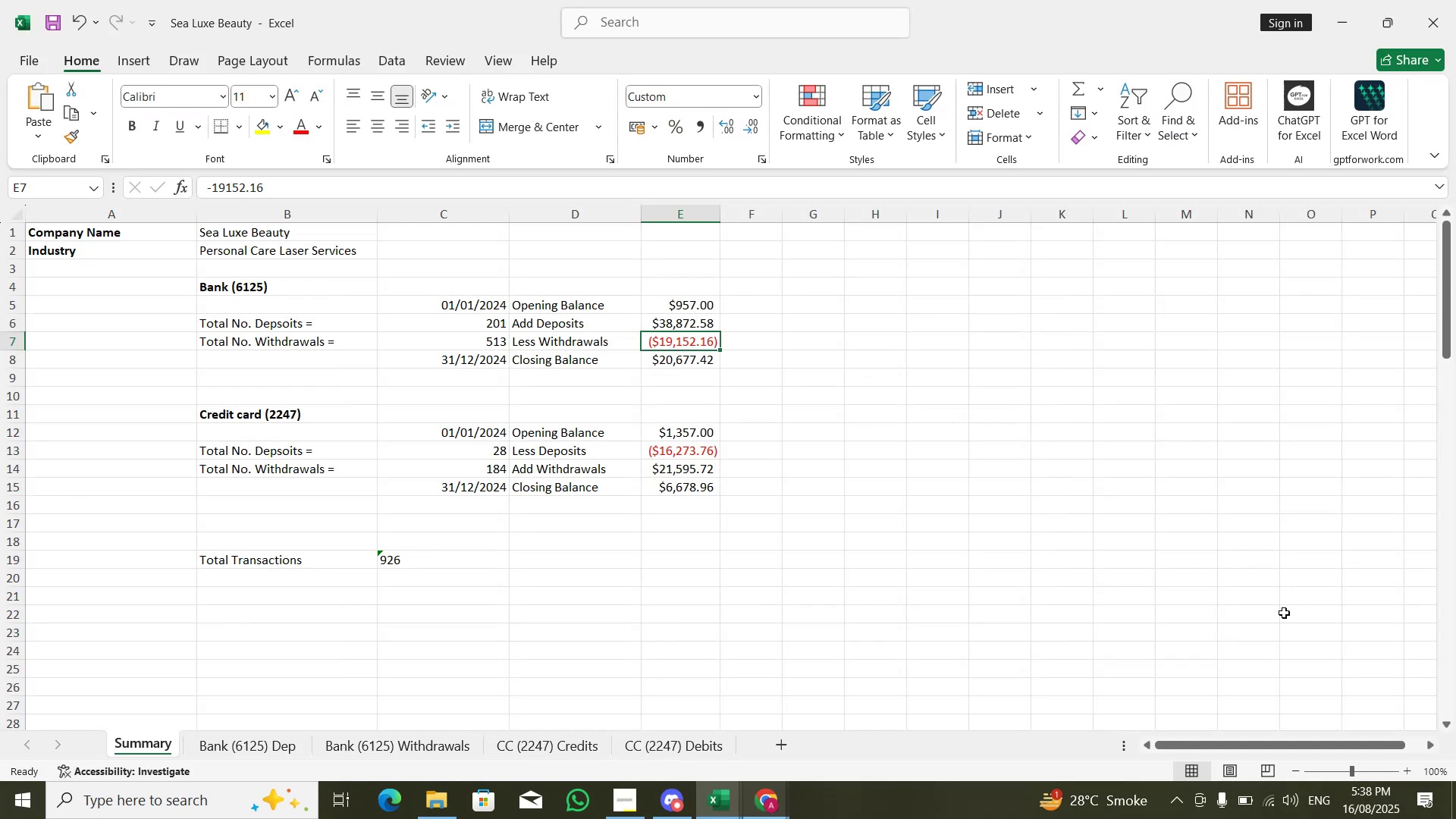 
key(Alt+Tab)
 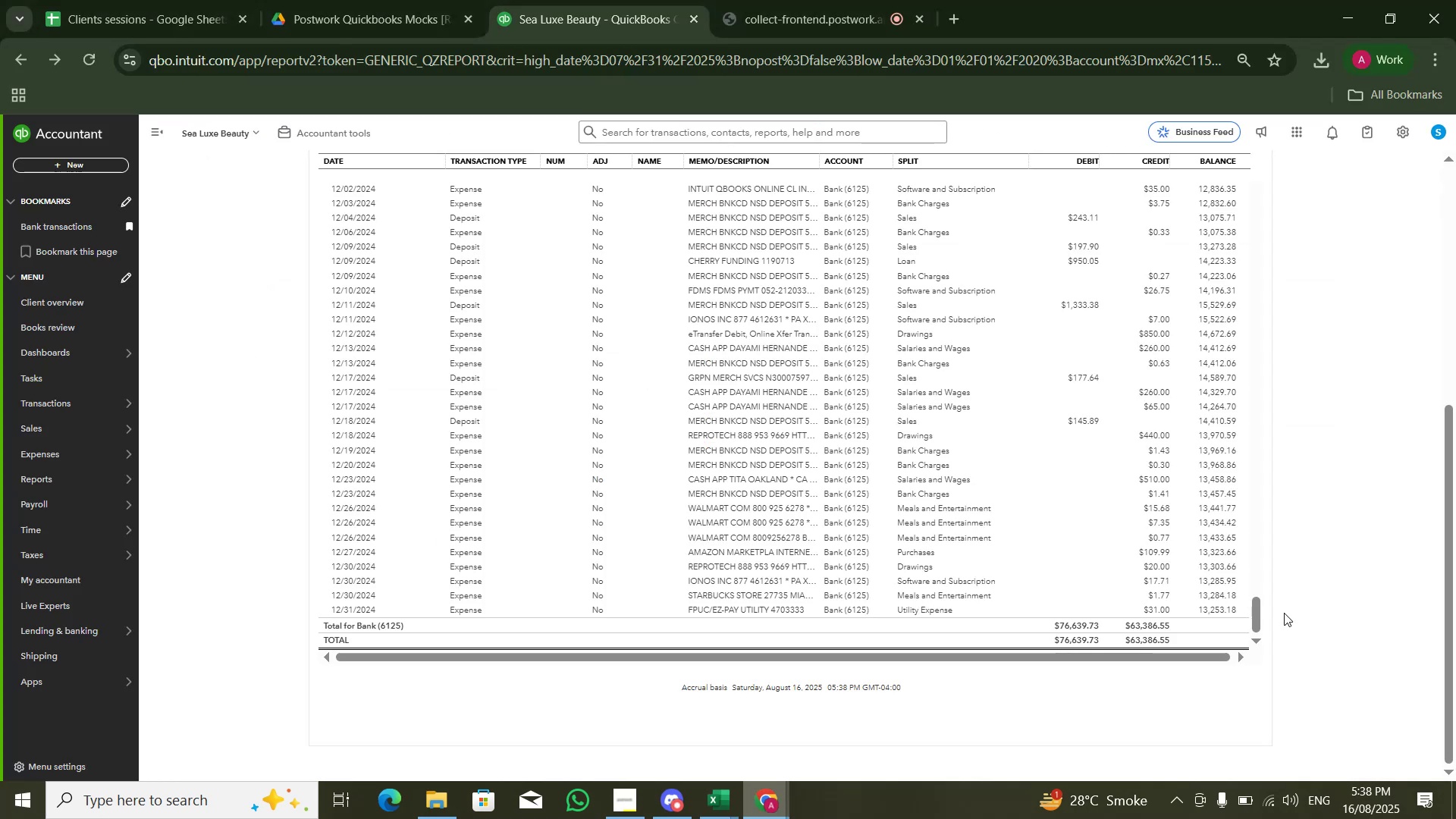 
key(Alt+AltLeft)
 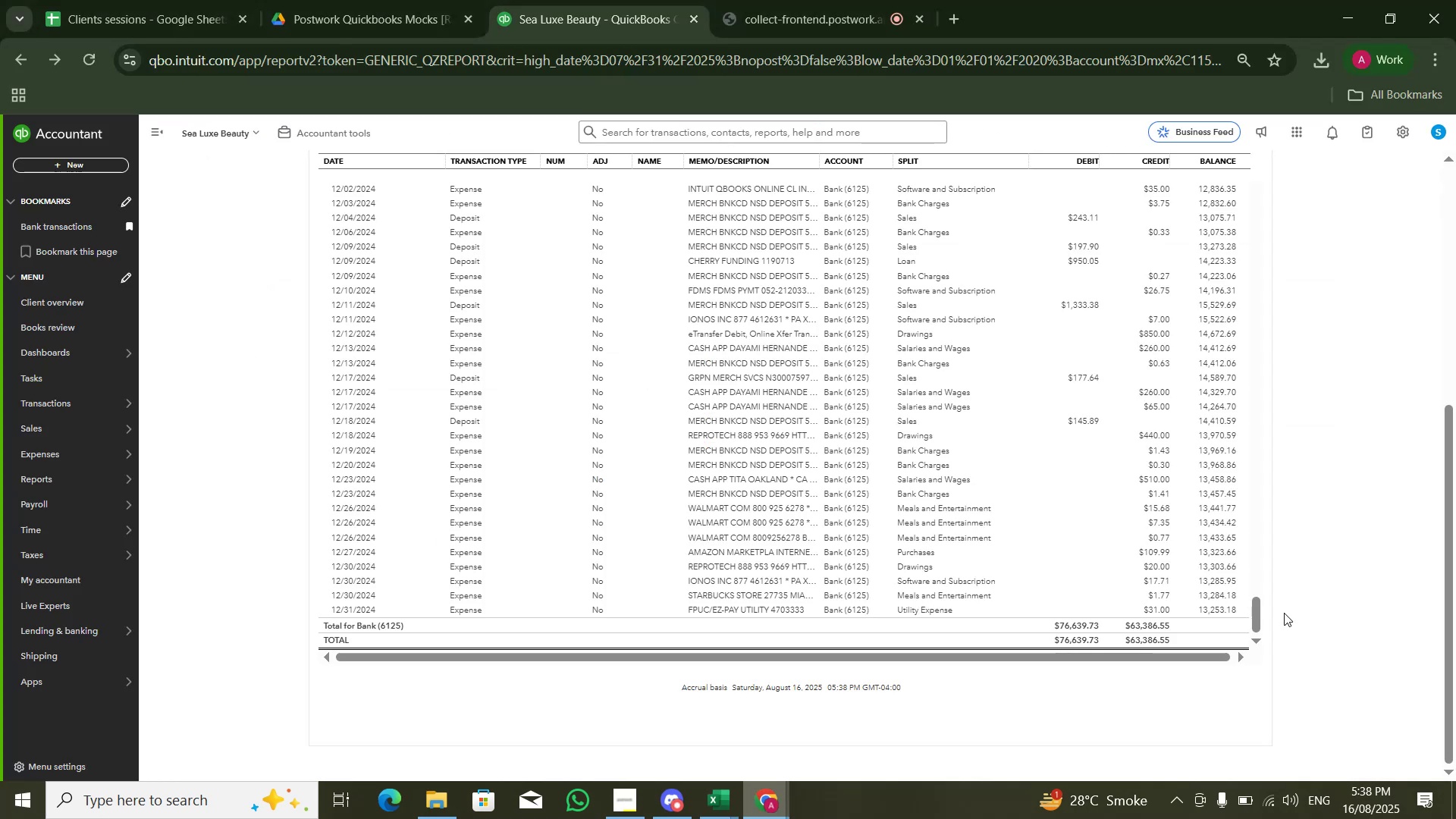 
key(Alt+Tab)
 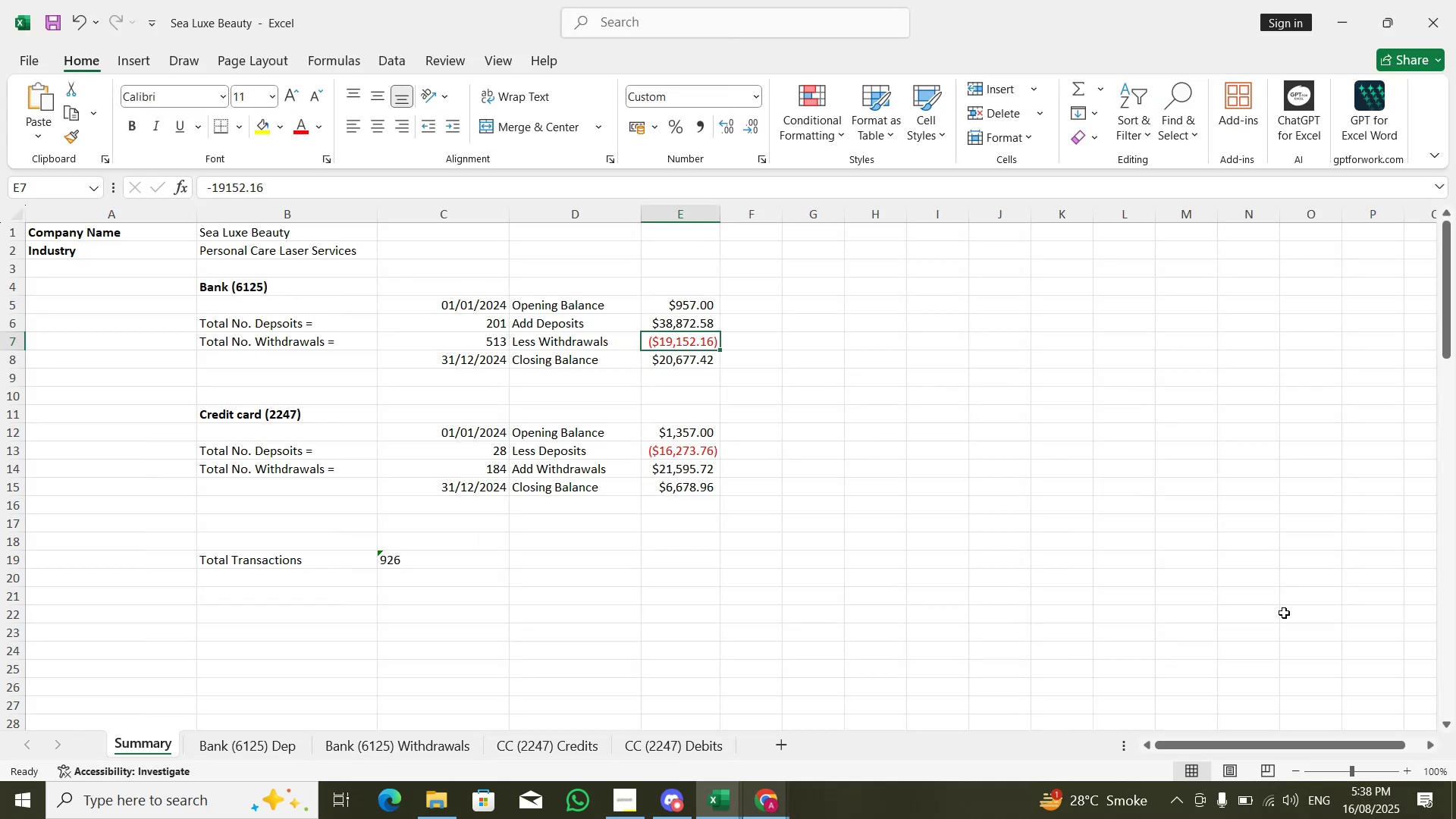 
key(ArrowDown)
 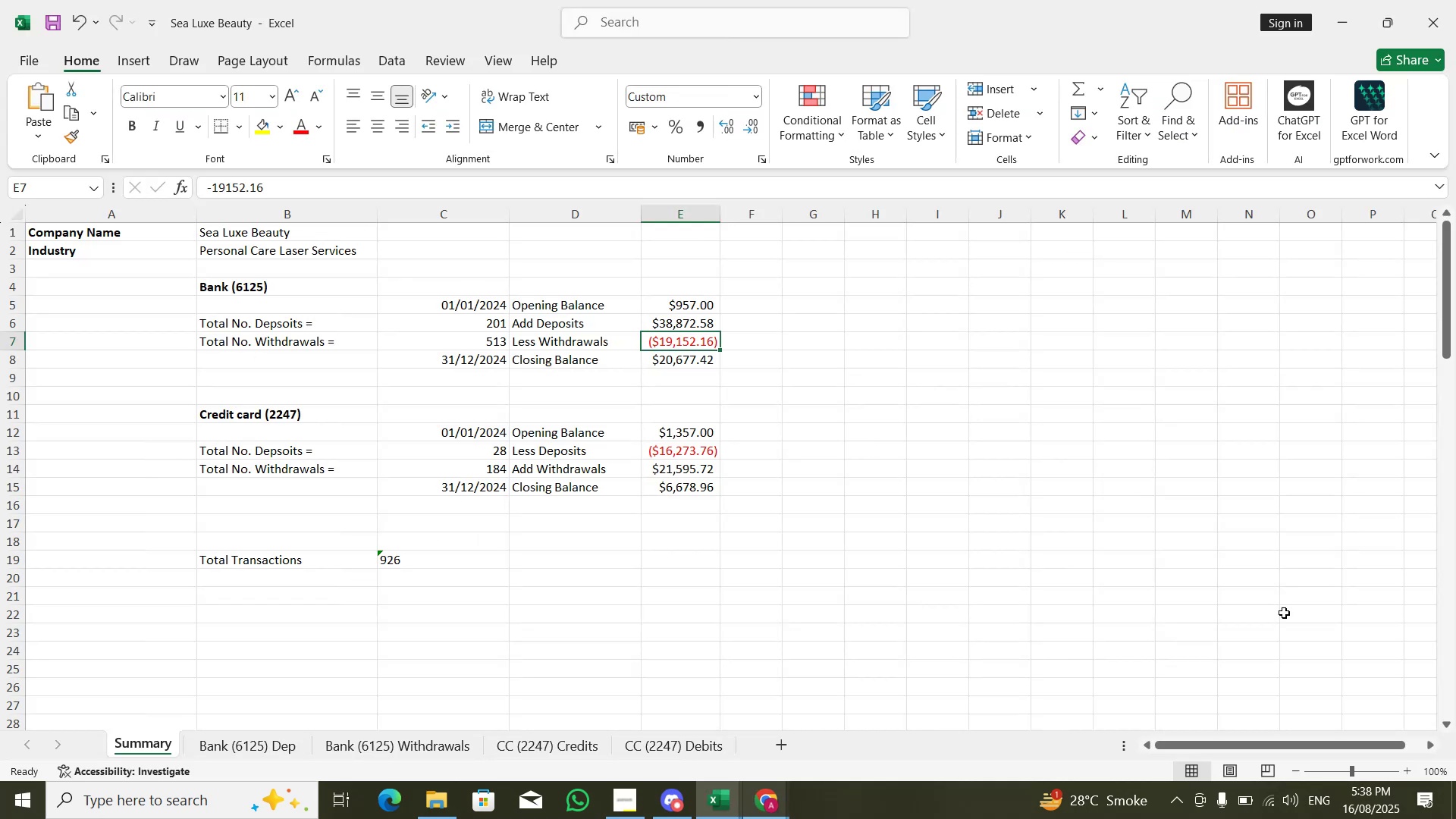 
key(Alt+AltLeft)
 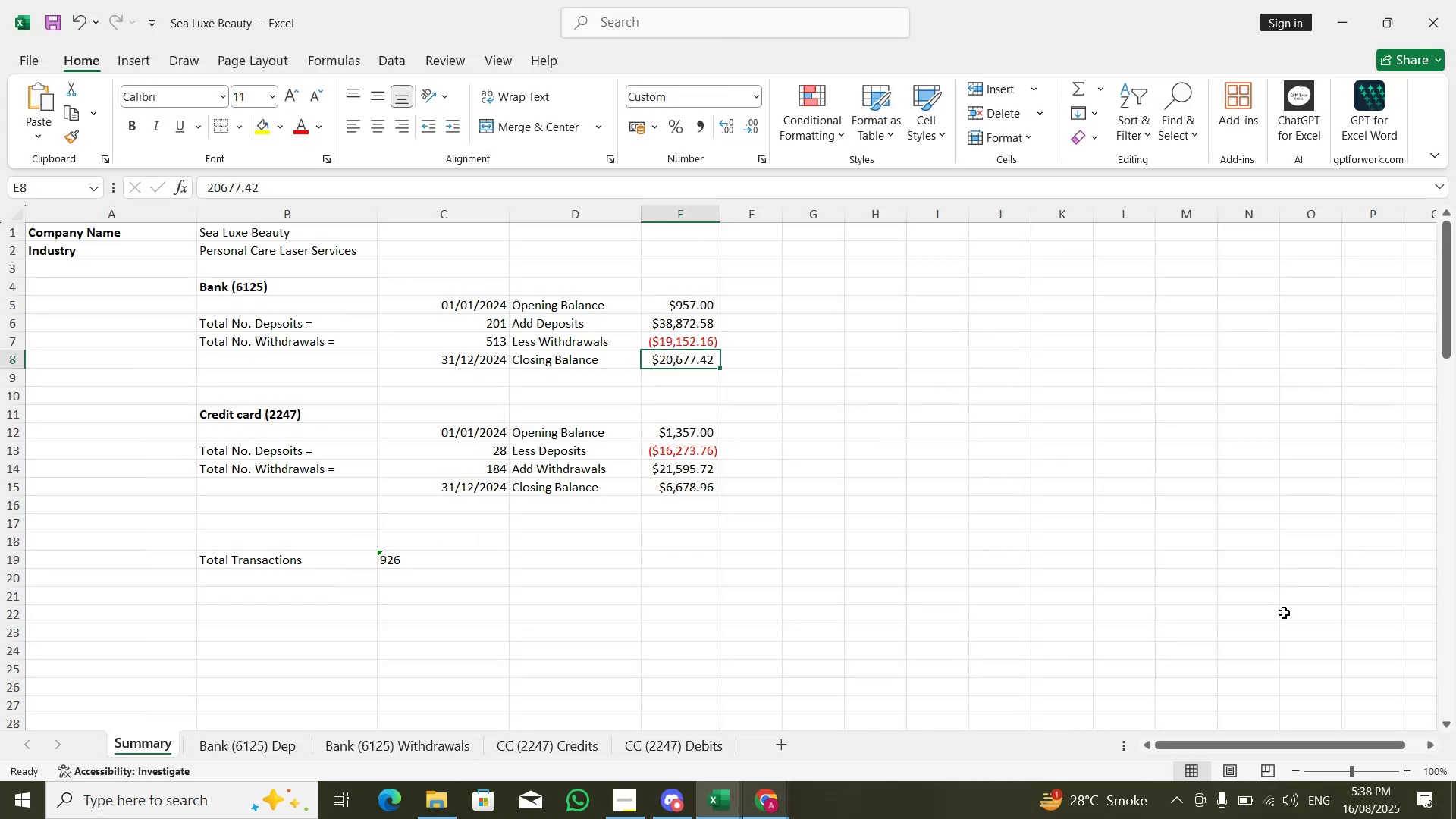 
key(Alt+Tab)
 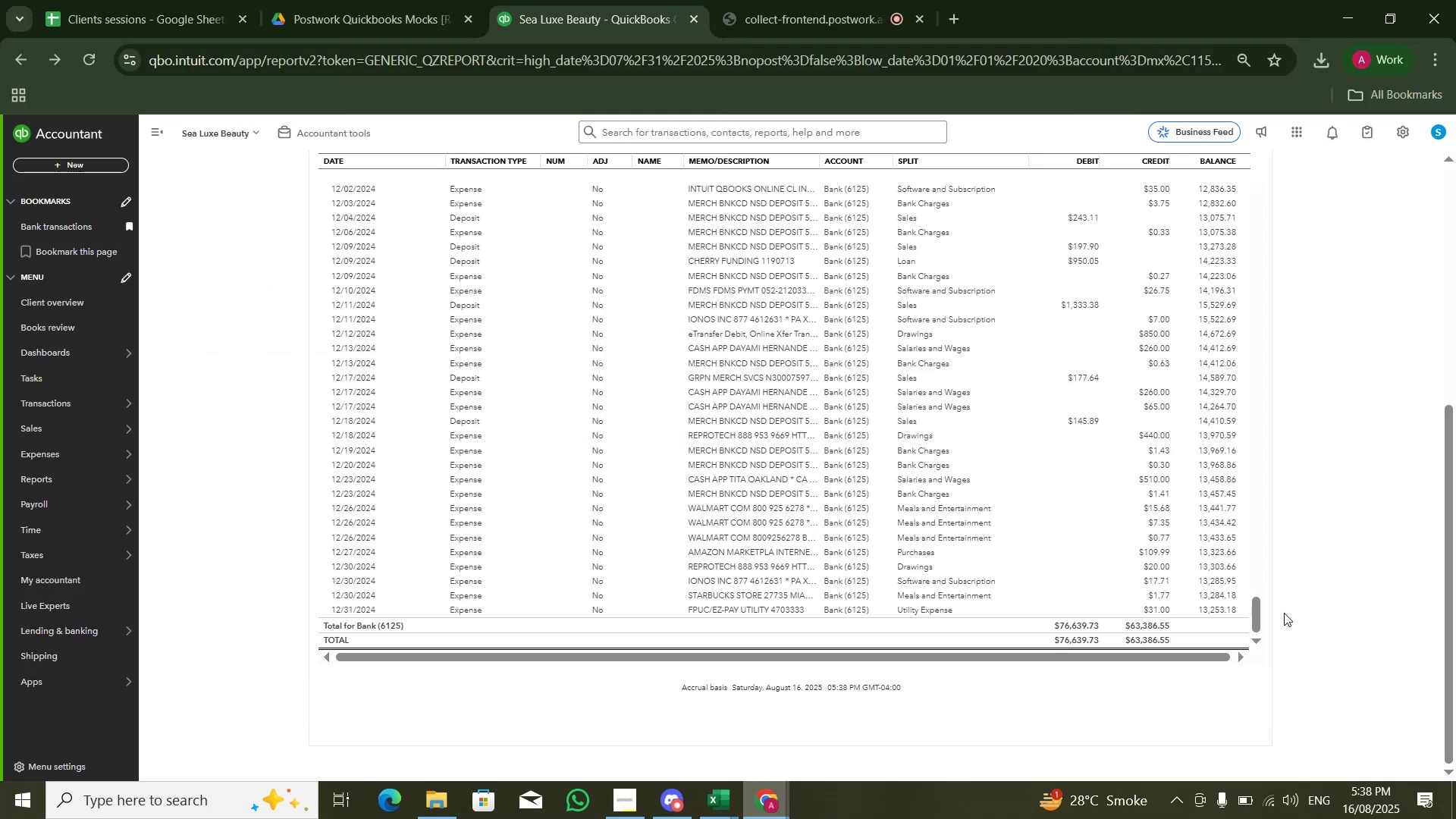 
key(Alt+AltLeft)
 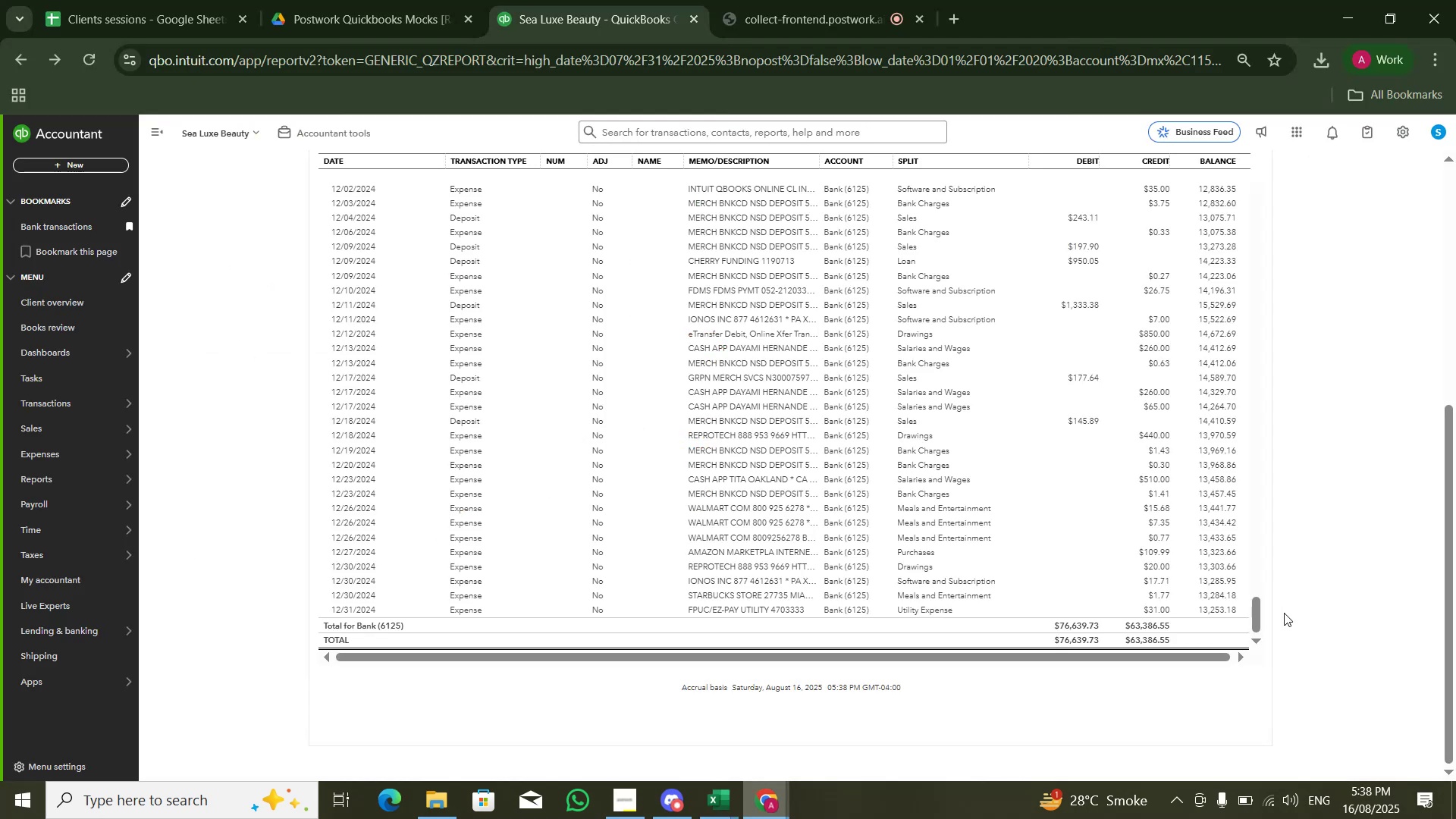 
key(Alt+Tab)
 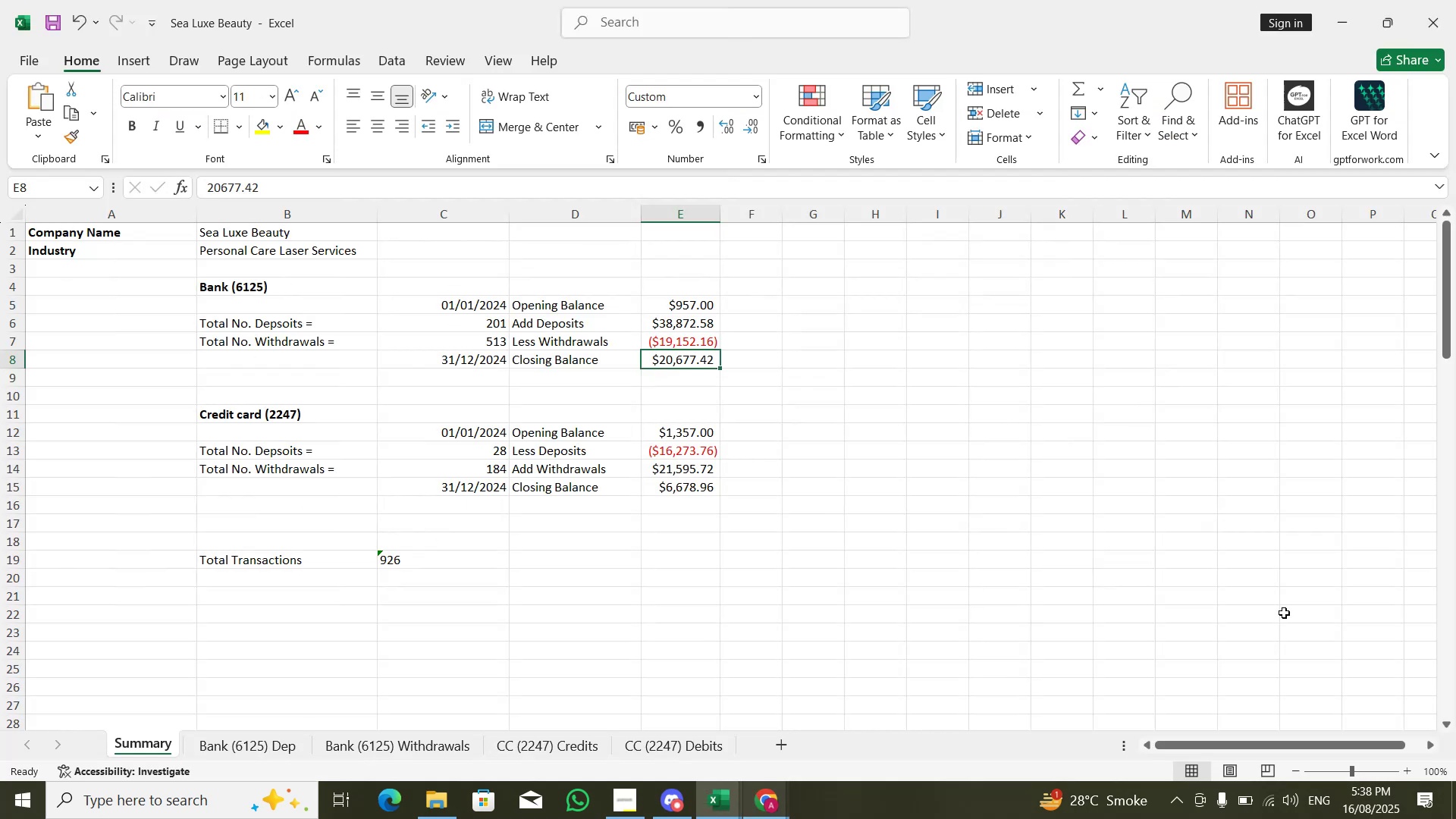 
key(ArrowUp)
 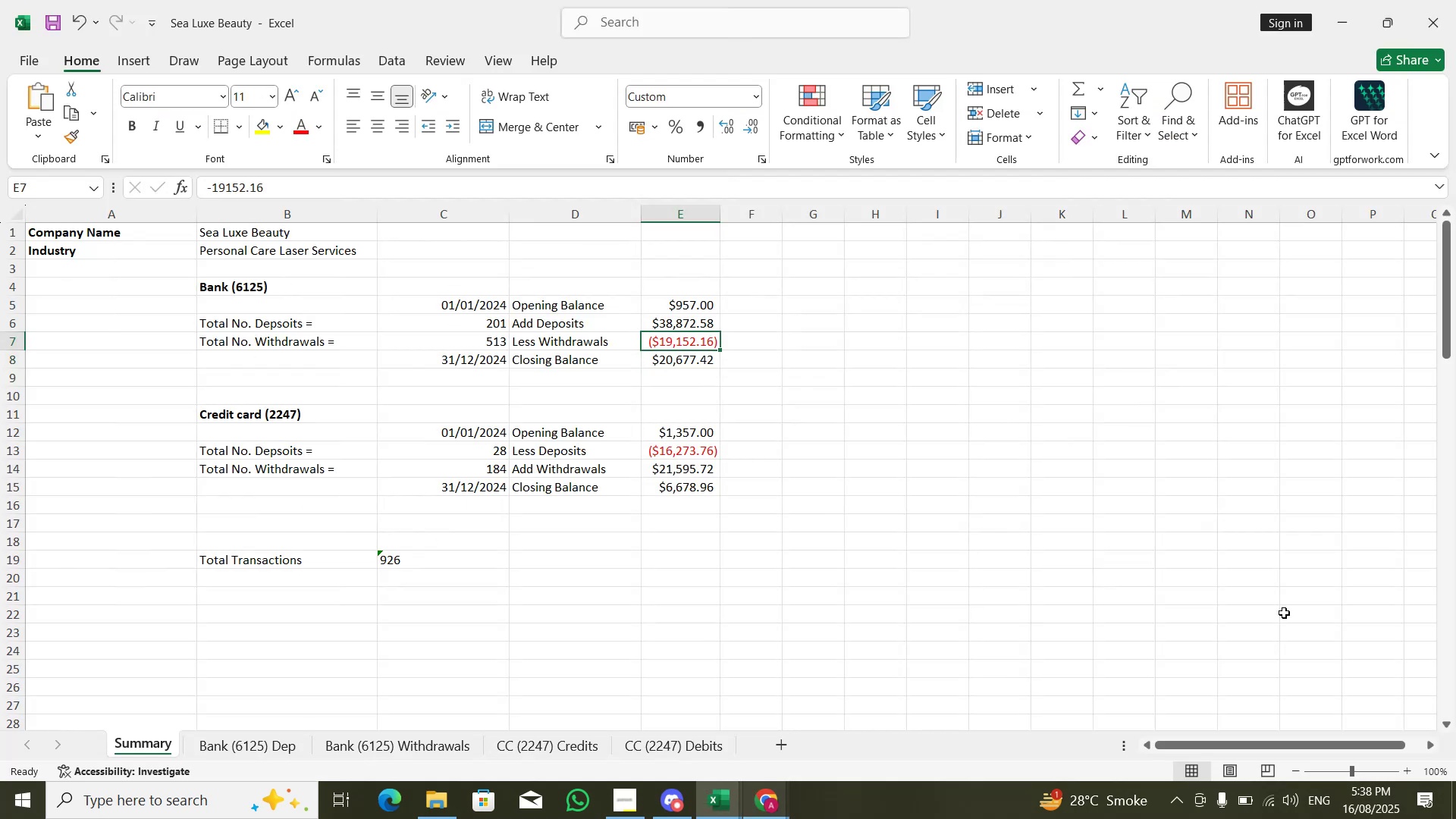 
key(Control+PageDown)
 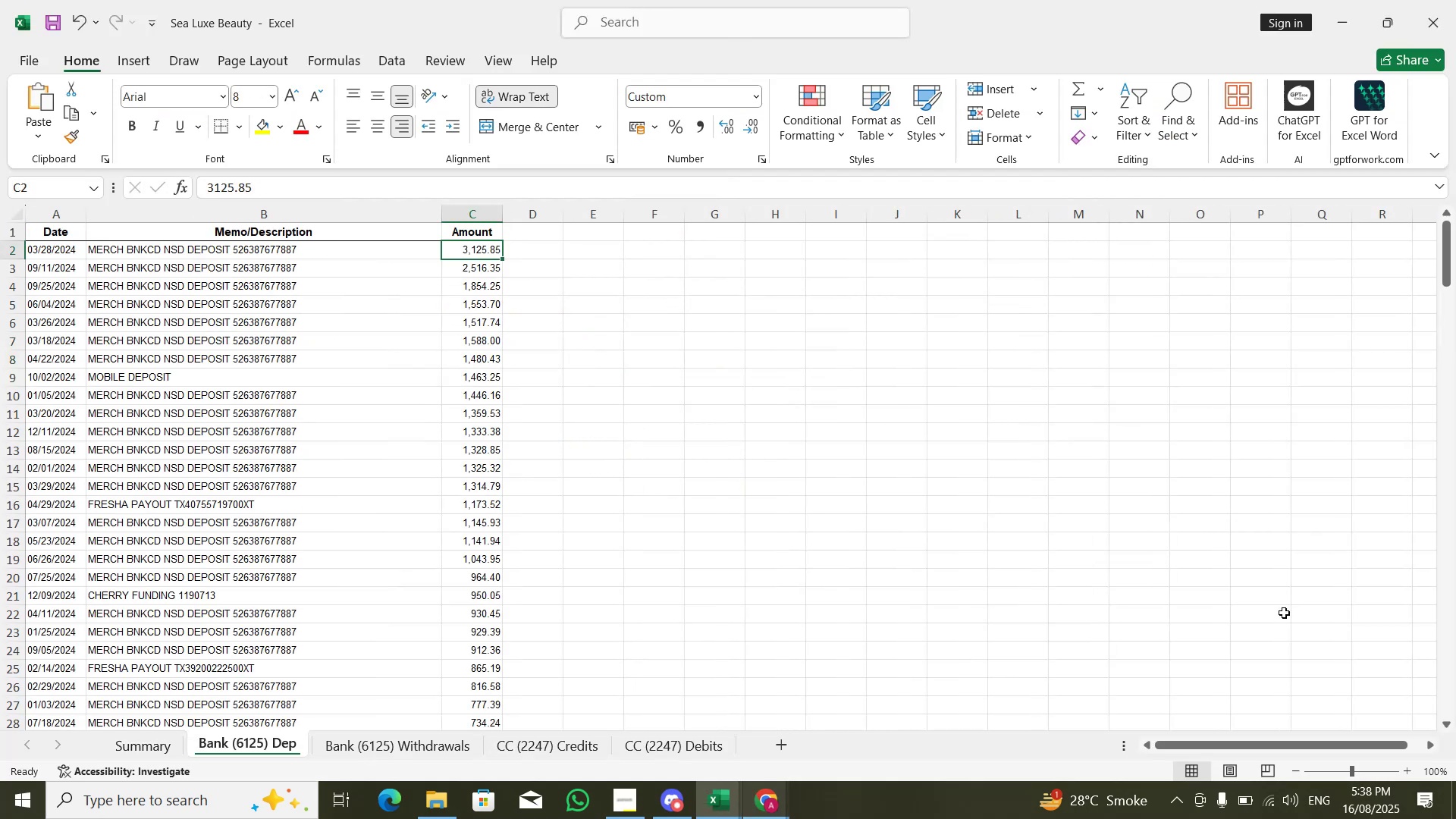 
key(ArrowUp)
 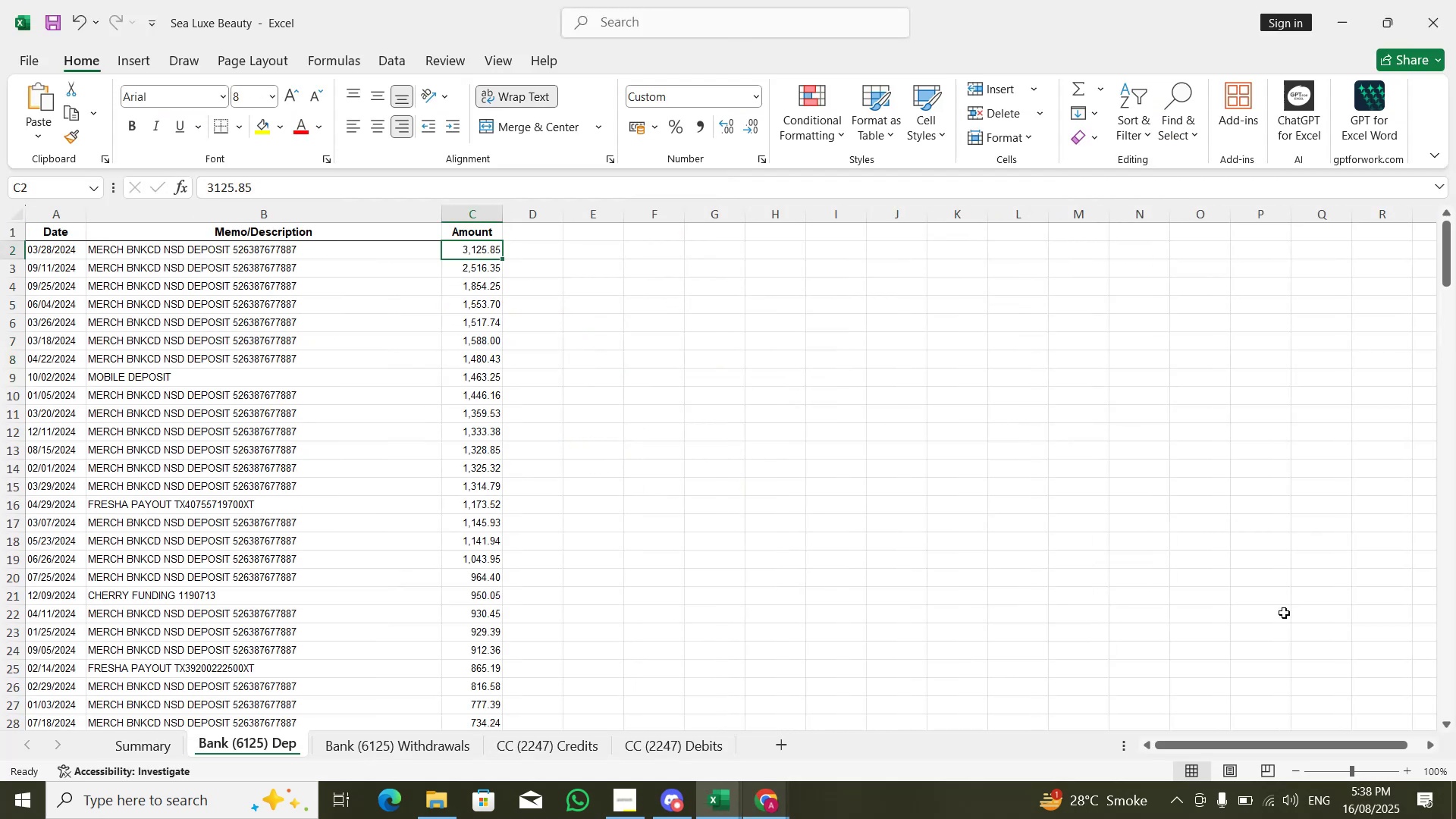 
key(ArrowDown)
 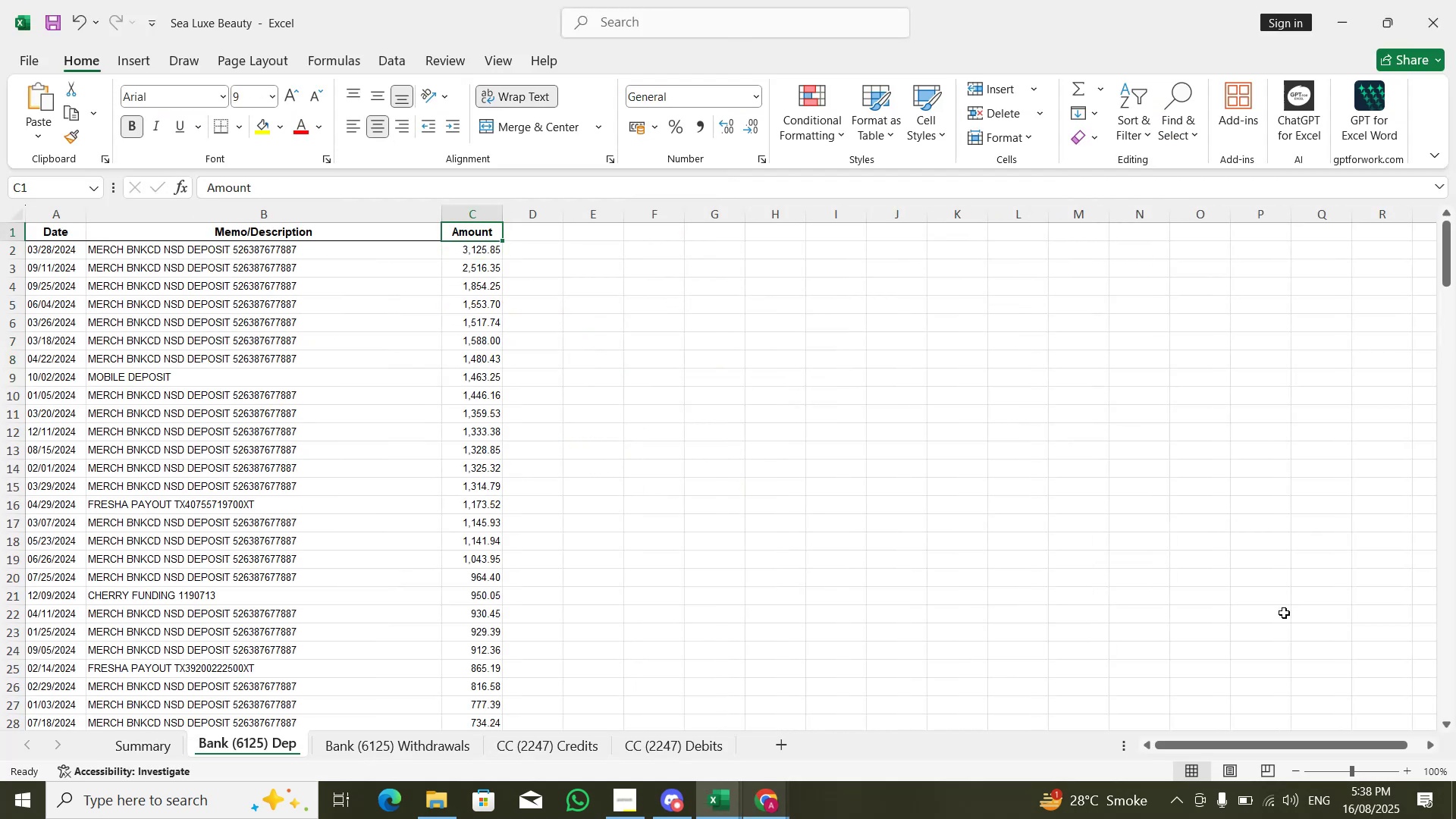 
key(Shift+ShiftLeft)
 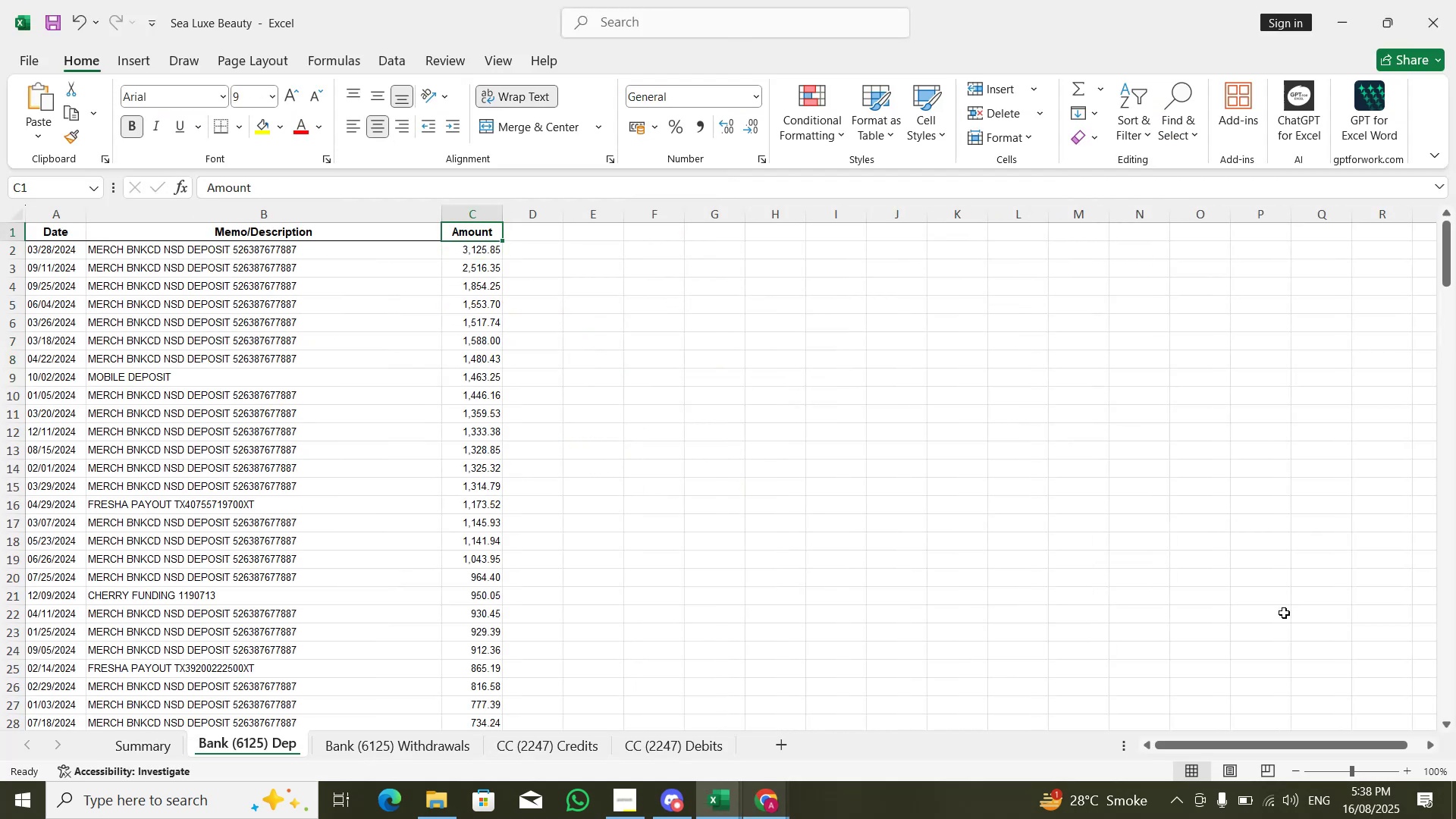 
key(Control+Shift+ControlLeft)
 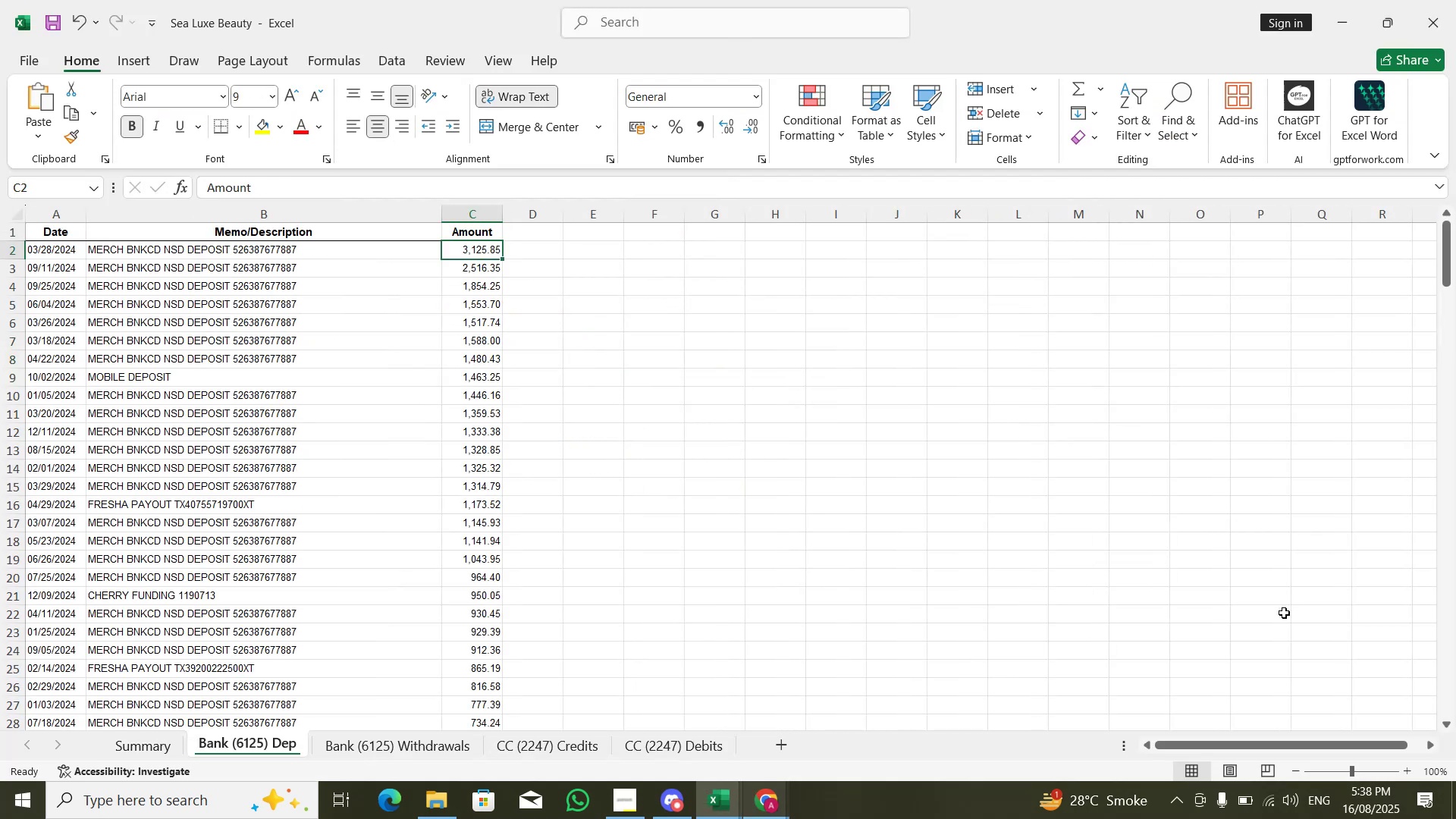 
key(Control+Shift+ArrowDown)
 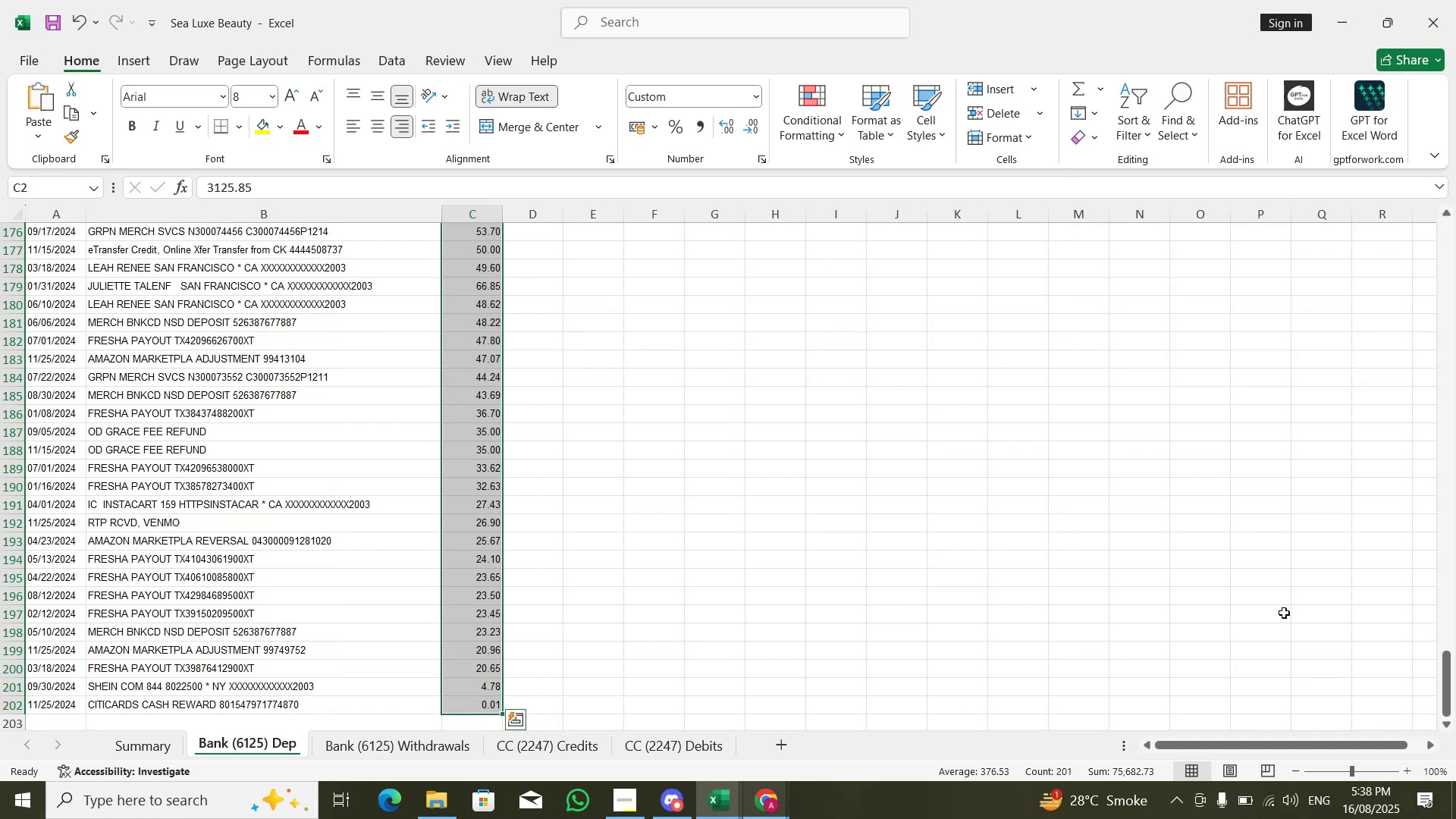 
key(Alt+AltLeft)
 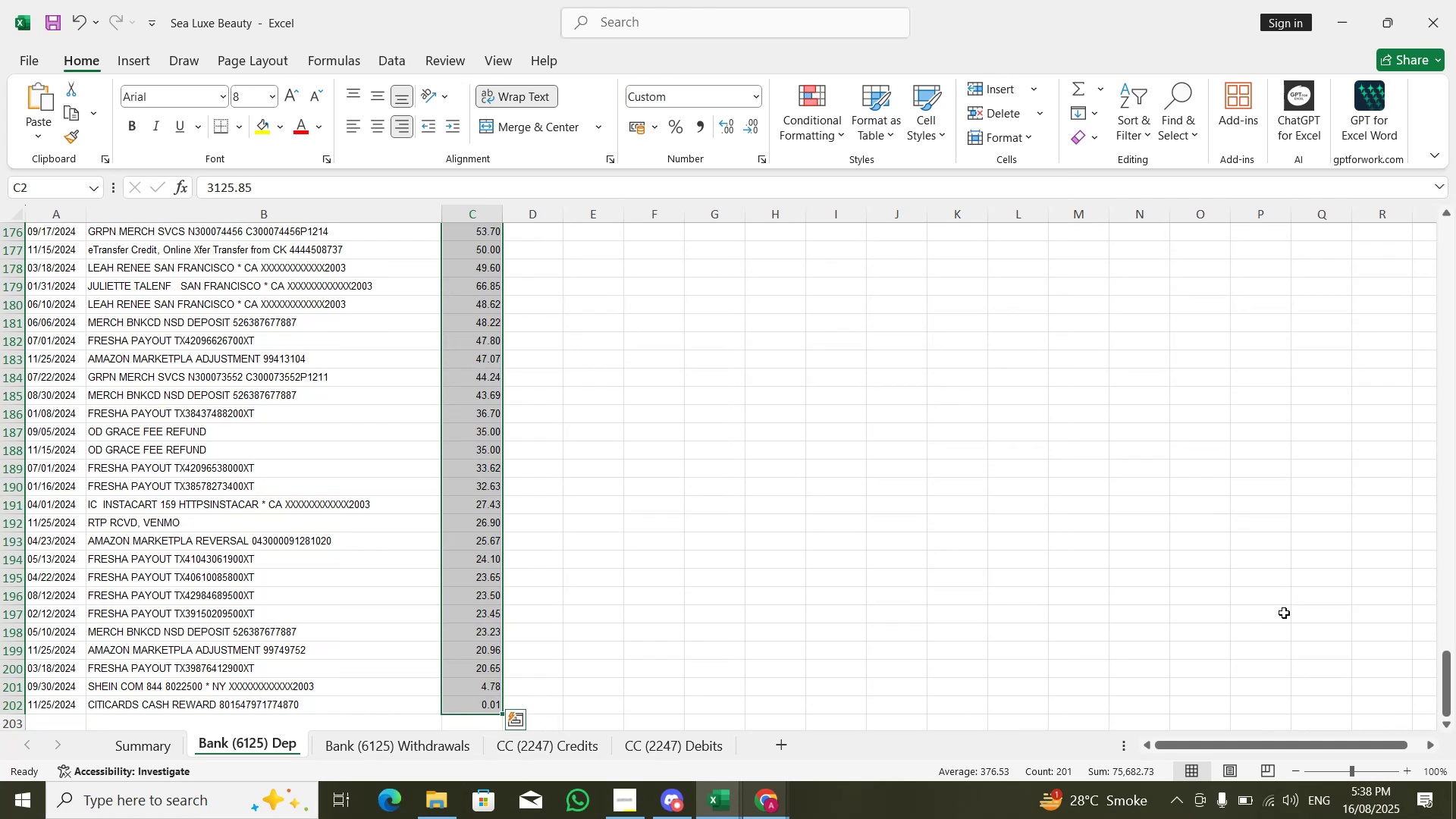 
key(Alt+Tab)
 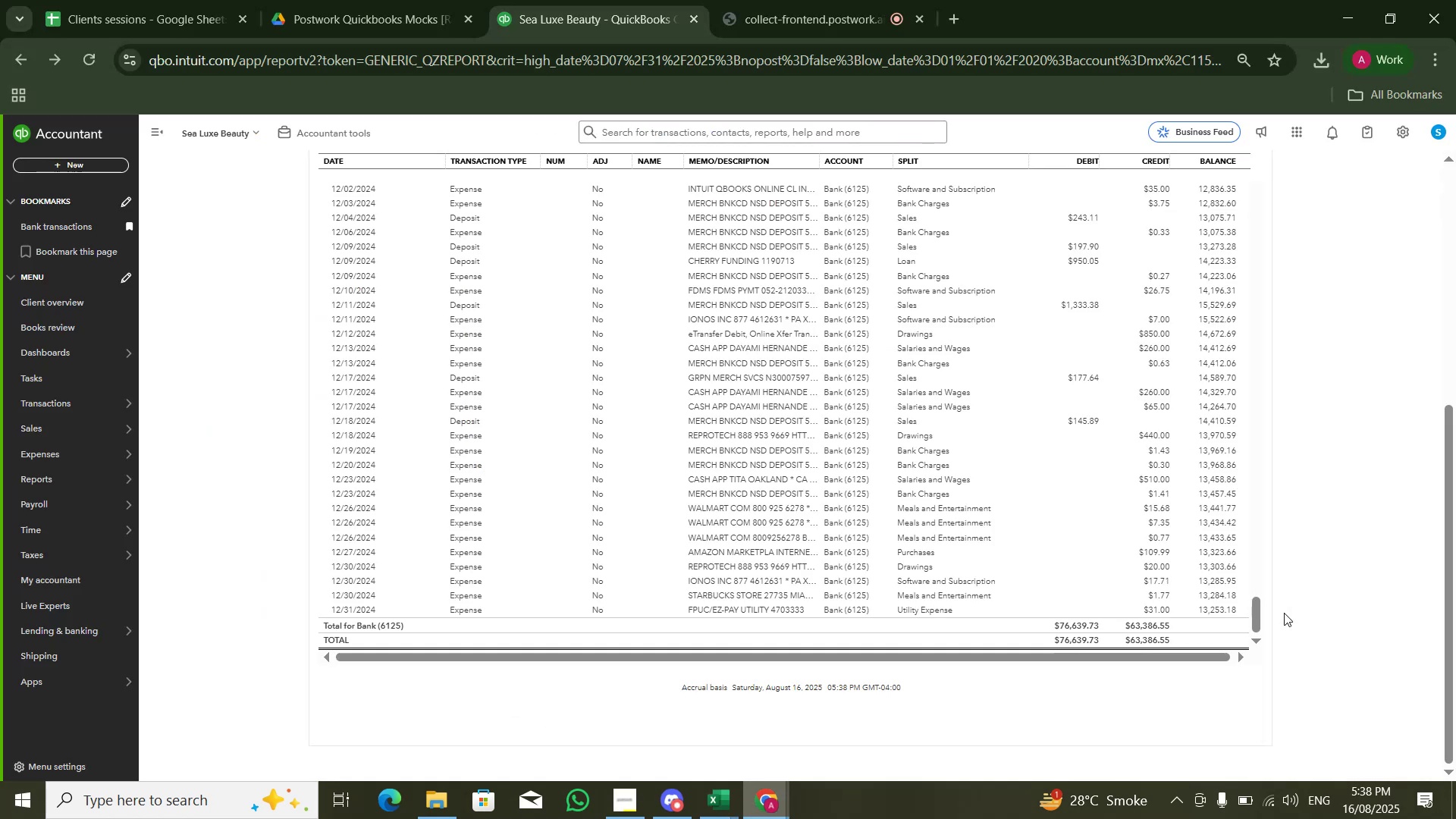 
key(Alt+AltLeft)
 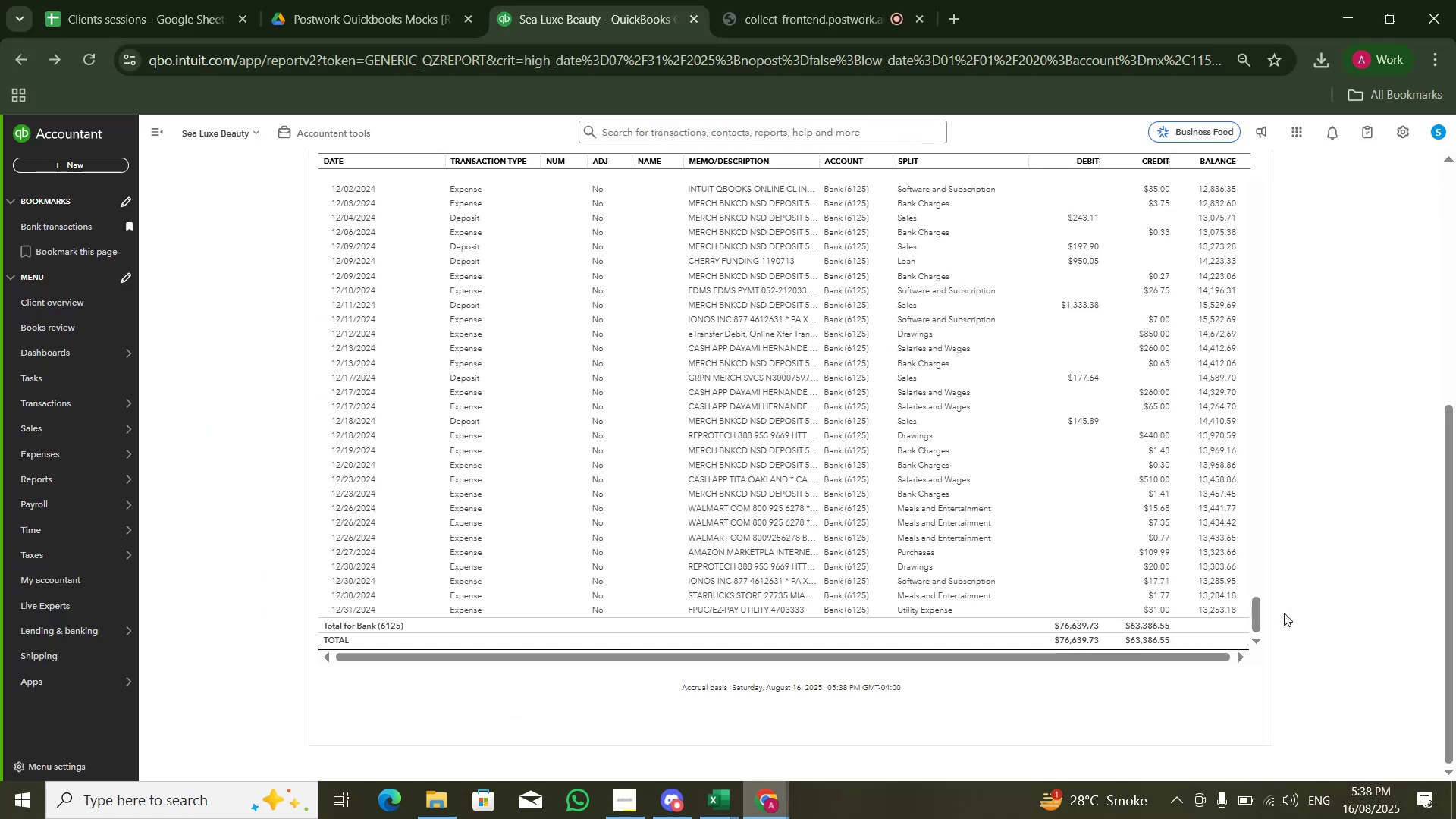 
key(Alt+Tab)
 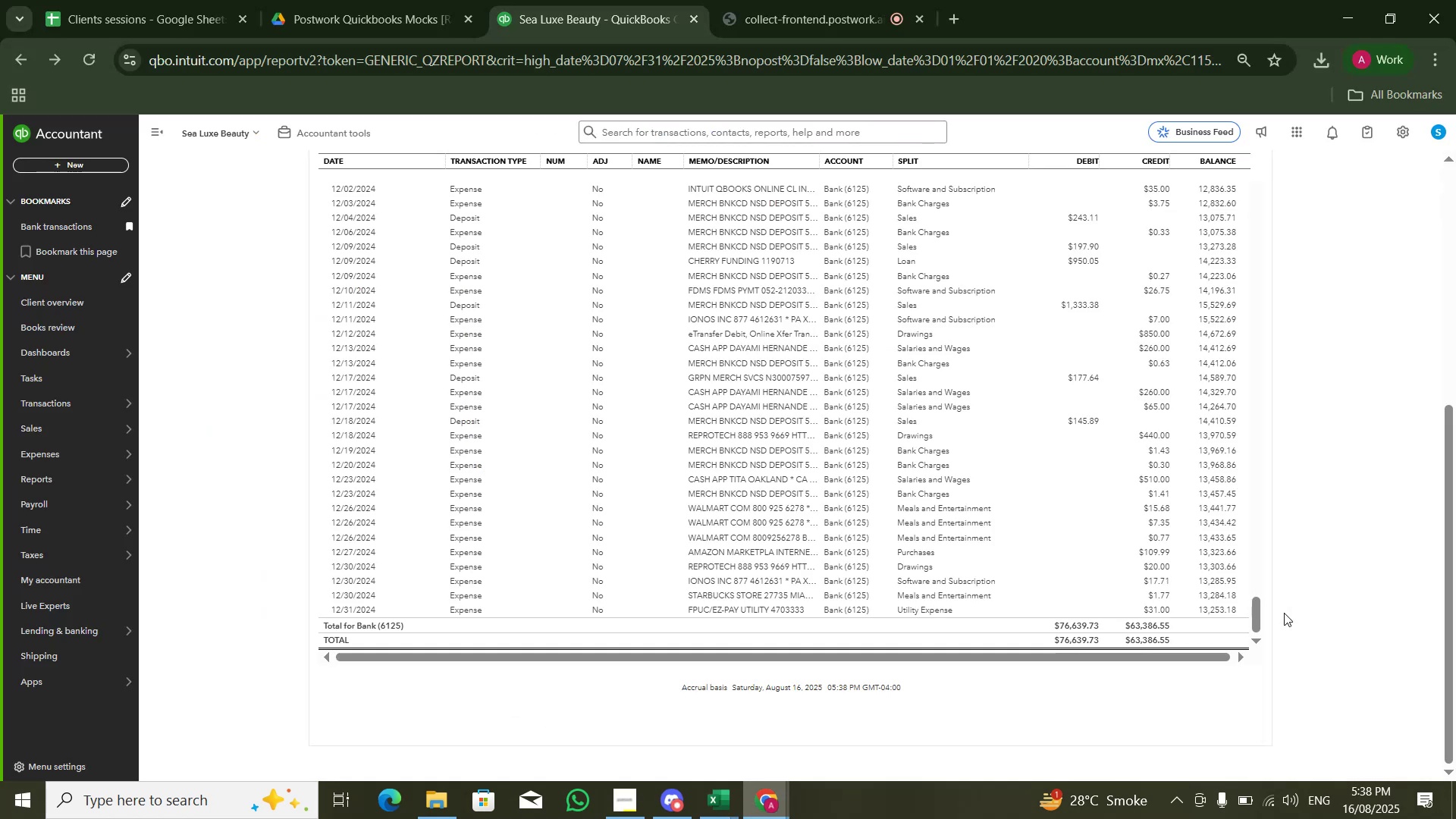 
key(Control+ControlLeft)
 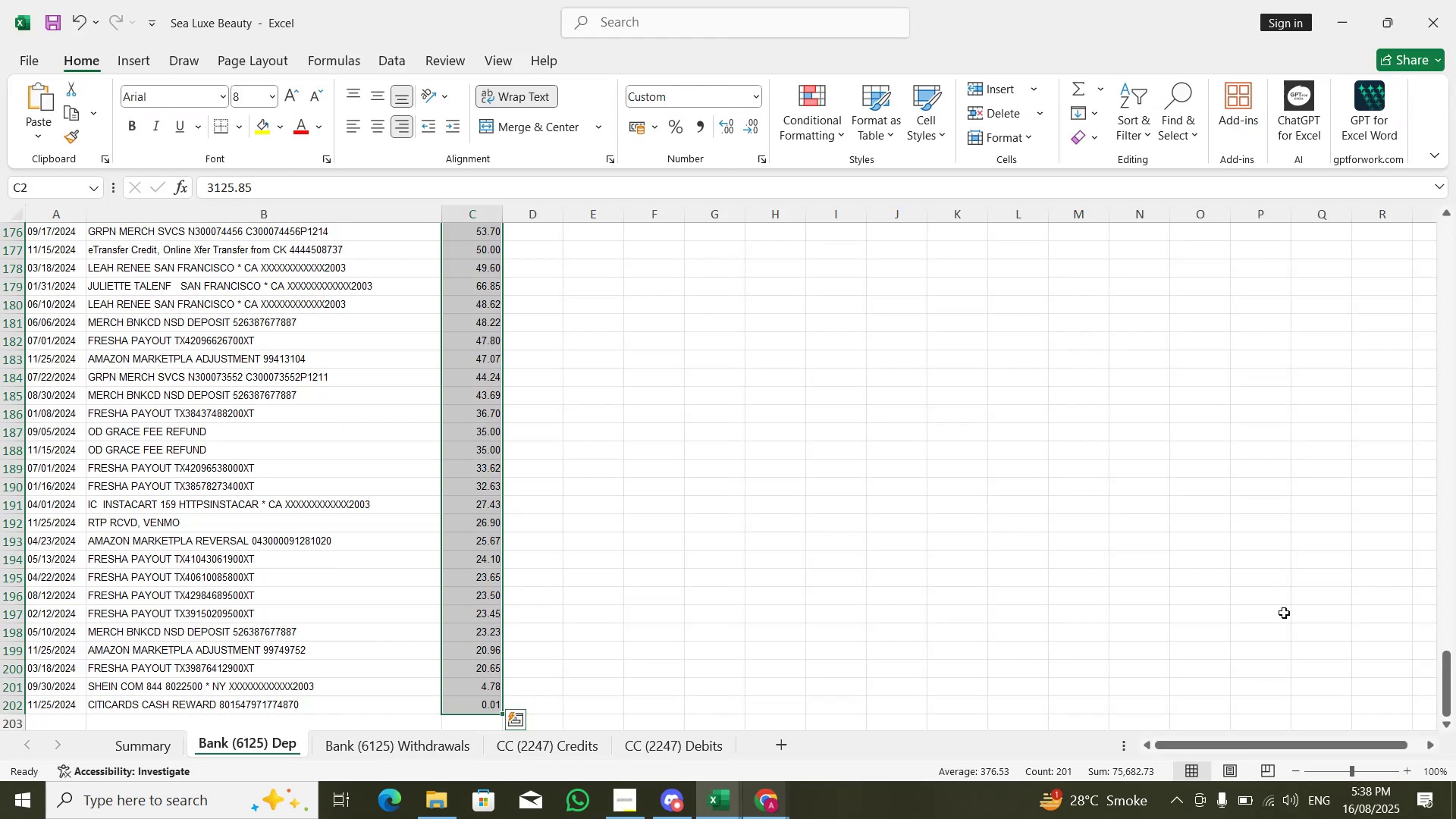 
key(Control+PageUp)
 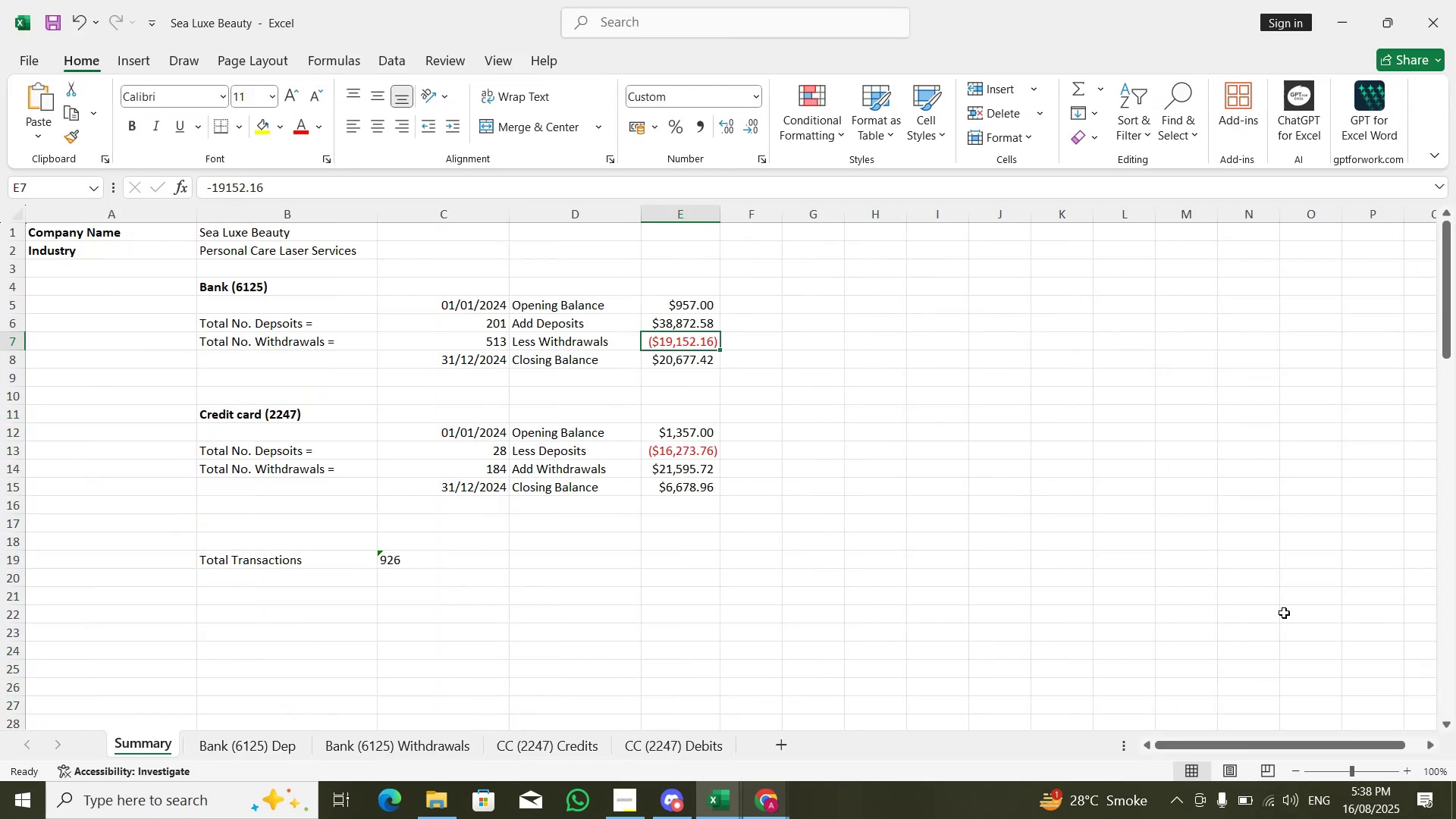 
key(ArrowUp)
 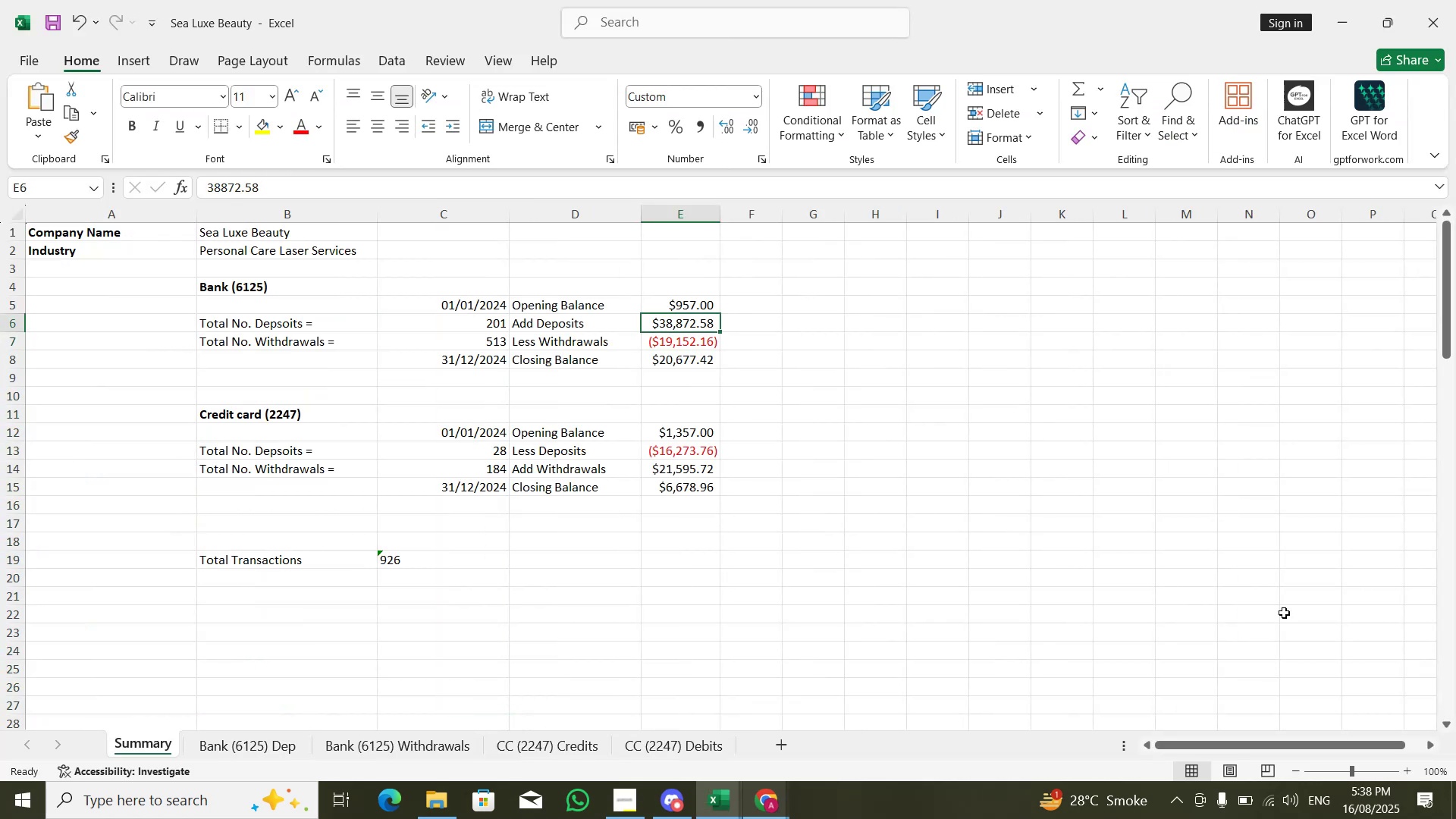 
key(Alt+AltLeft)
 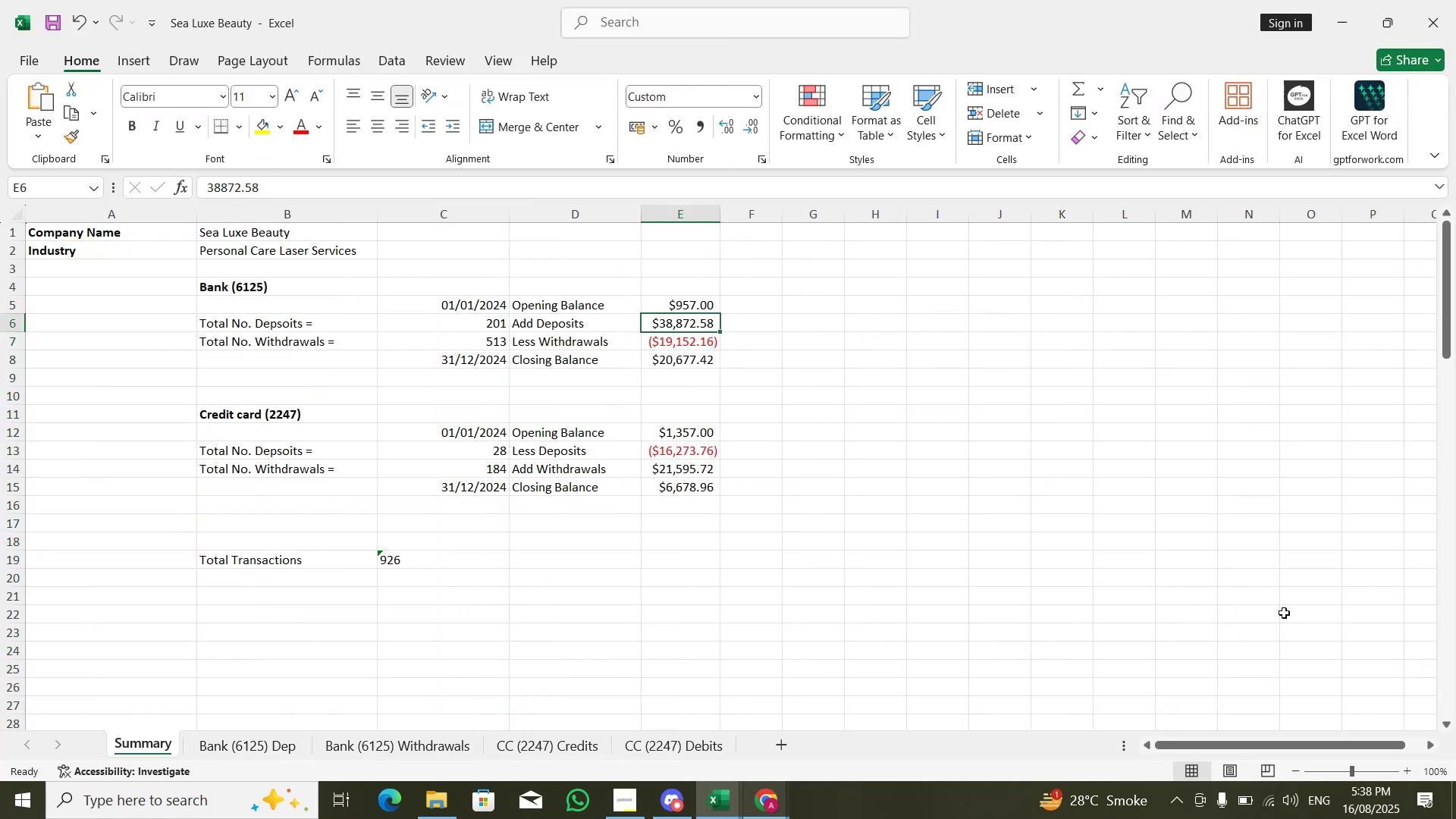 
key(Alt+Tab)
 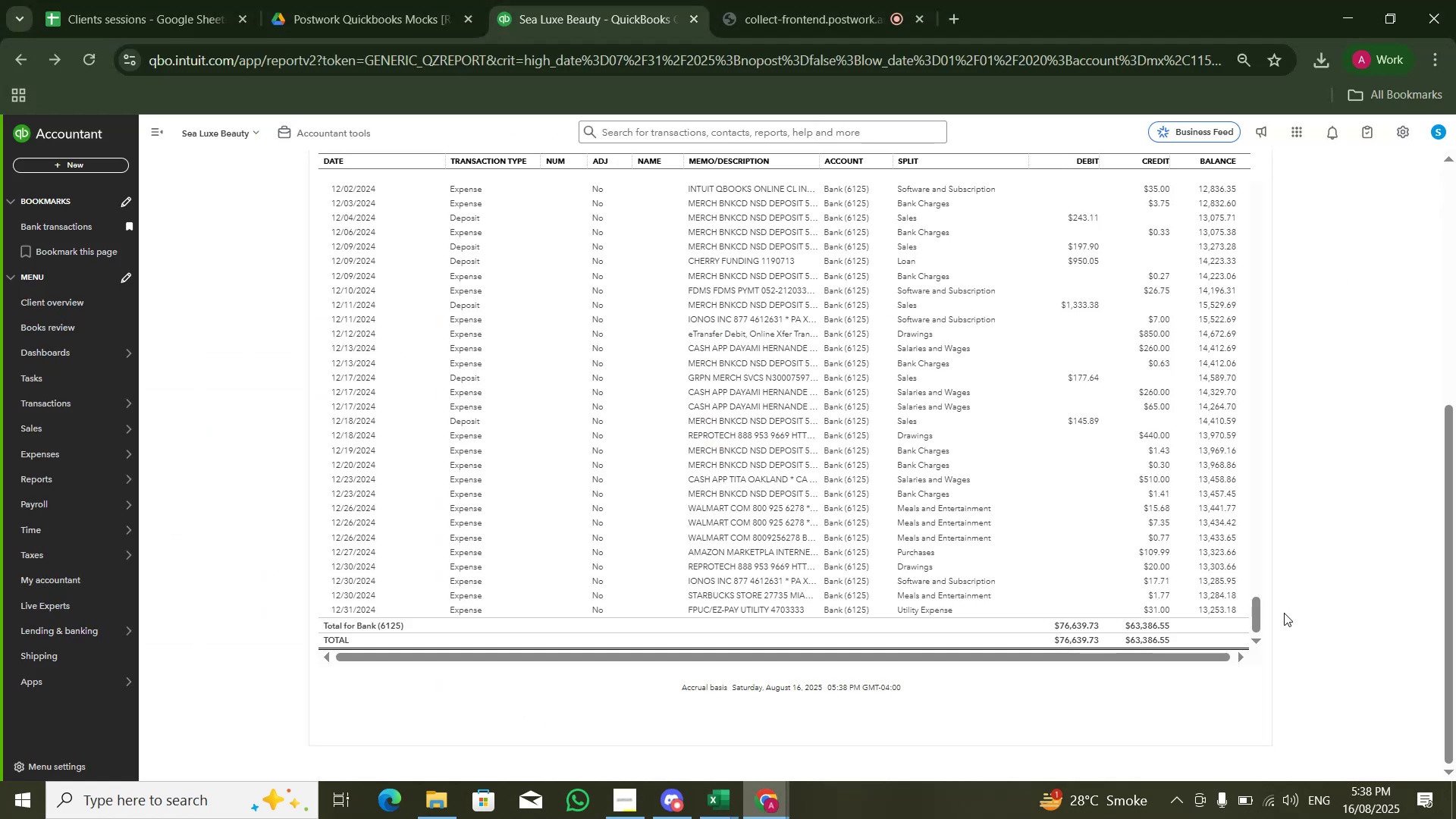 
key(Alt+AltLeft)
 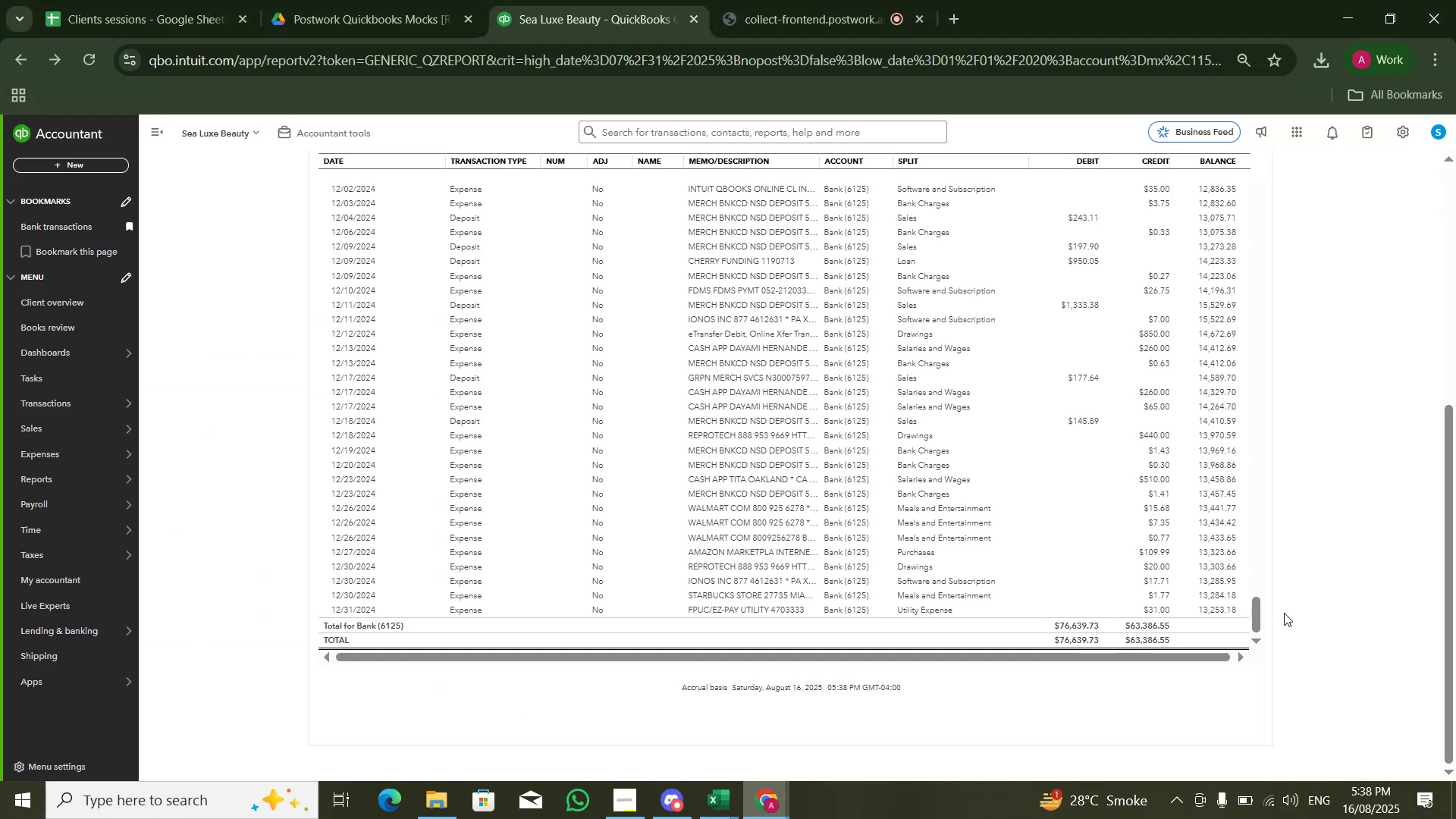 
key(Alt+Tab)
 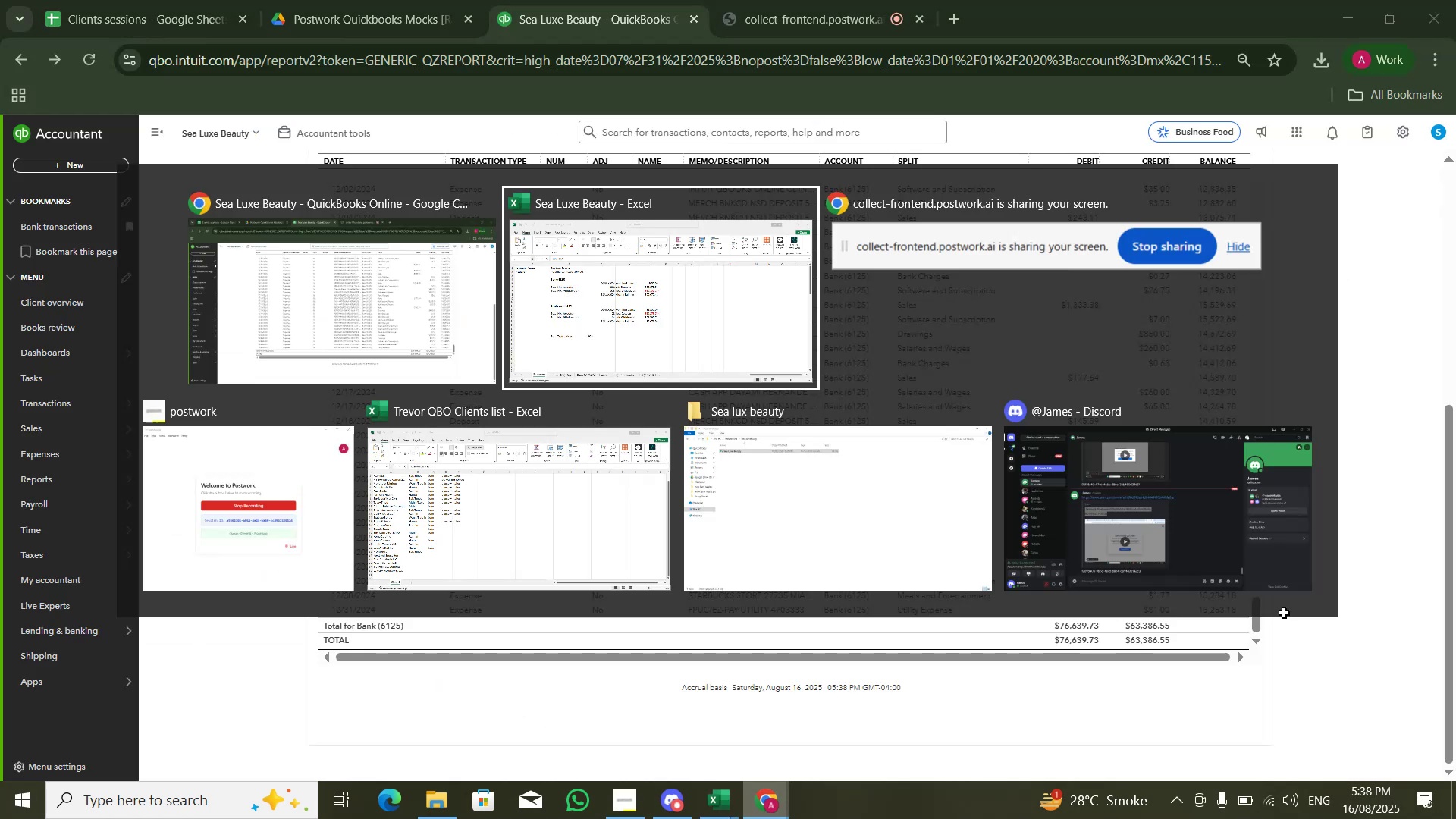 
key(Control+PageDown)
 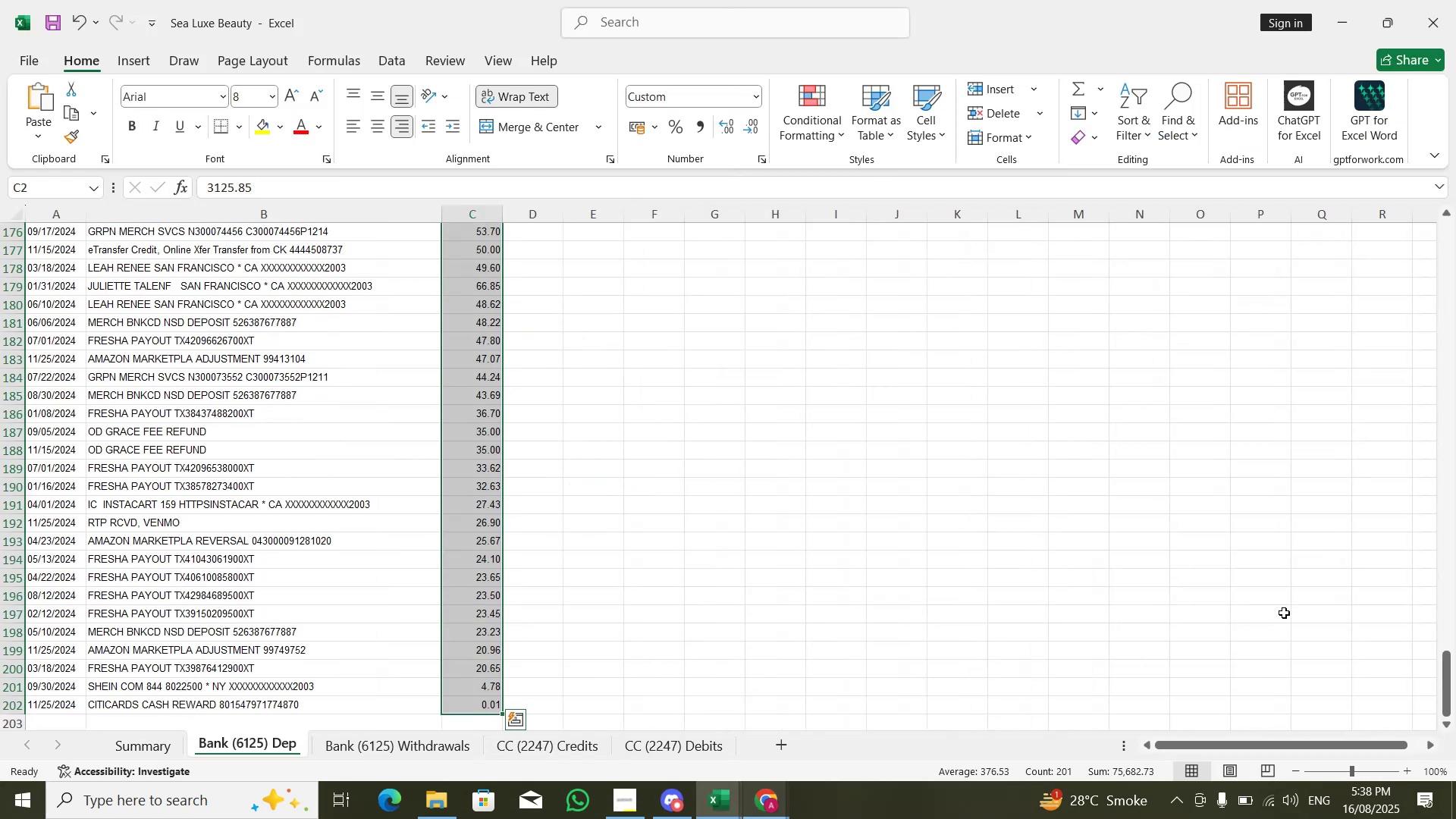 
key(Control+PageUp)
 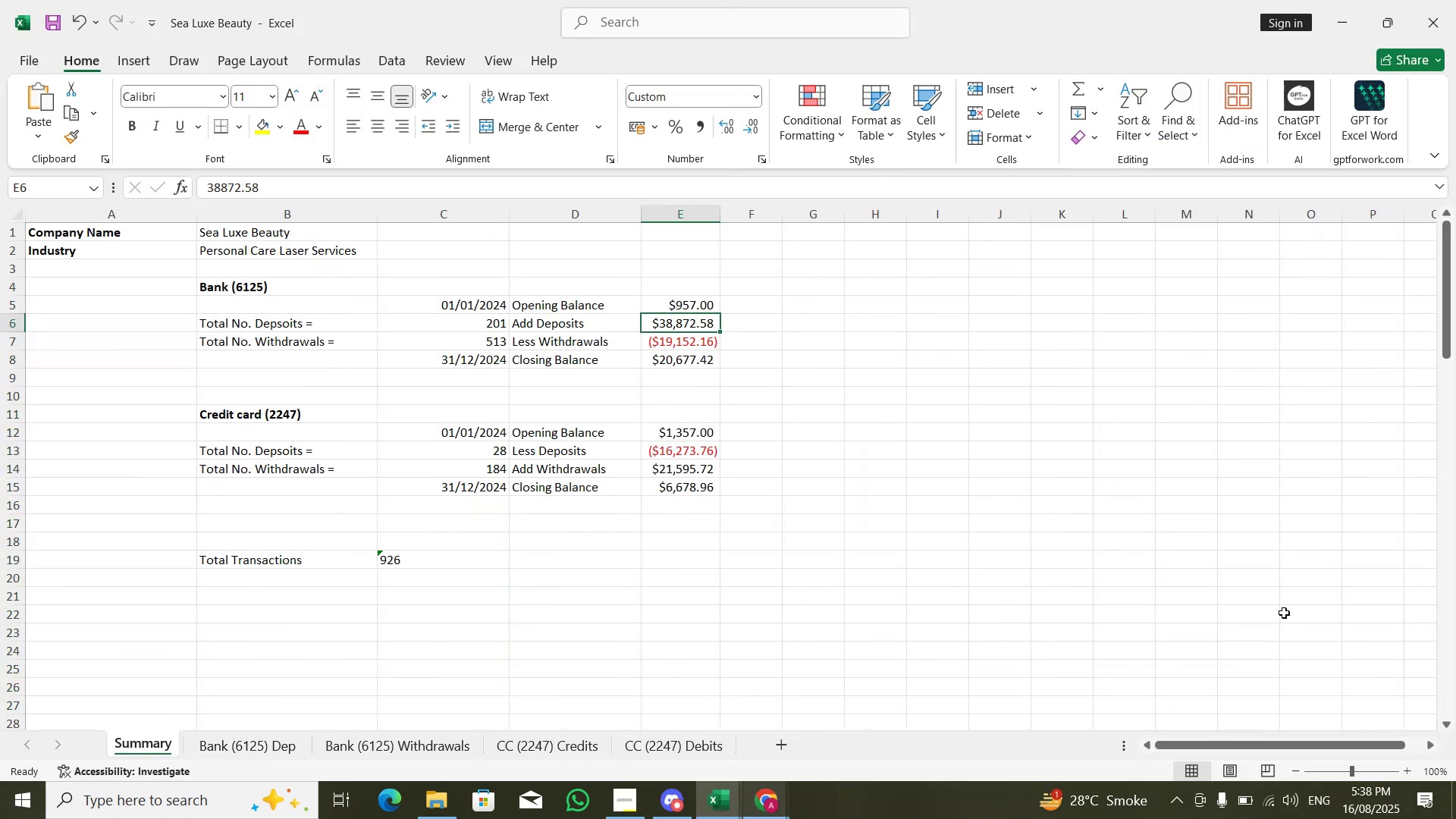 
type(=sum)
key(Tab)
 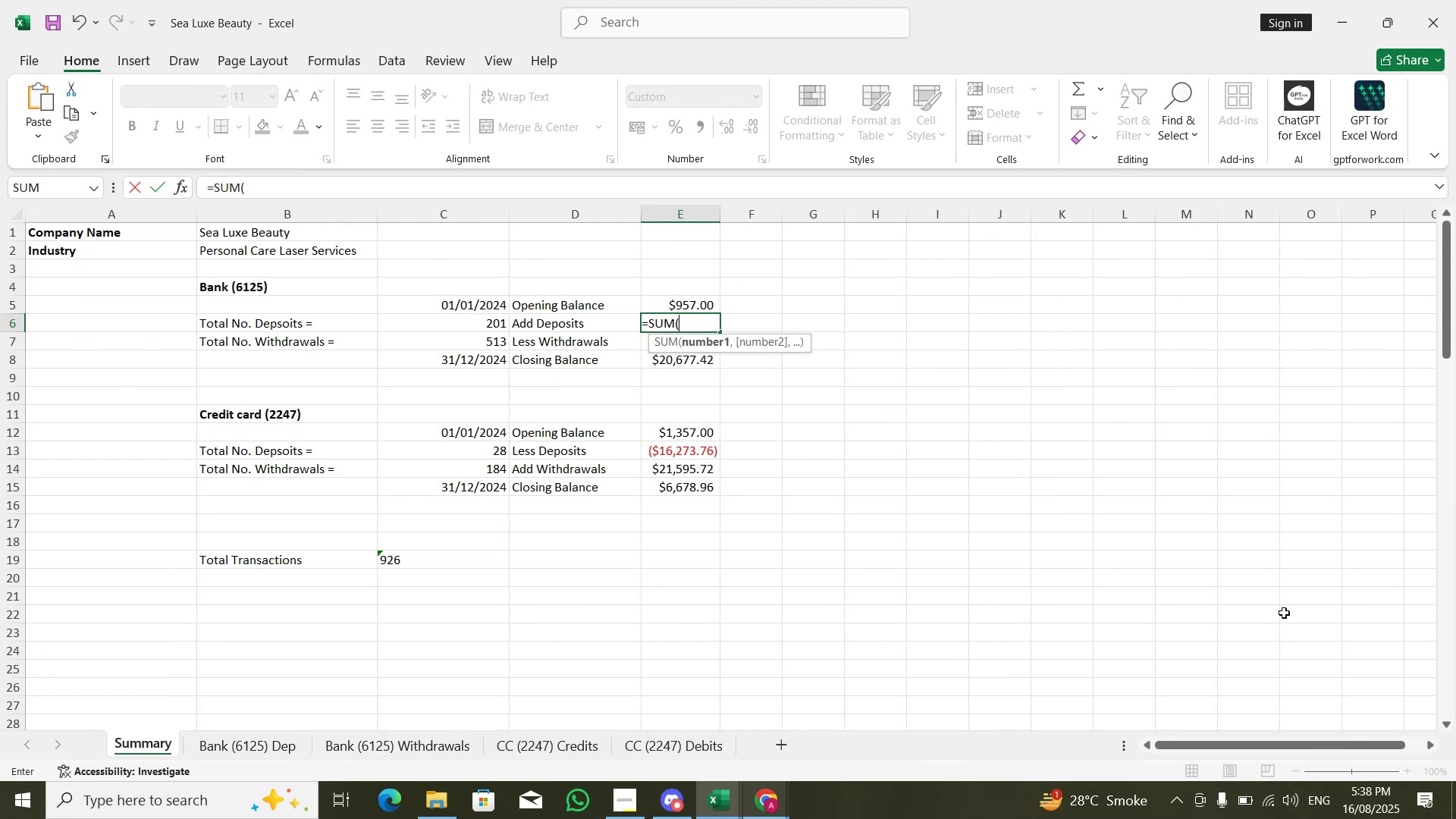 
key(Control+ControlLeft)
 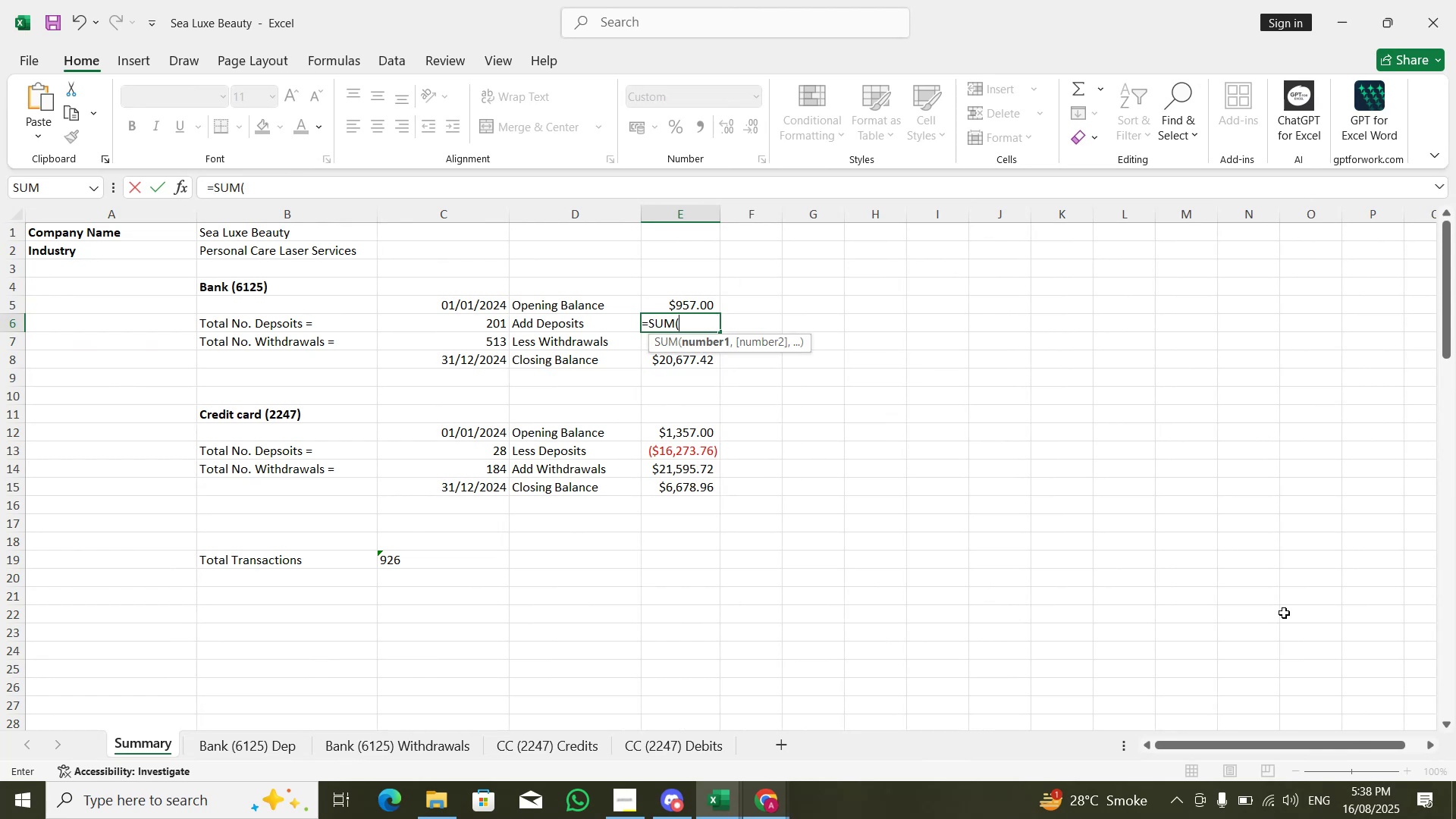 
key(Control+PageDown)
 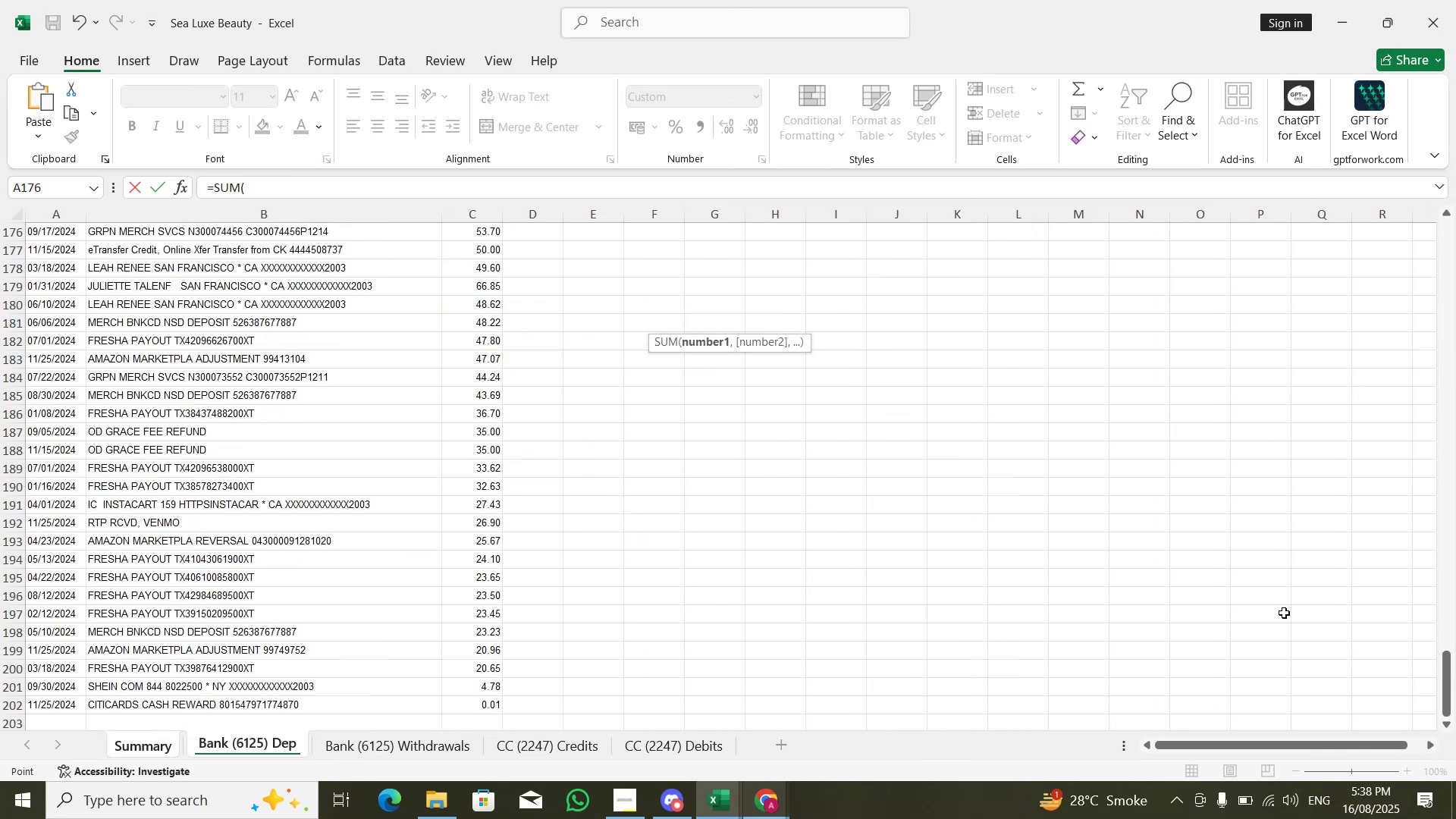 
key(ArrowRight)
 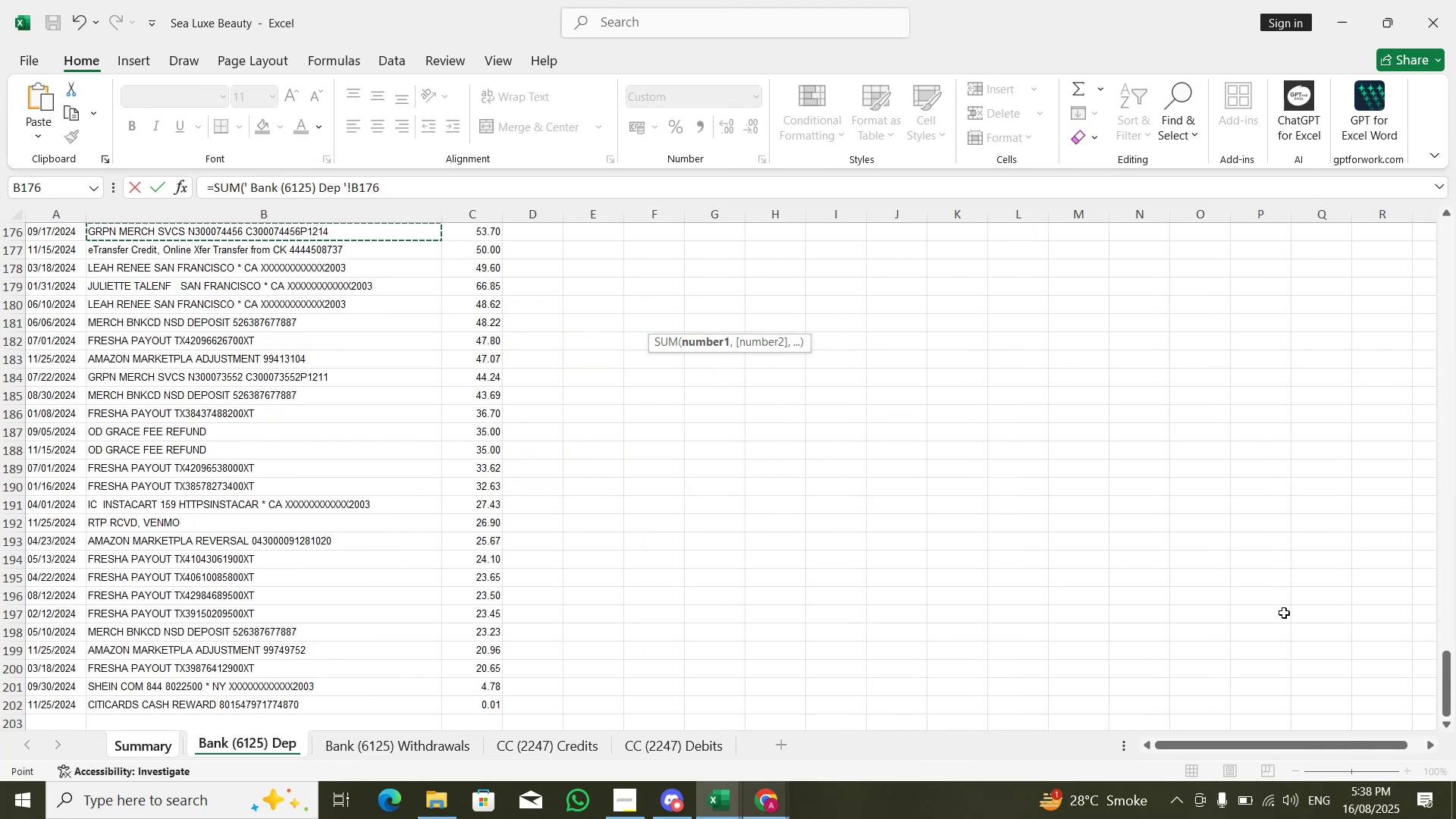 
key(ArrowRight)
 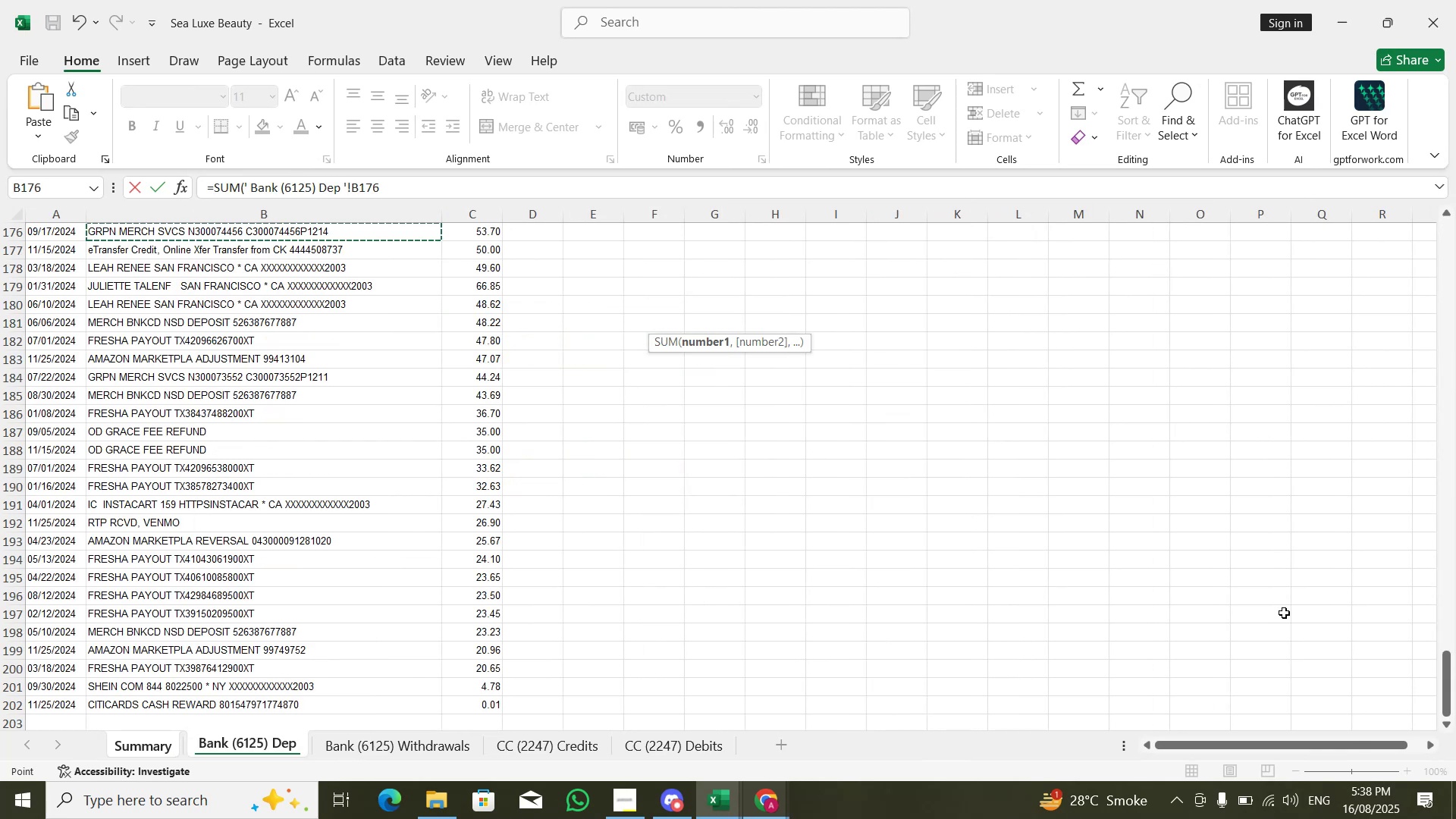 
key(Control+ArrowUp)
 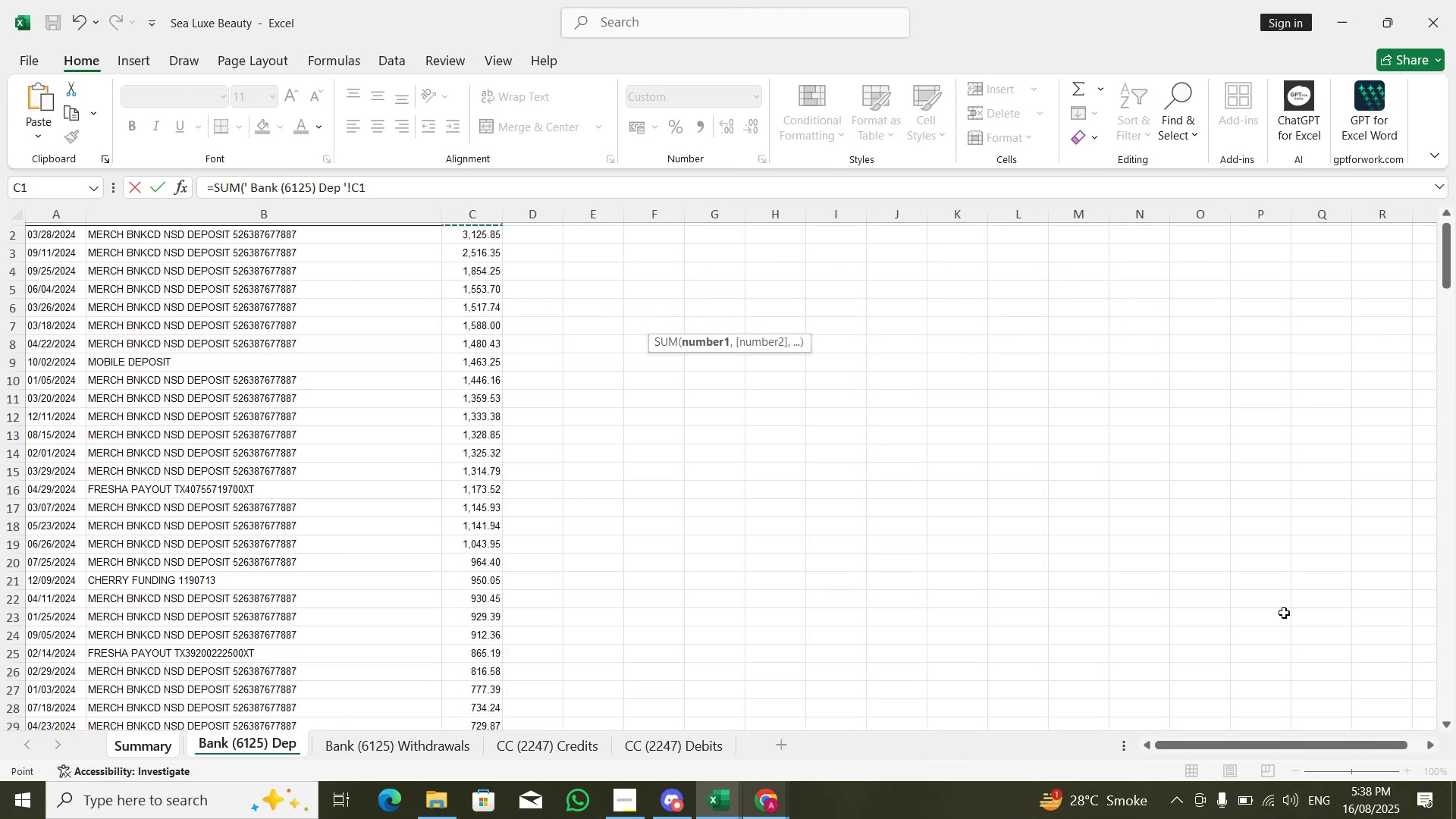 
key(ArrowDown)
 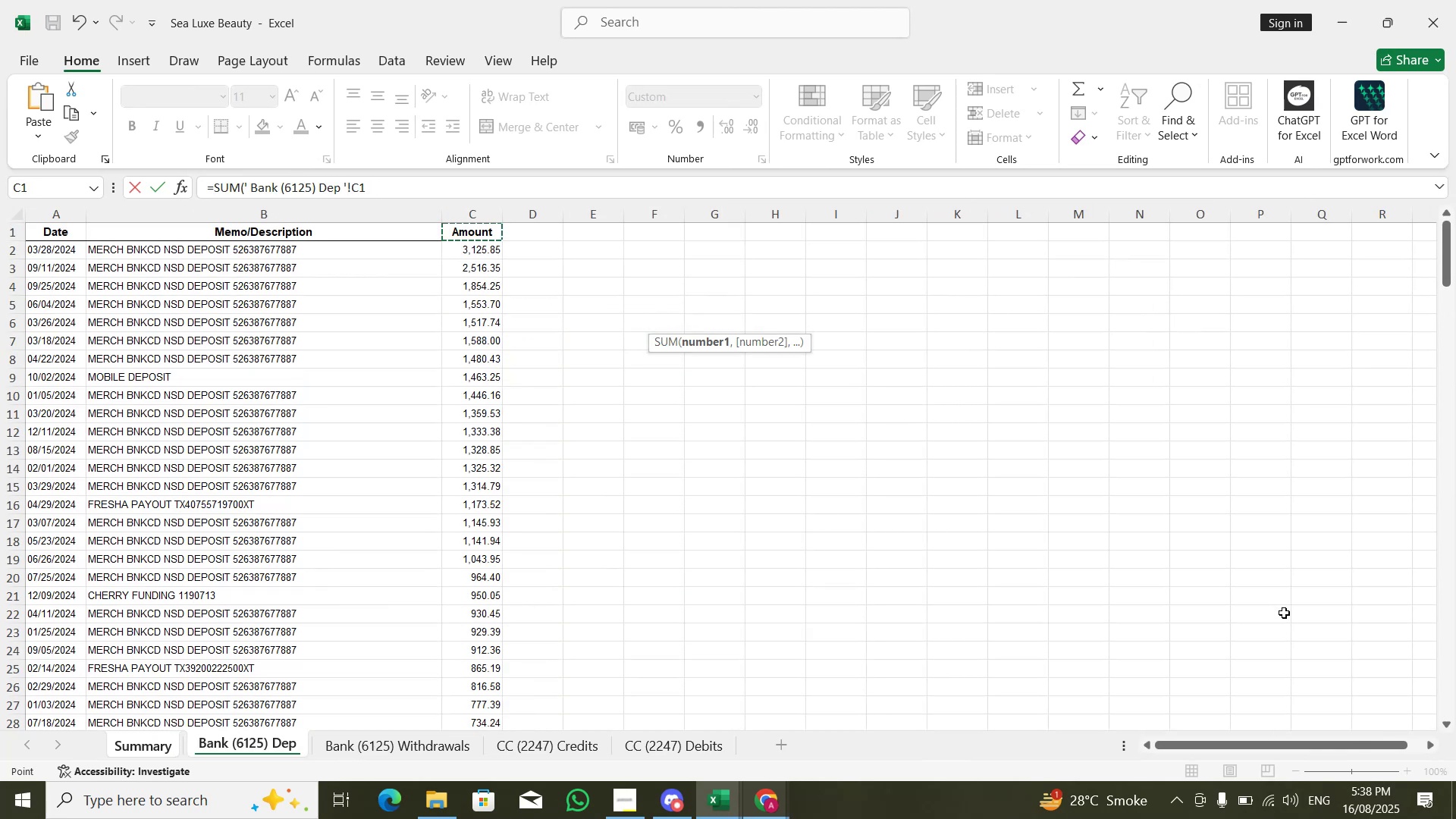 
key(Control+ControlLeft)
 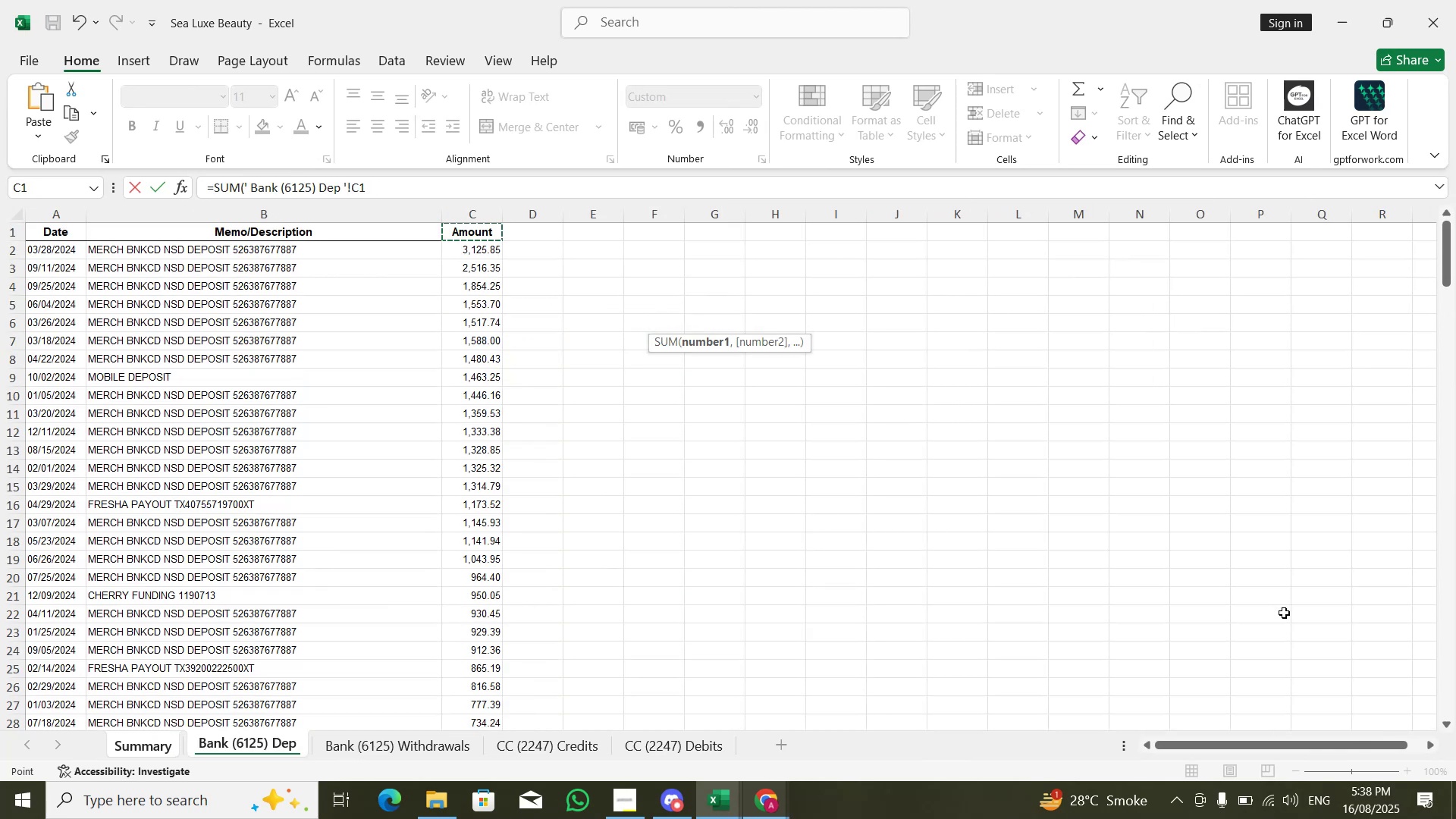 
key(Control+Shift+ShiftLeft)
 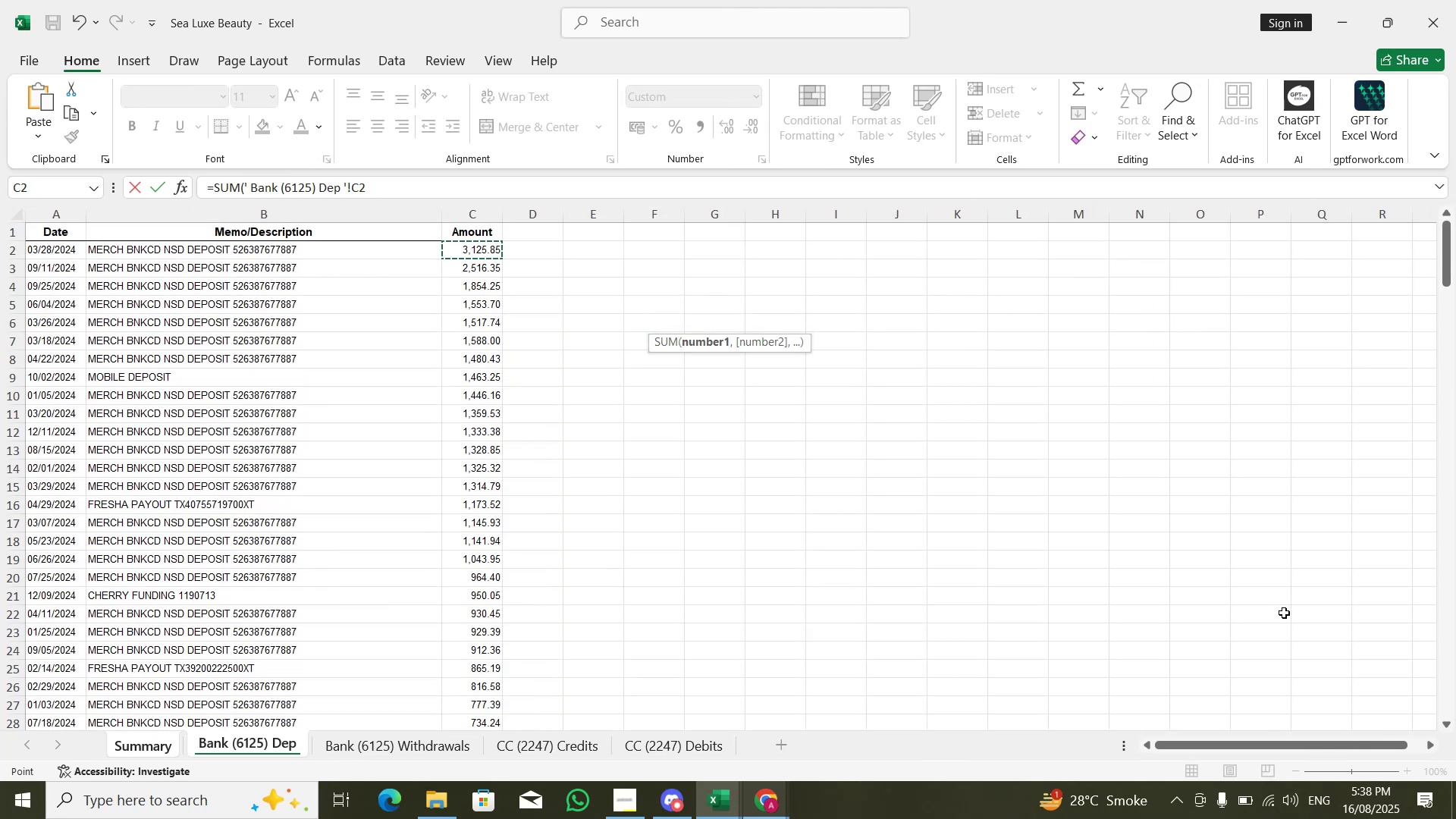 
key(Control+Shift+ArrowDown)
 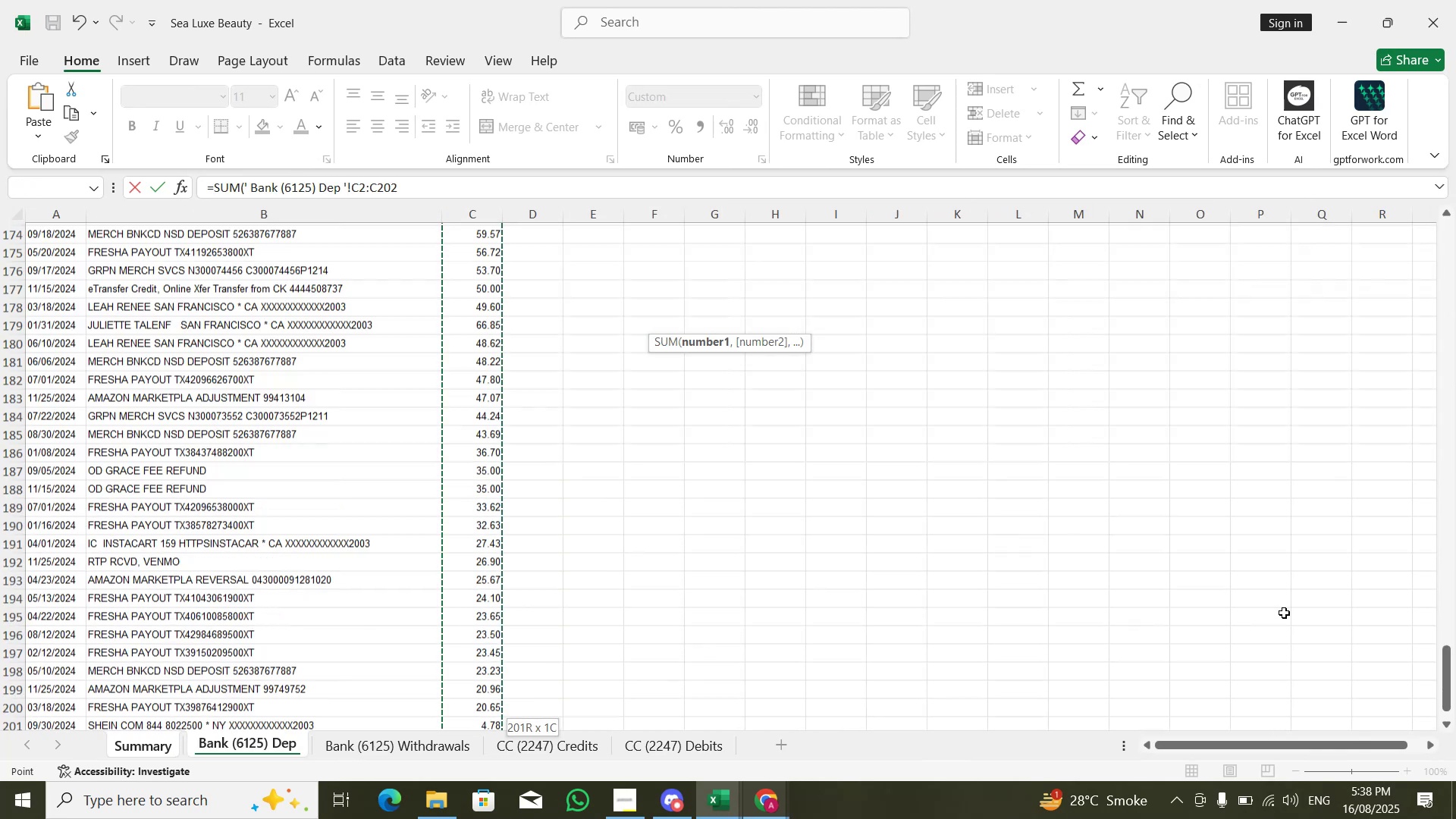 
key(Enter)
 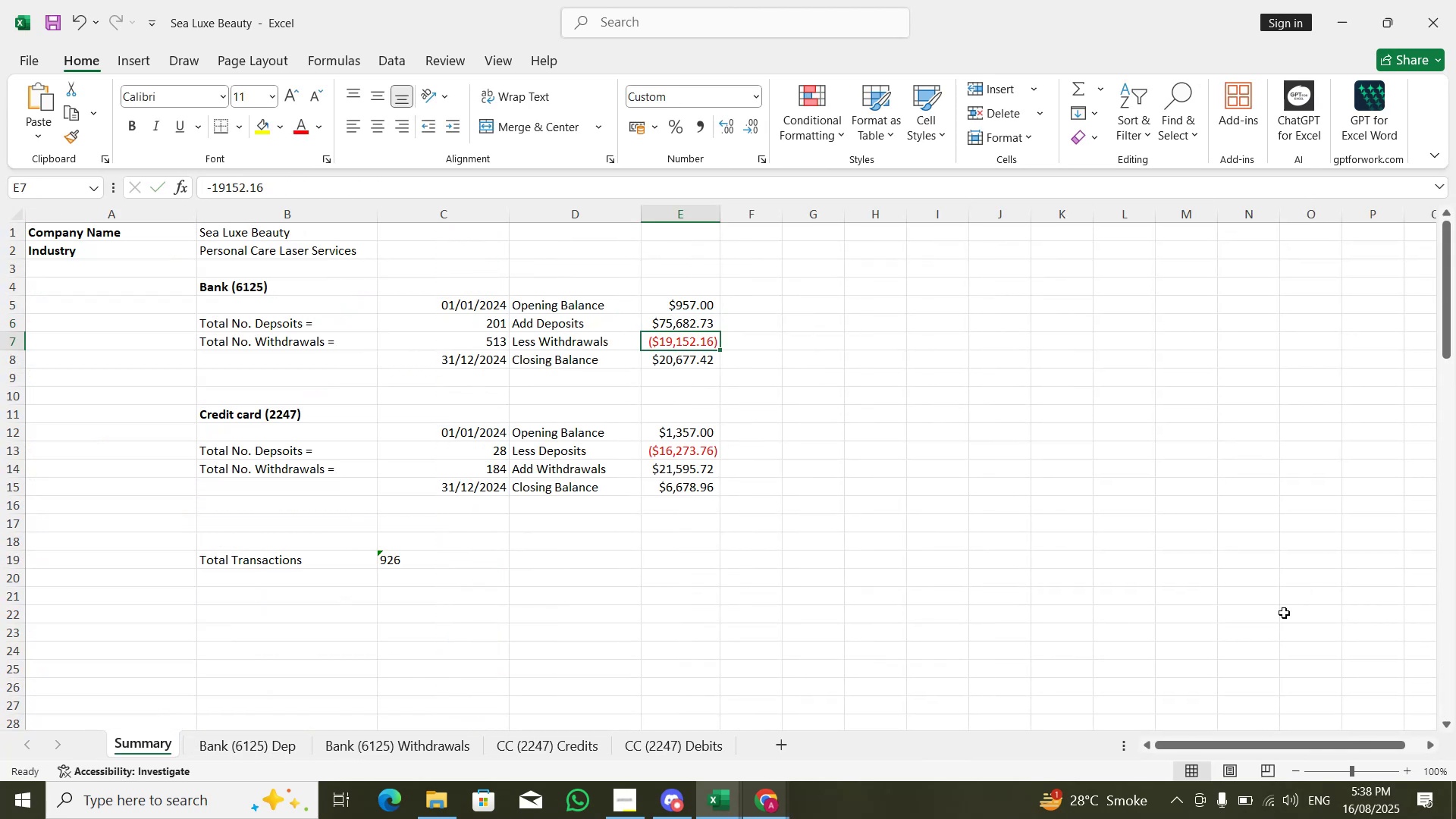 
key(F2)
 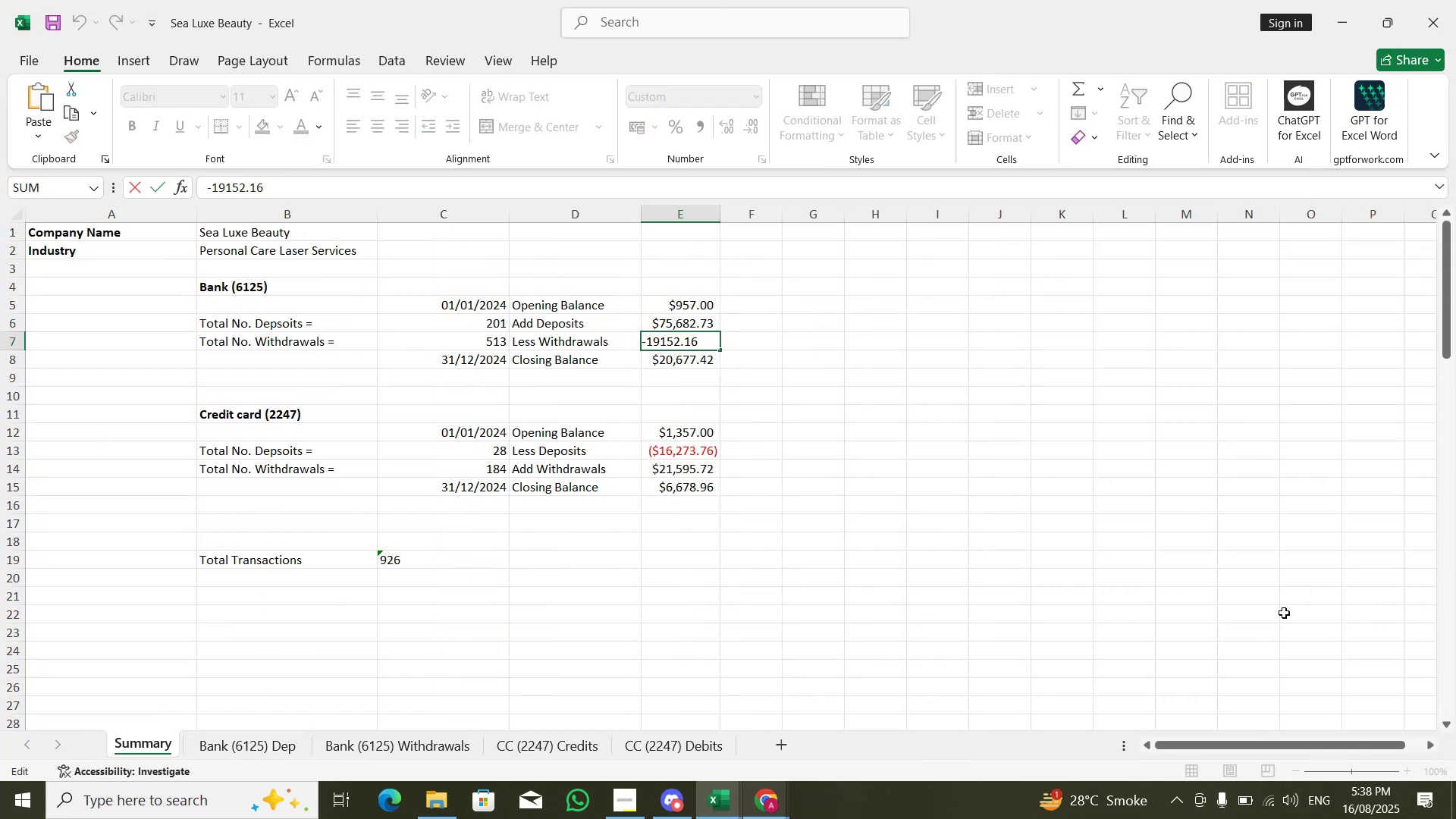 
key(Control+ControlLeft)
 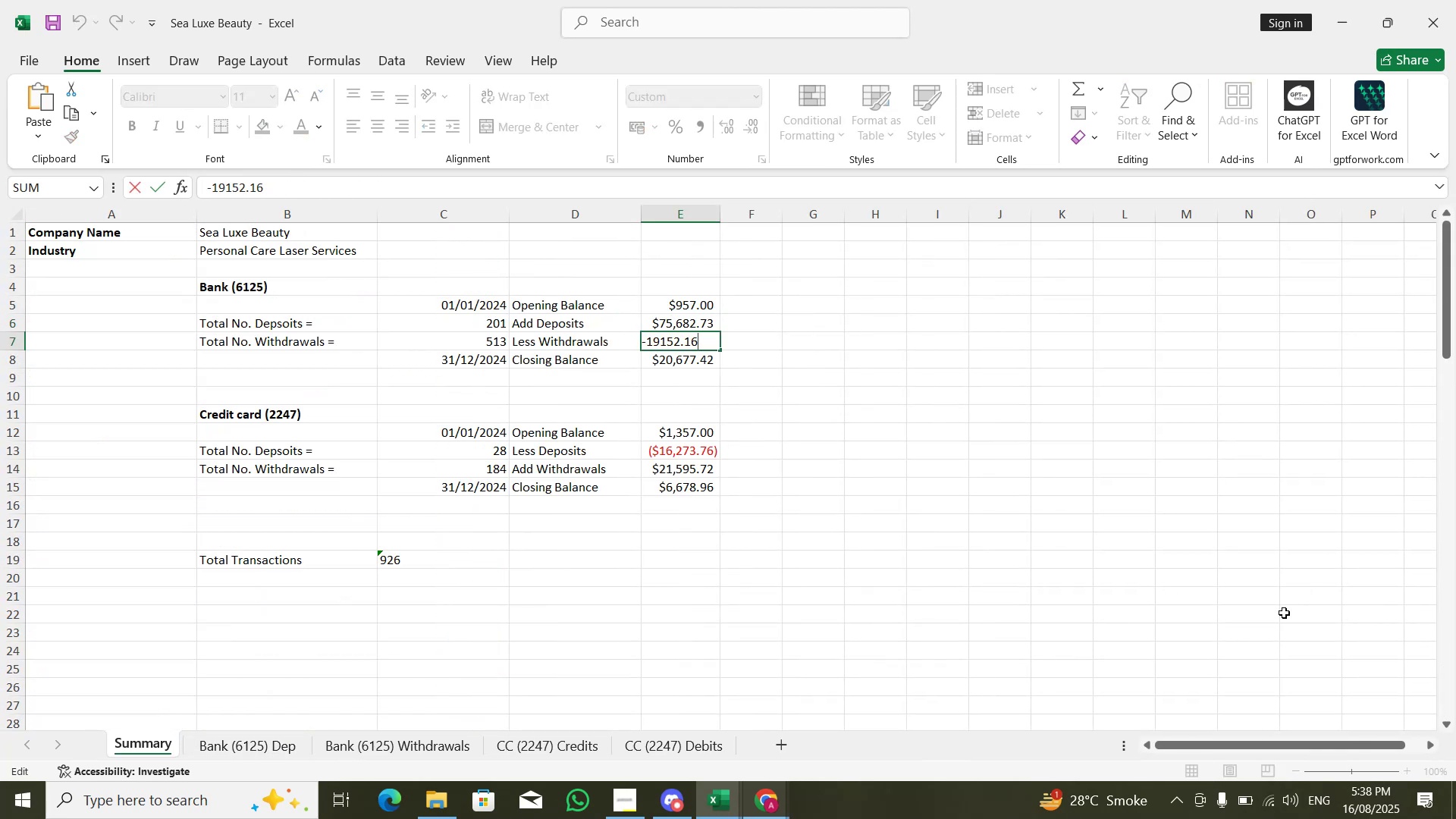 
key(Escape)
type(=sum)
key(Tab)
 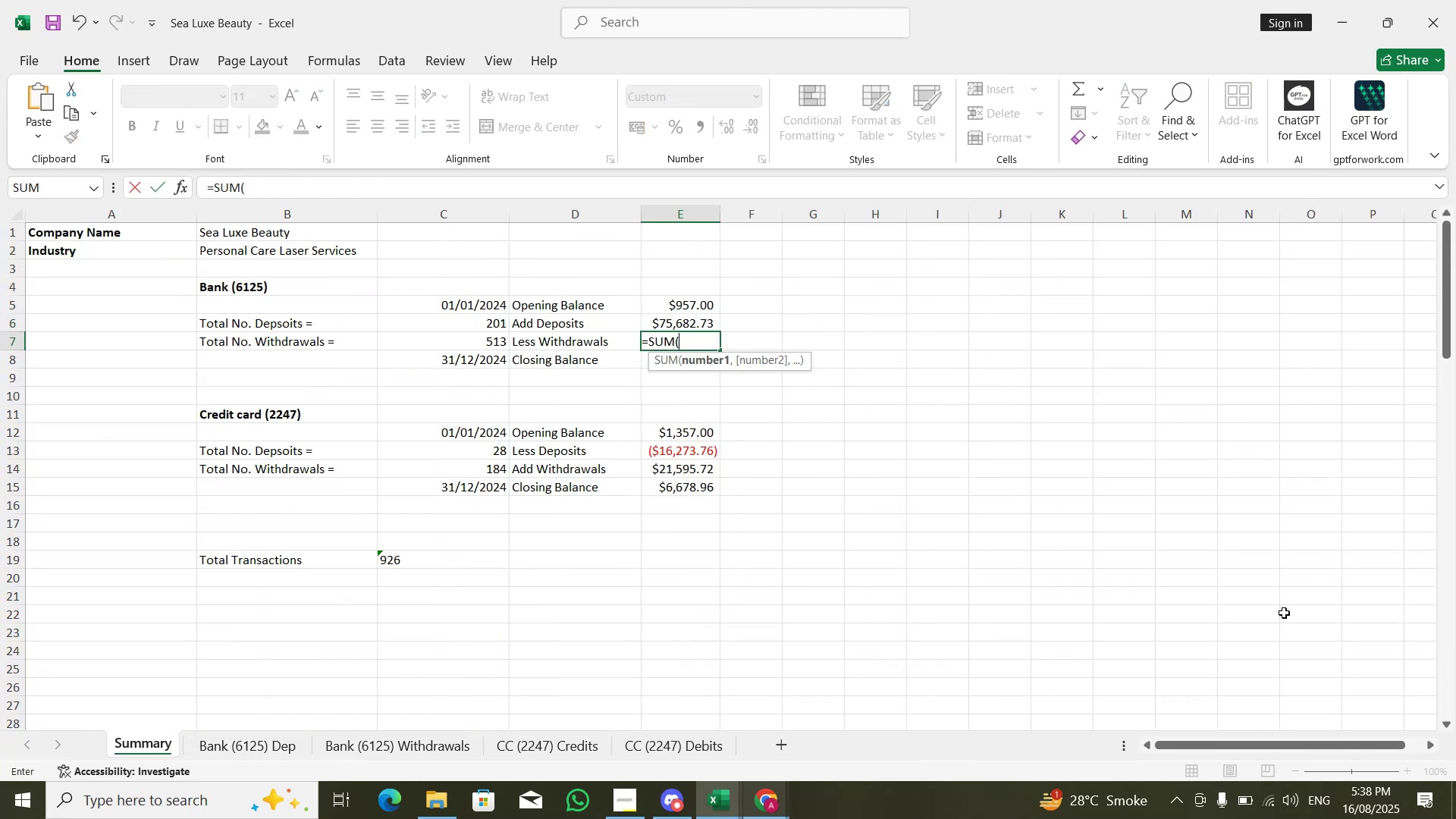 
key(Control+PageDown)
 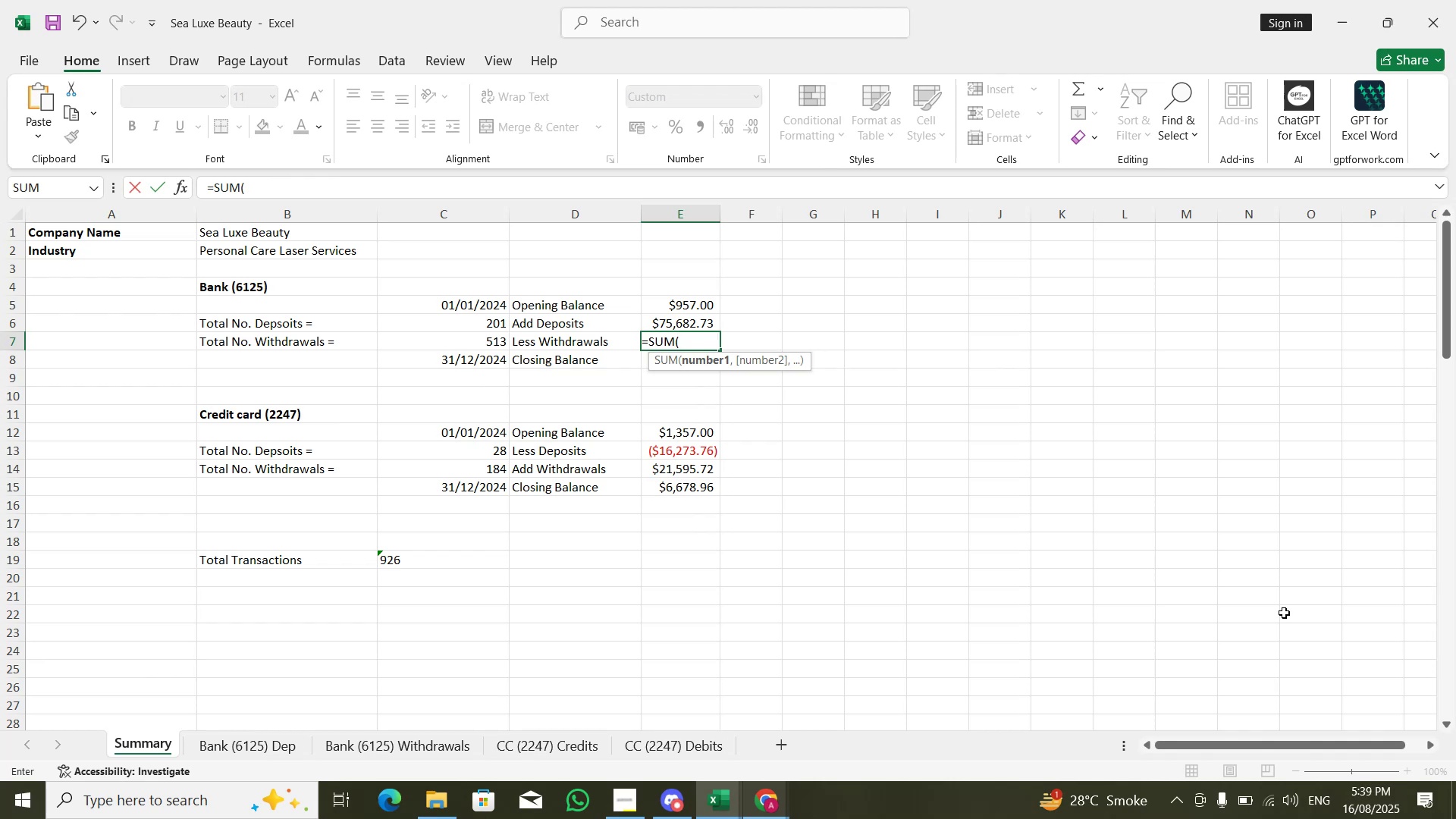 
key(Control+PageDown)
 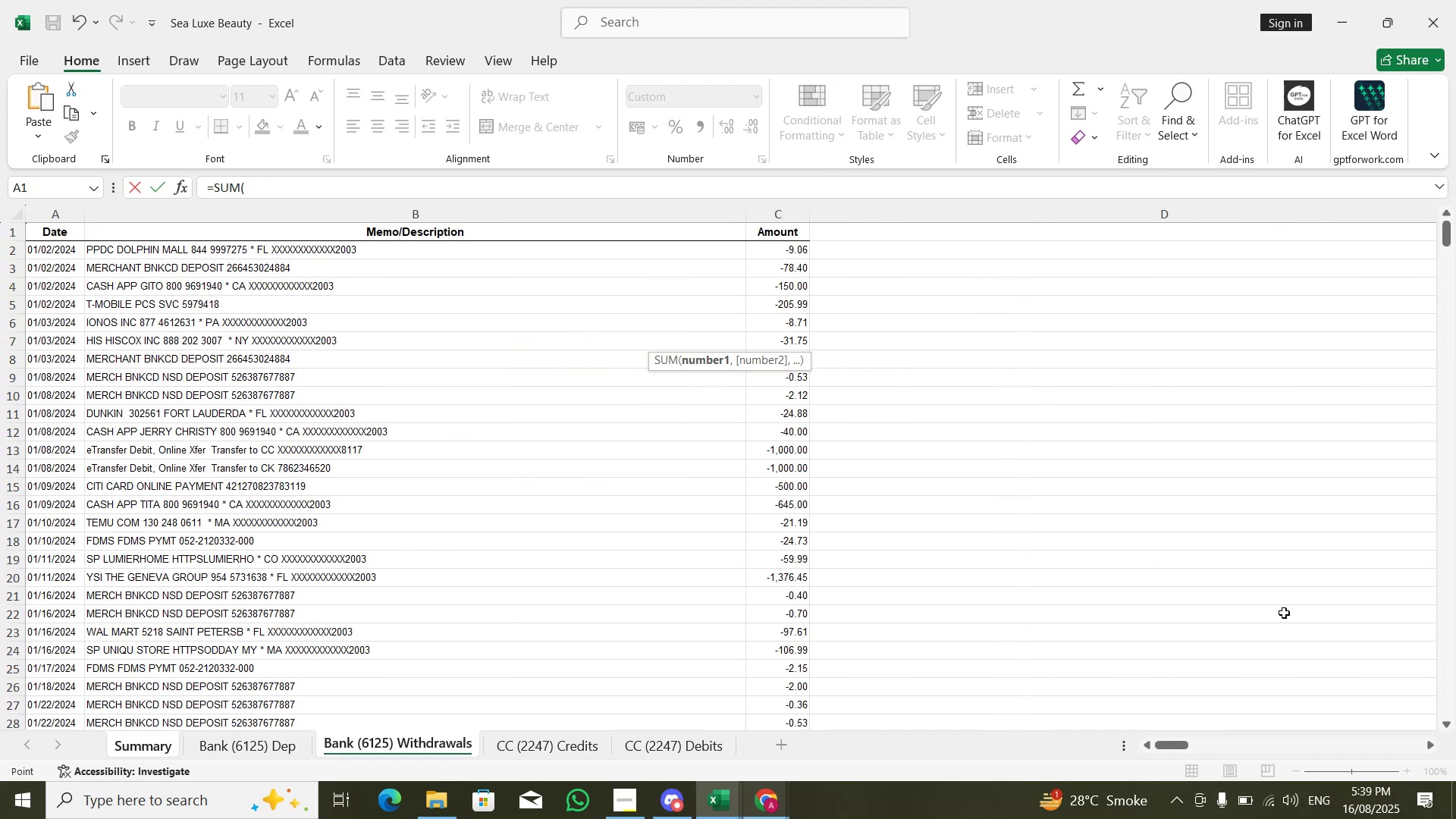 
key(ArrowRight)
 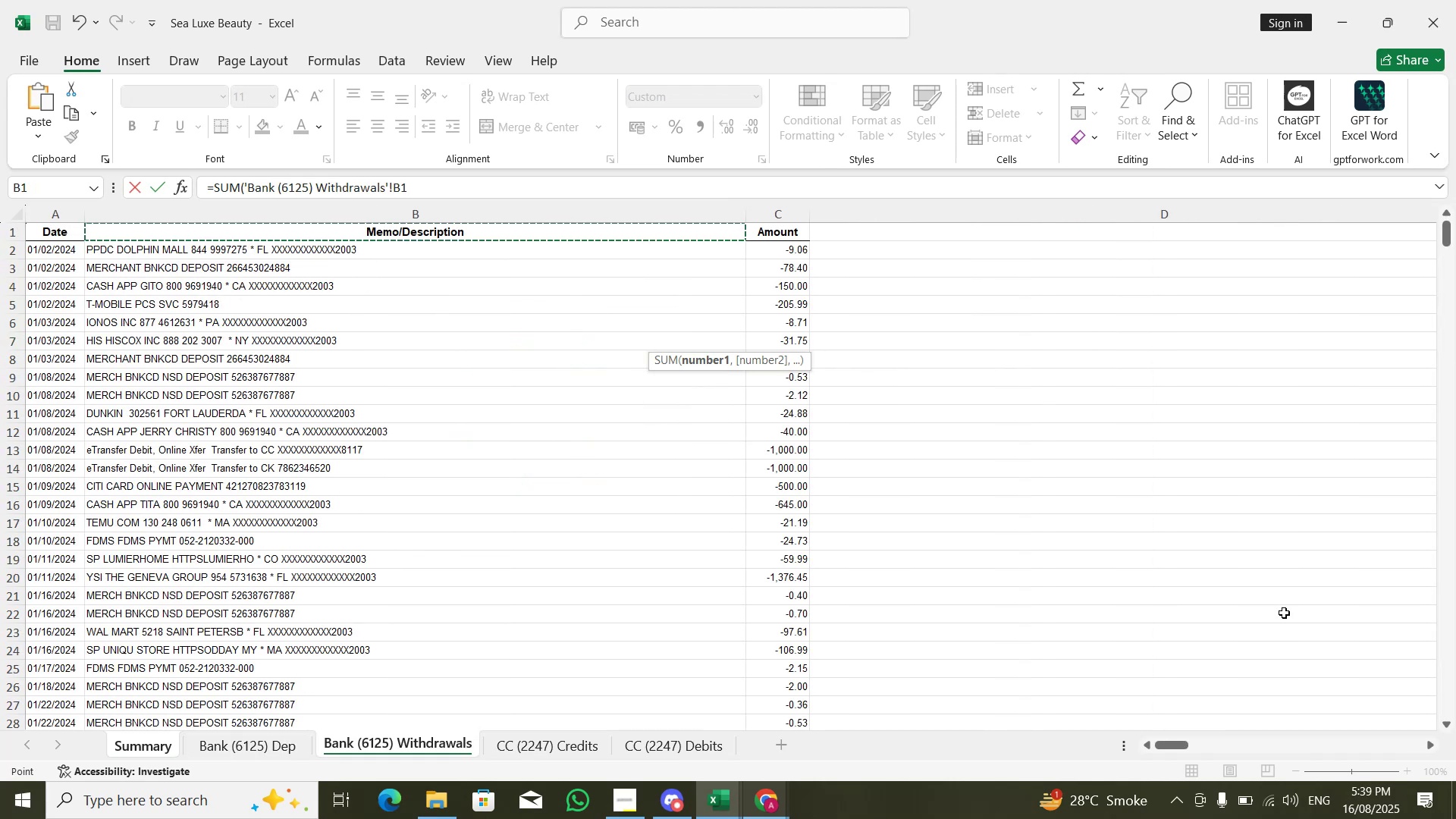 
key(ArrowRight)
 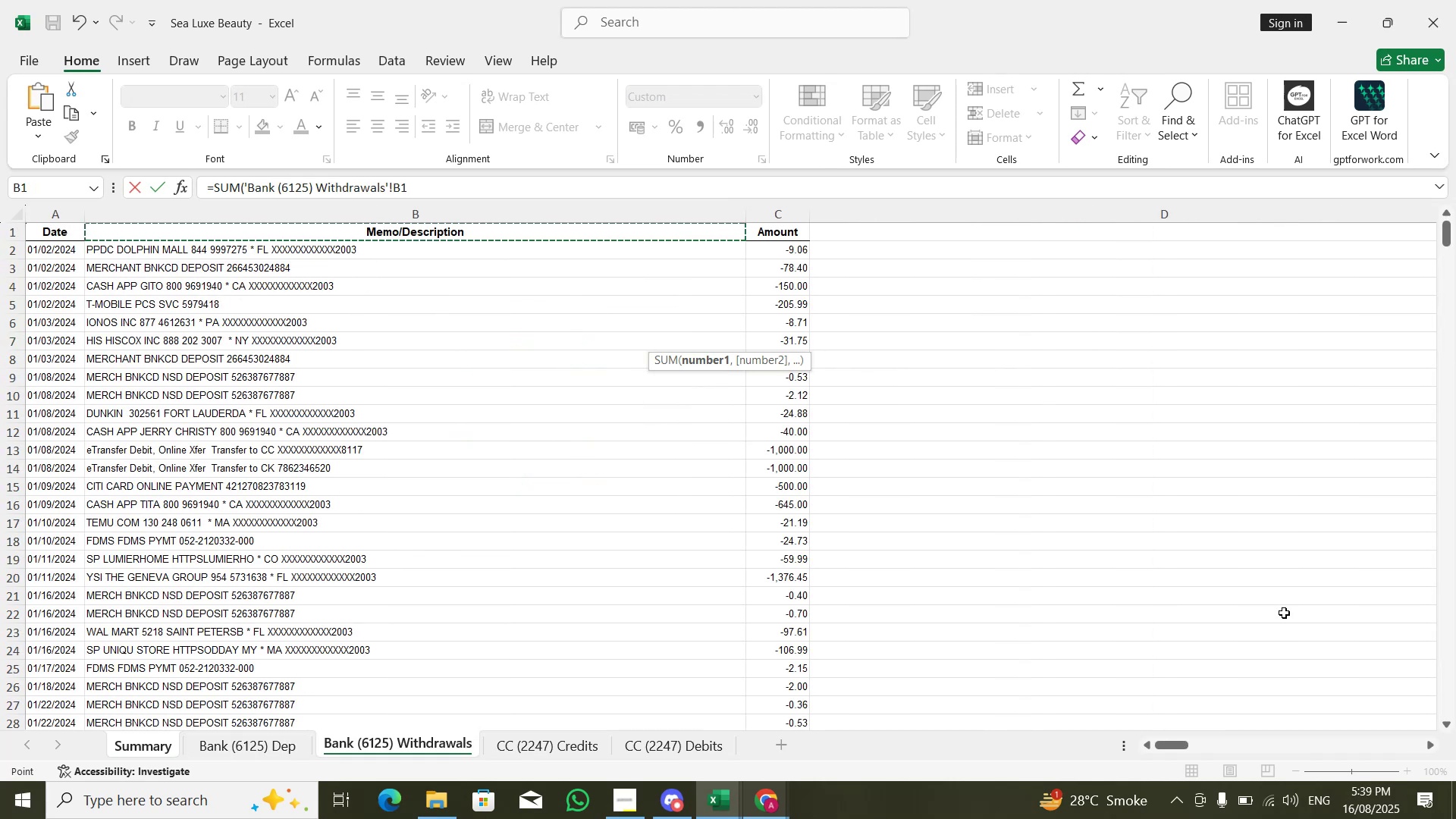 
key(ArrowDown)
 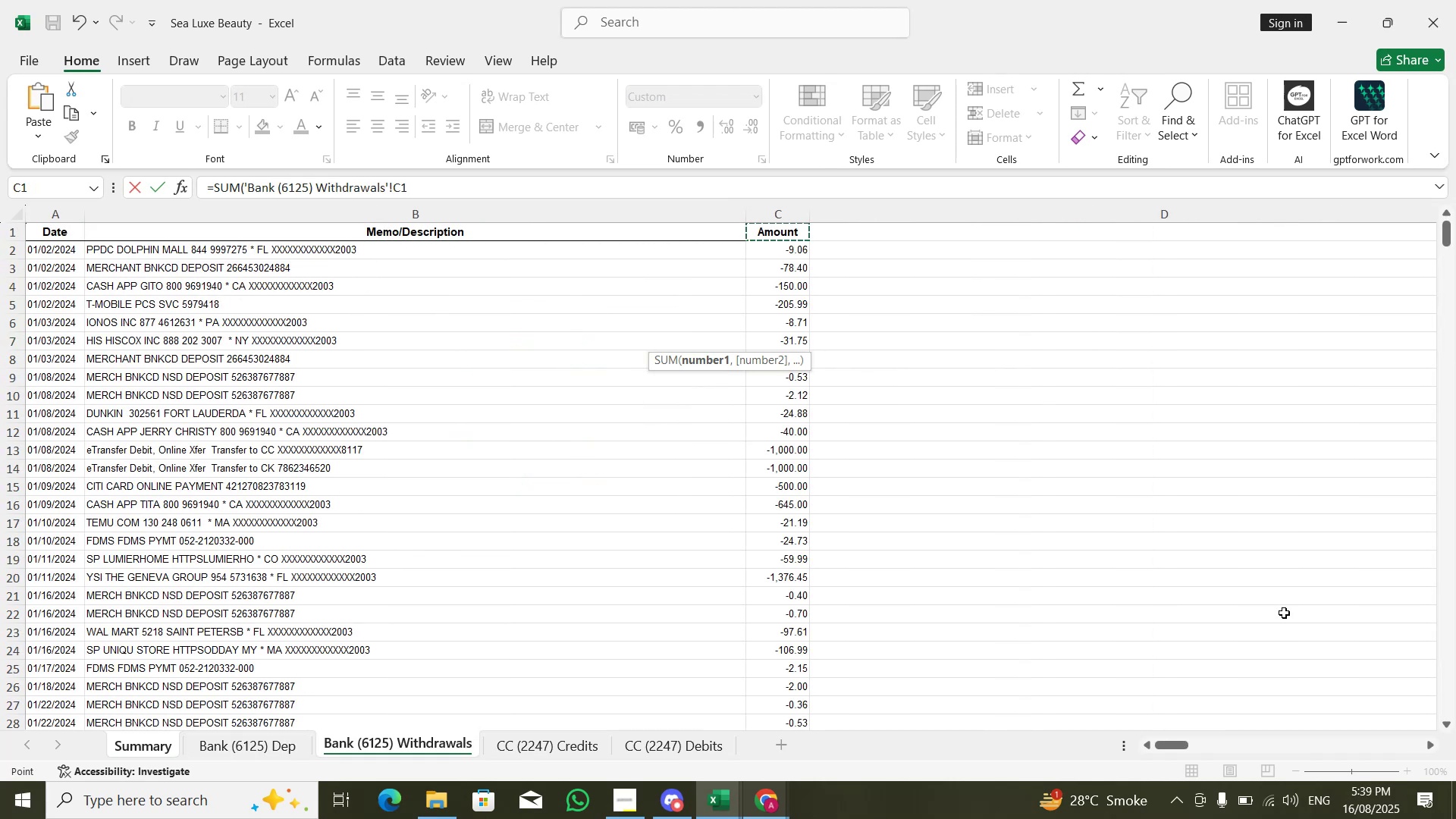 
key(Control+ControlLeft)
 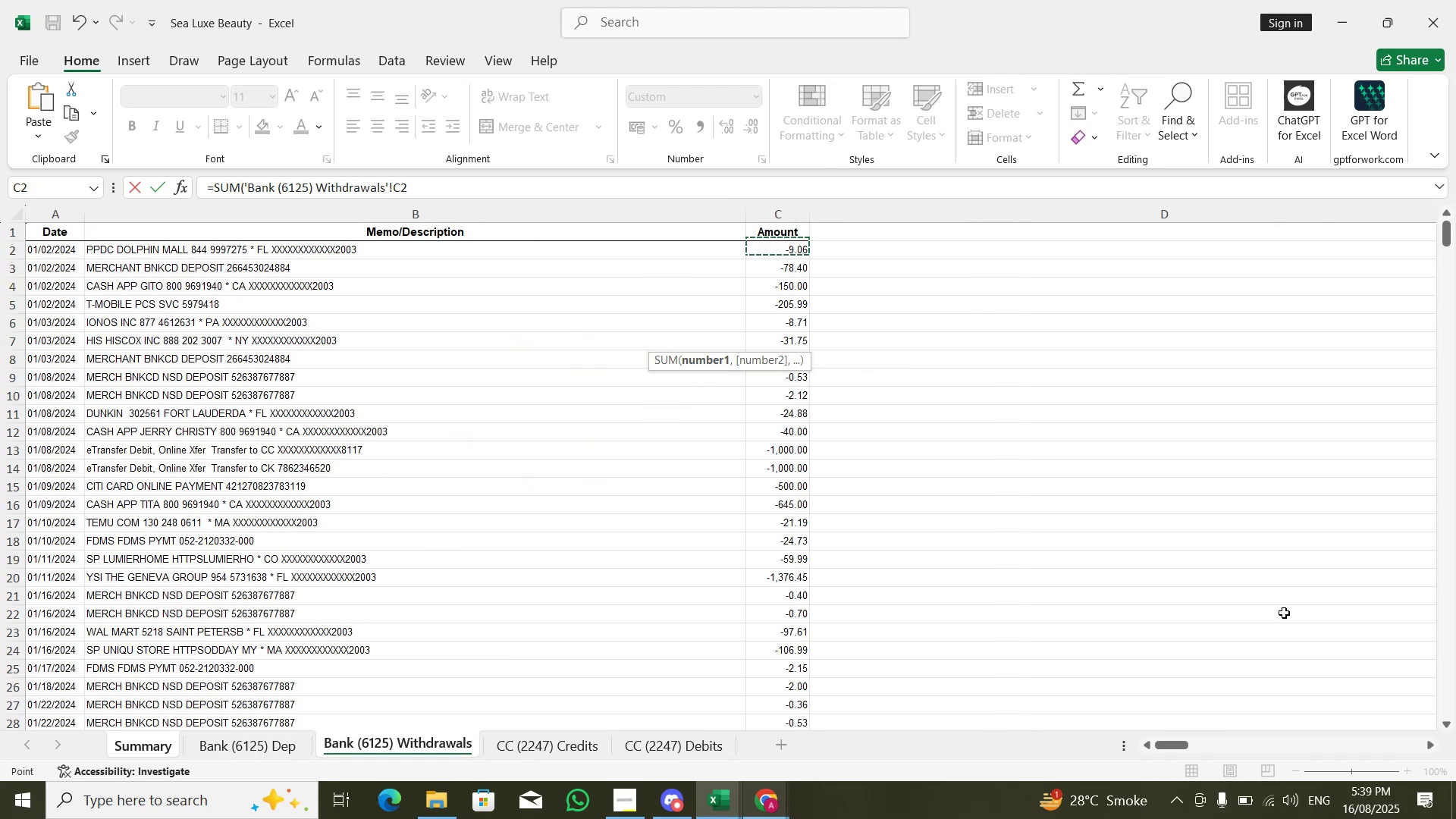 
key(Control+Shift+ShiftLeft)
 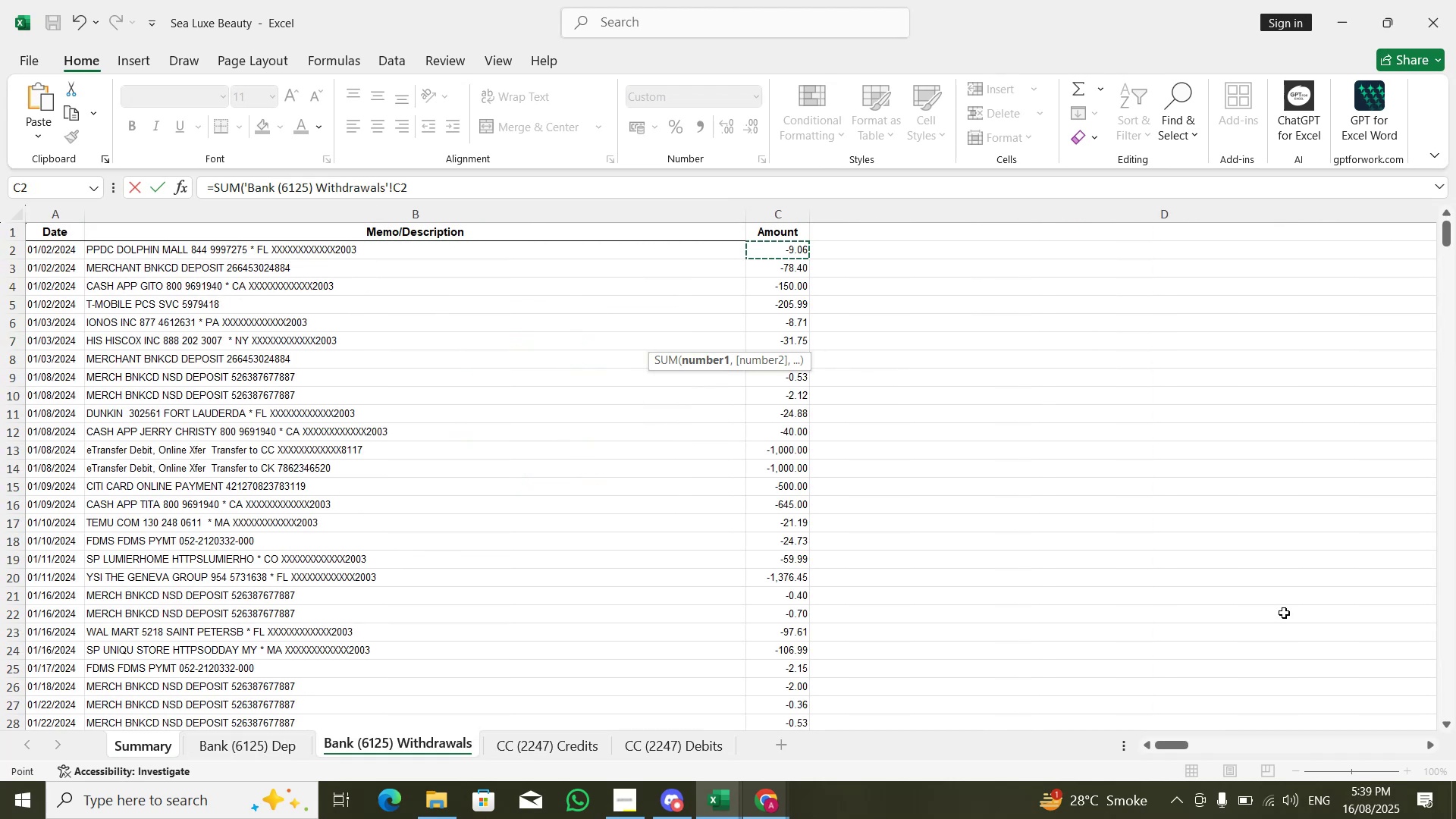 
key(Control+Shift+ArrowDown)
 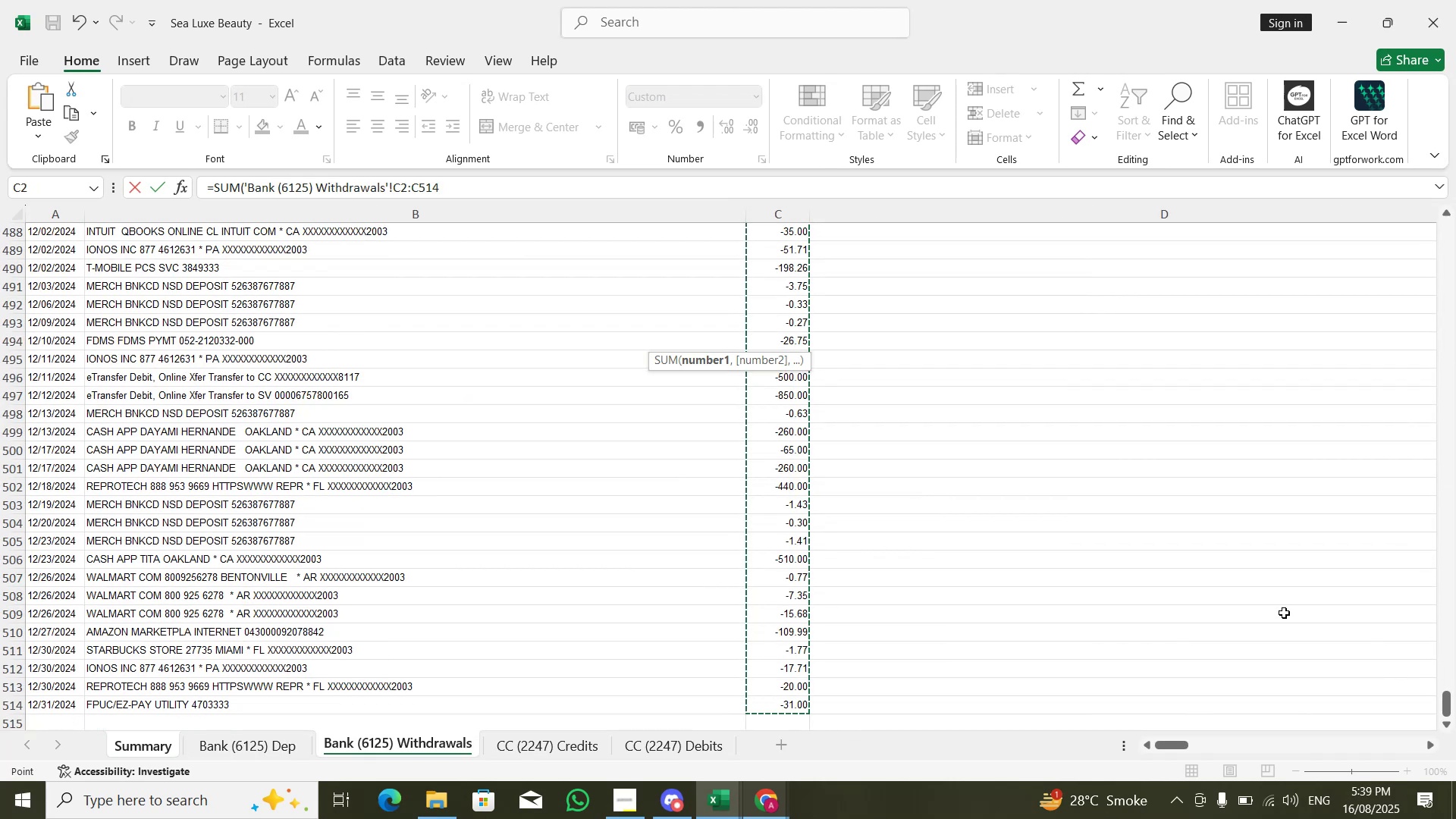 
key(Enter)
 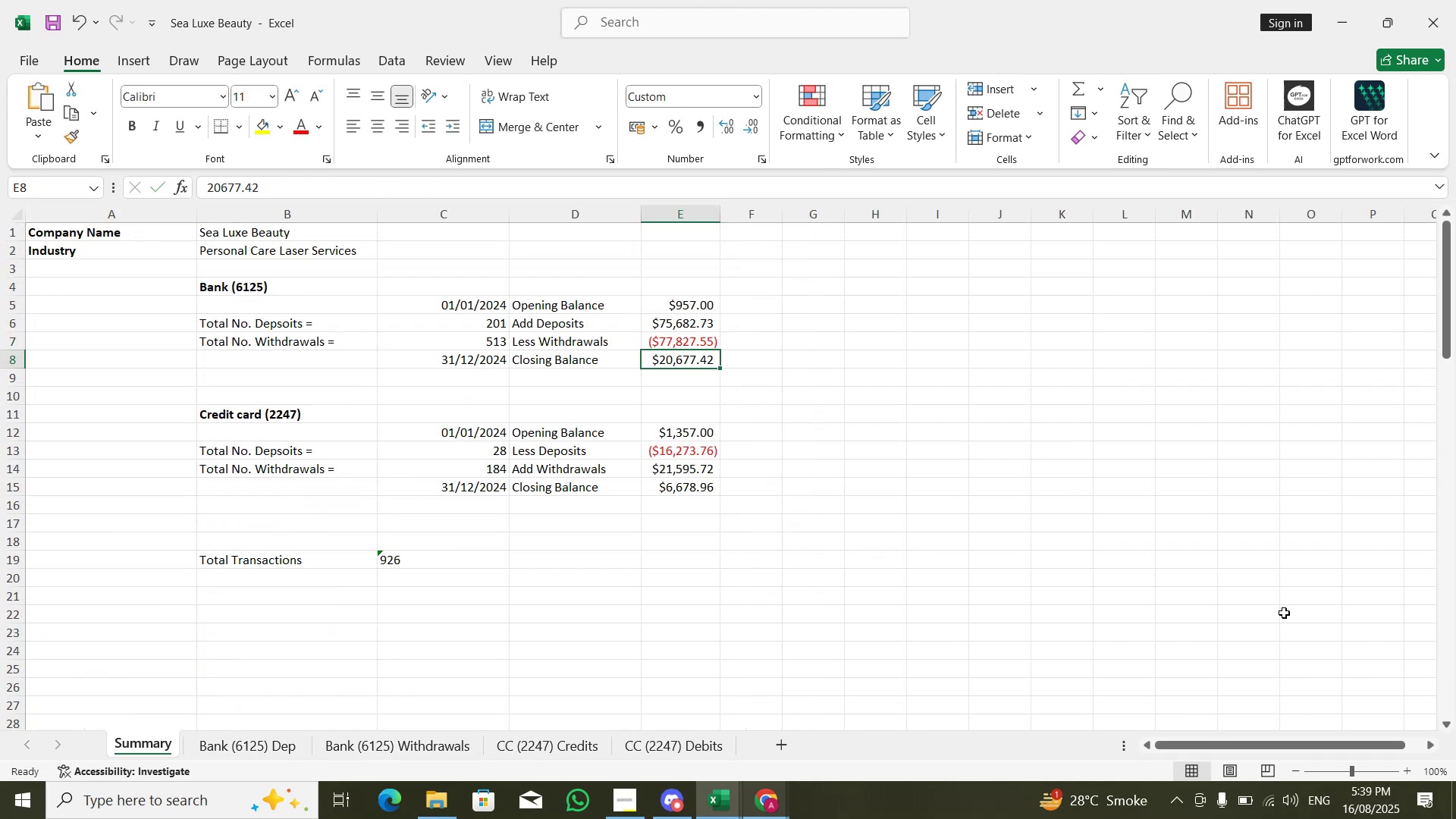 
key(F2)
 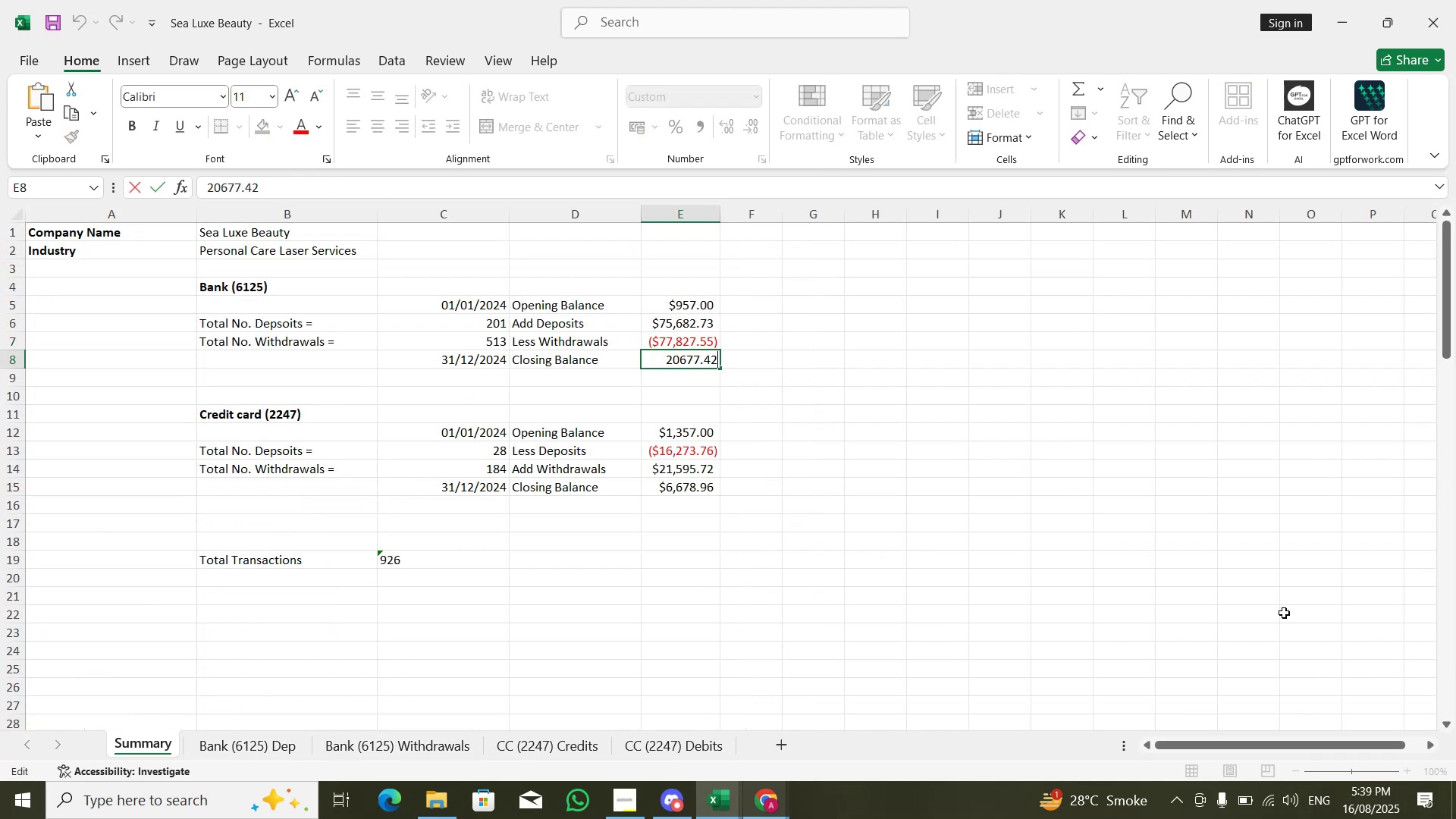 
key(Escape)
 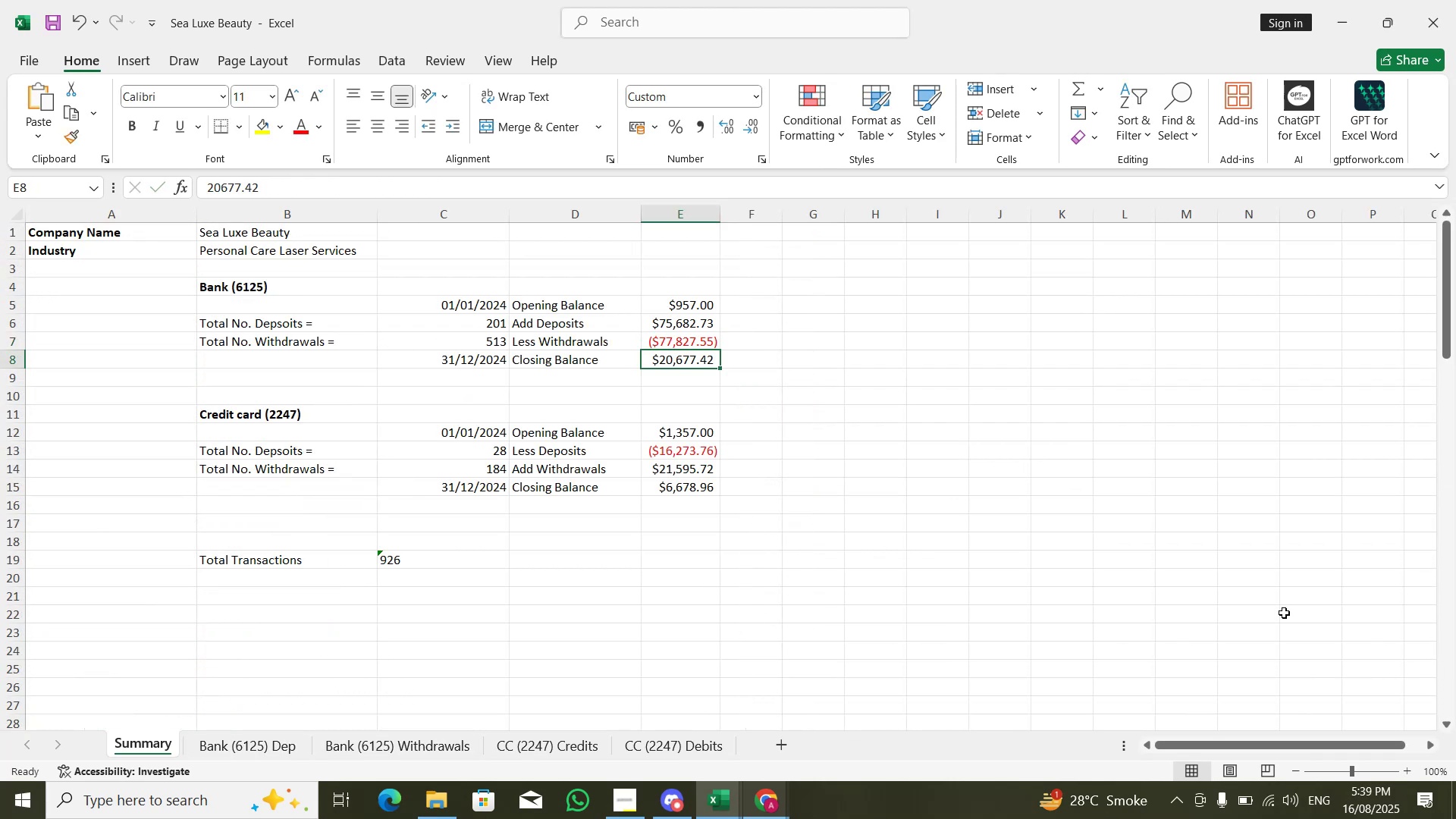 
key(Equal)
 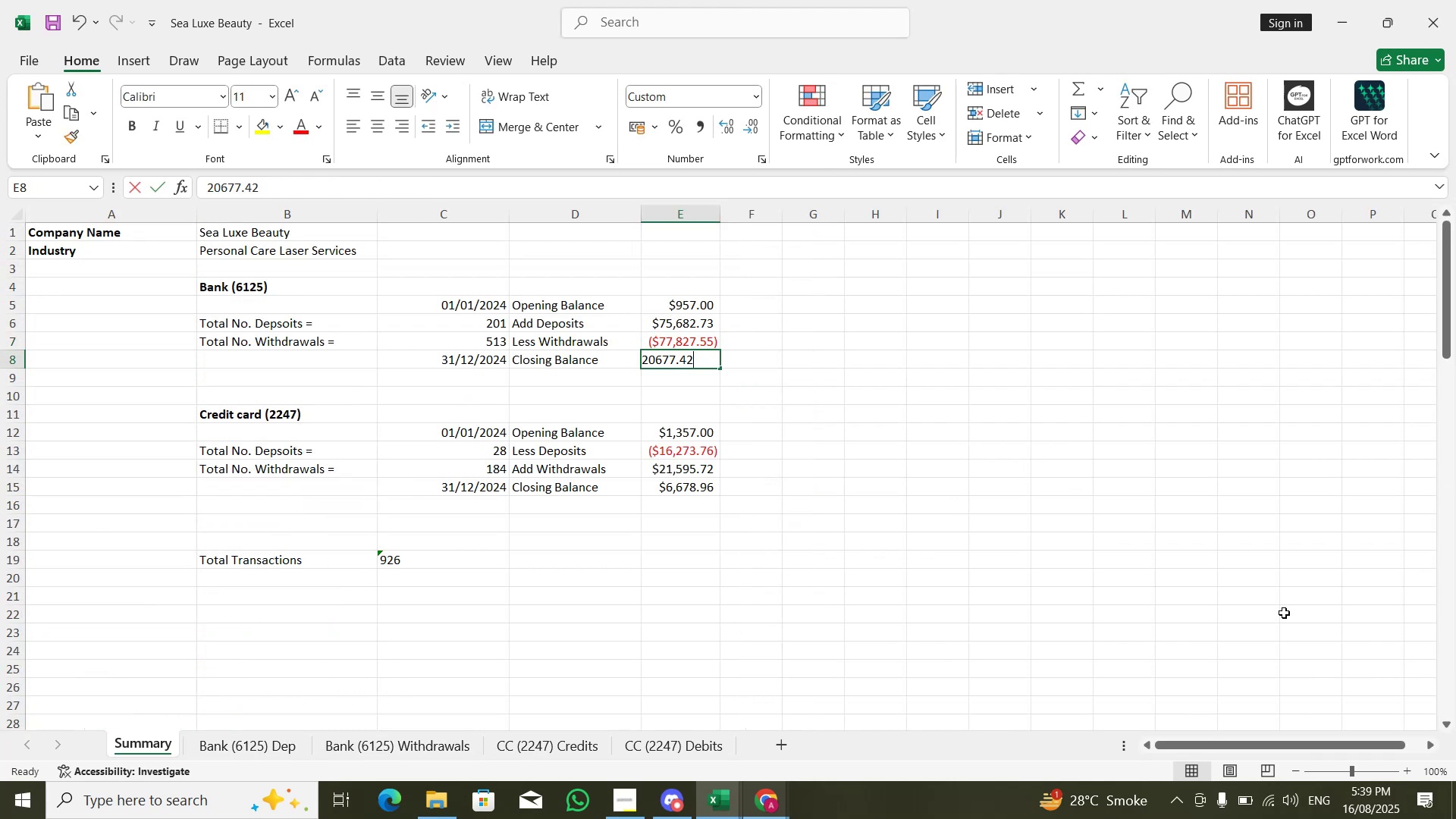 
key(ArrowUp)
 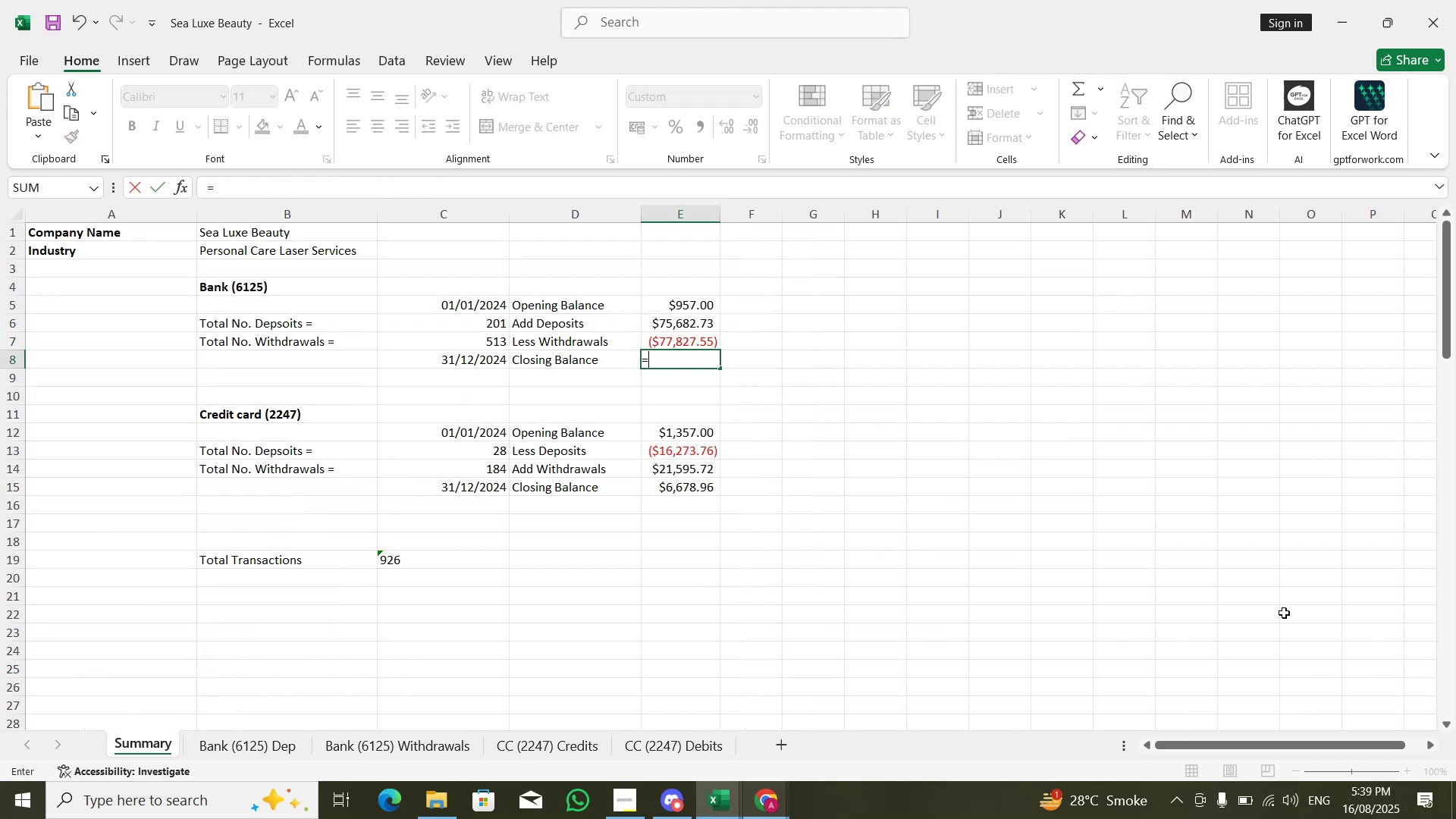 
key(ArrowUp)
 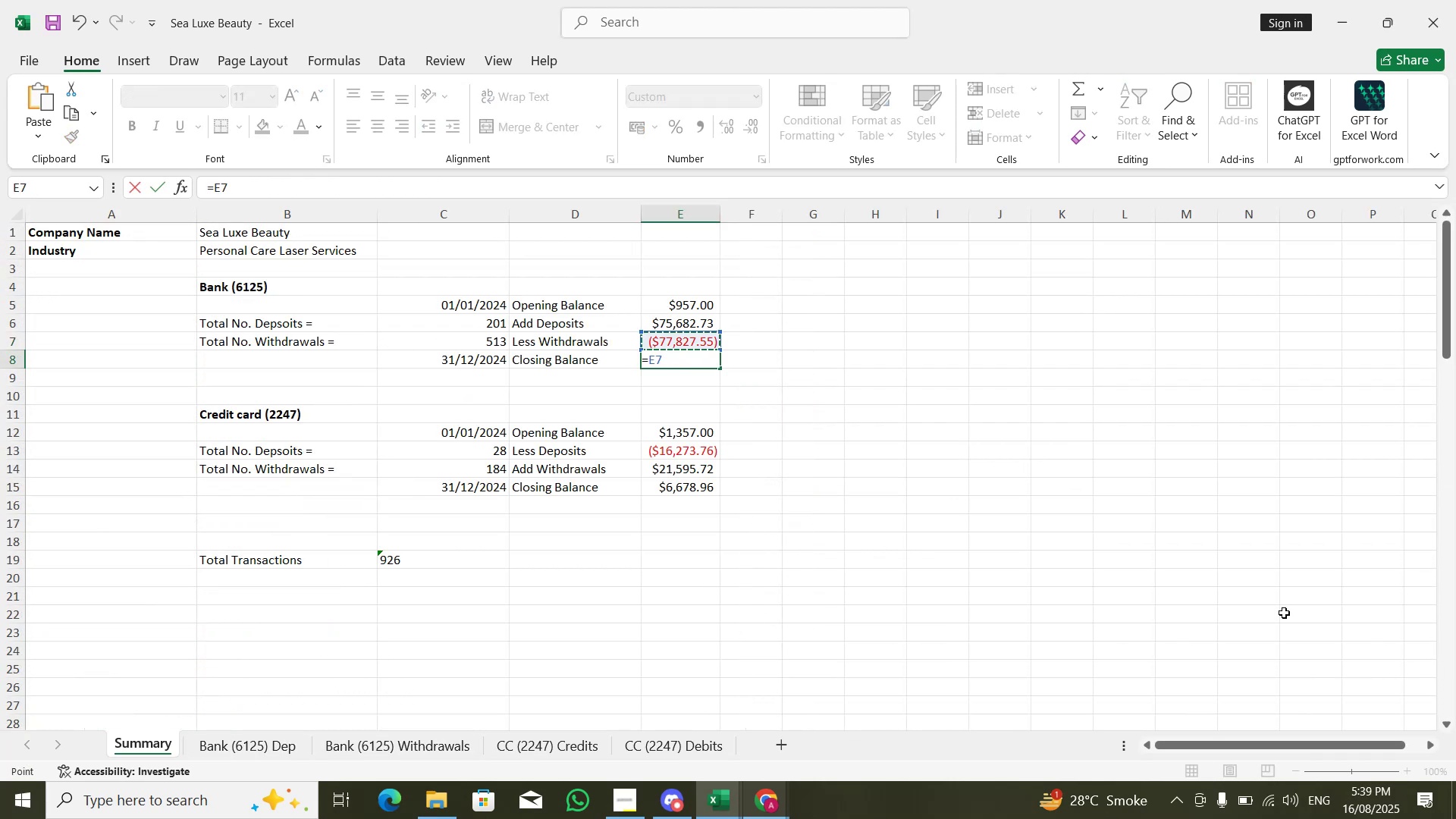 
key(ArrowUp)
 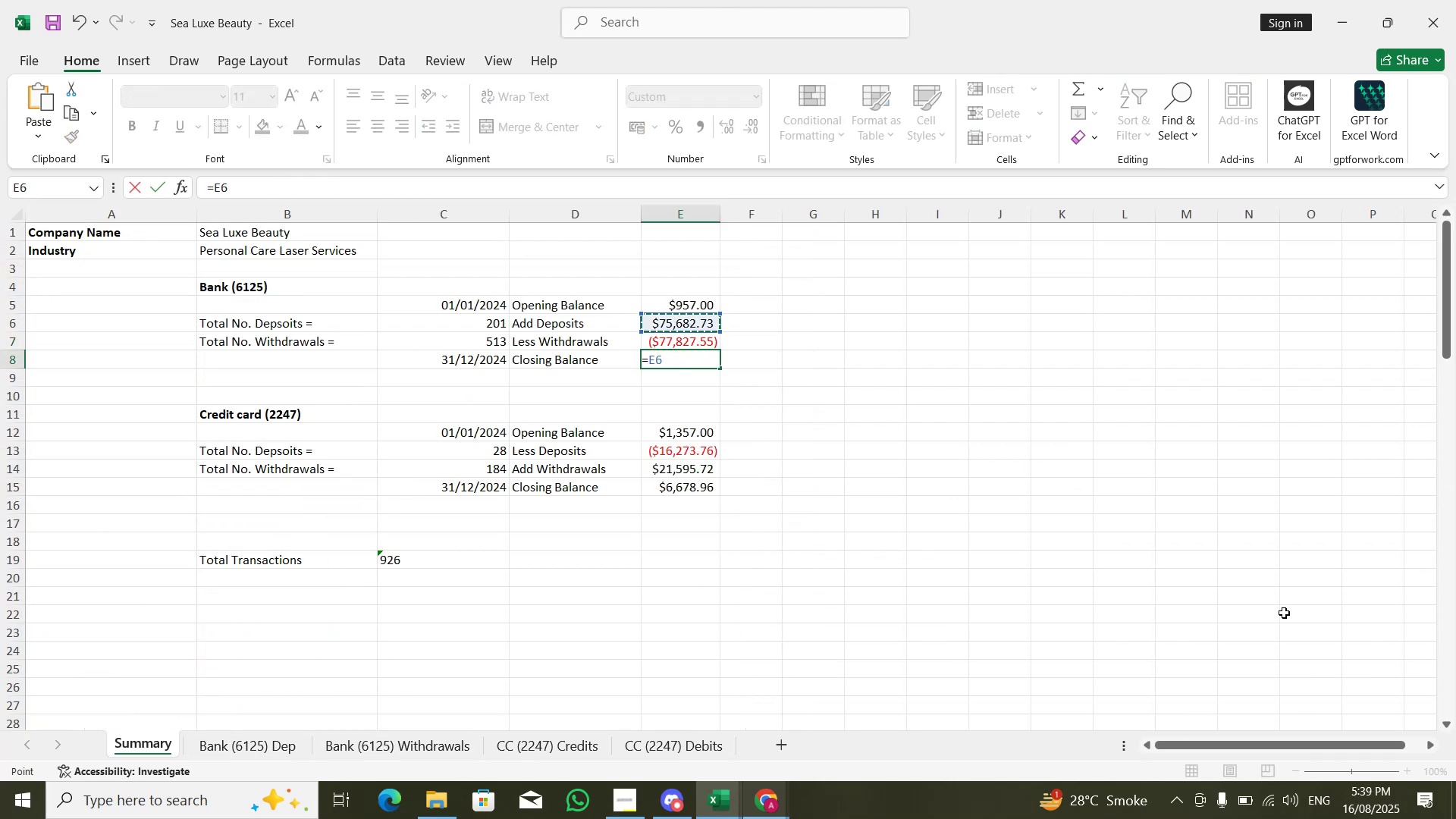 
key(NumpadAdd)
 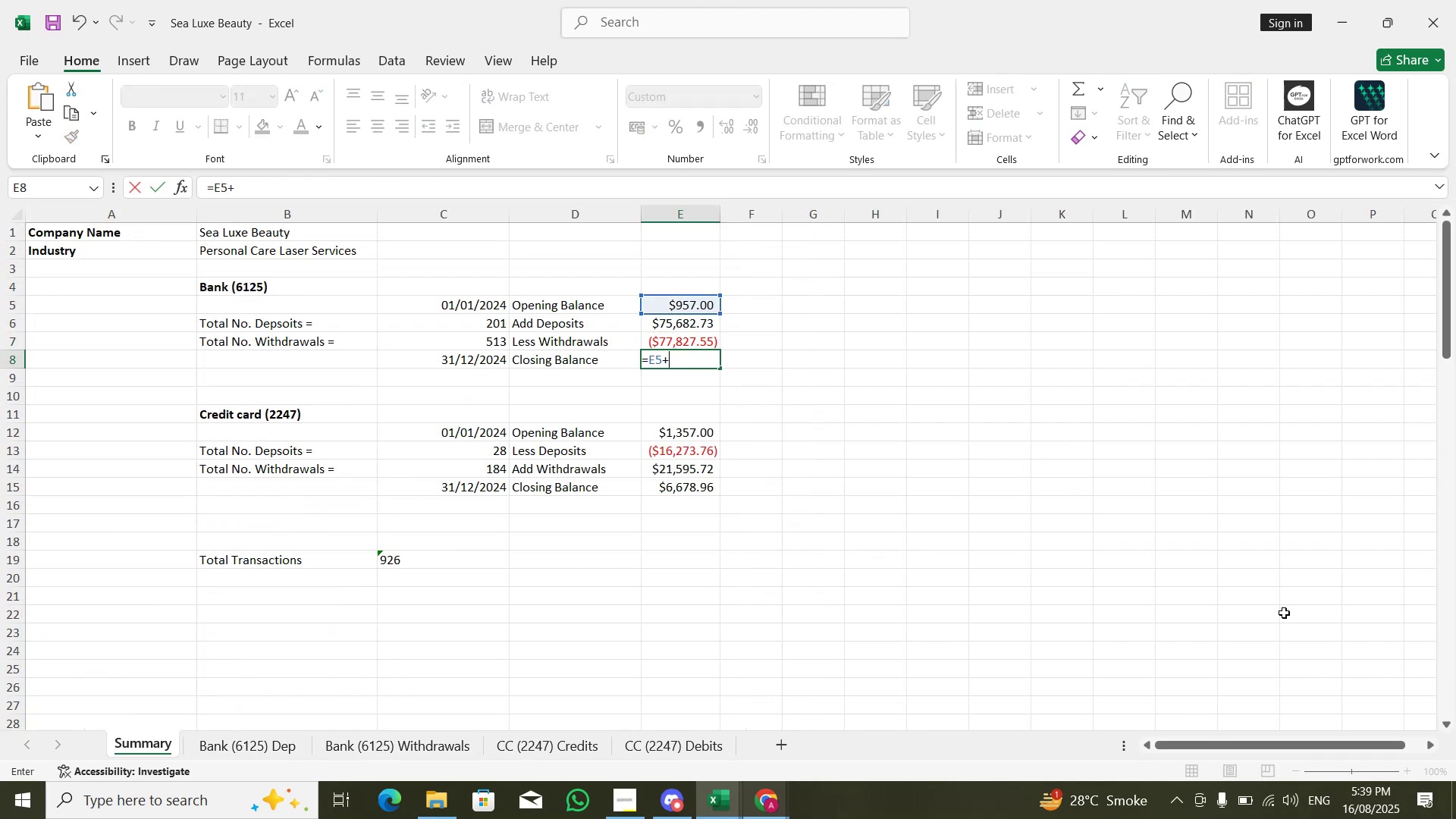 
key(ArrowUp)
 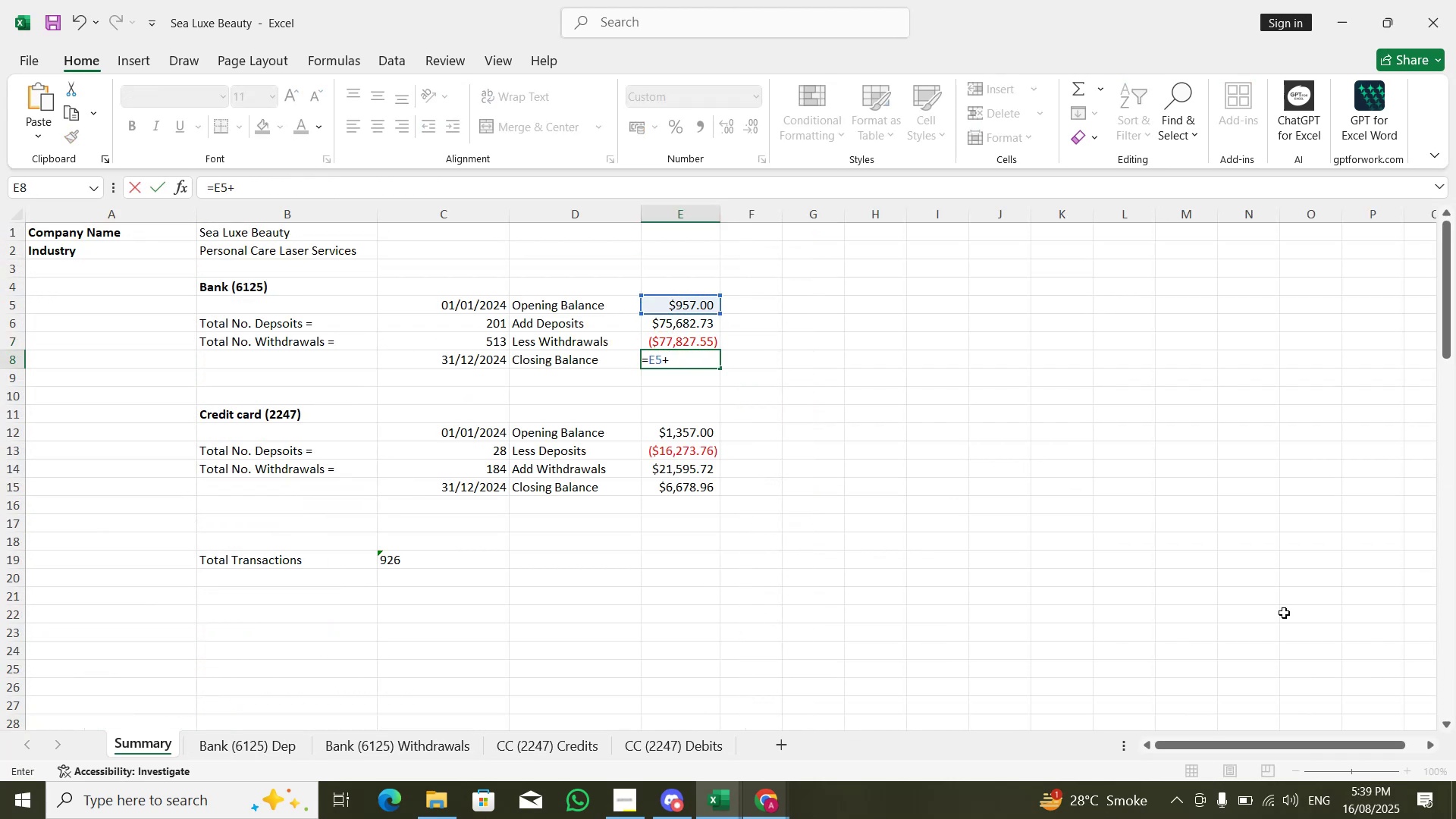 
key(ArrowUp)
 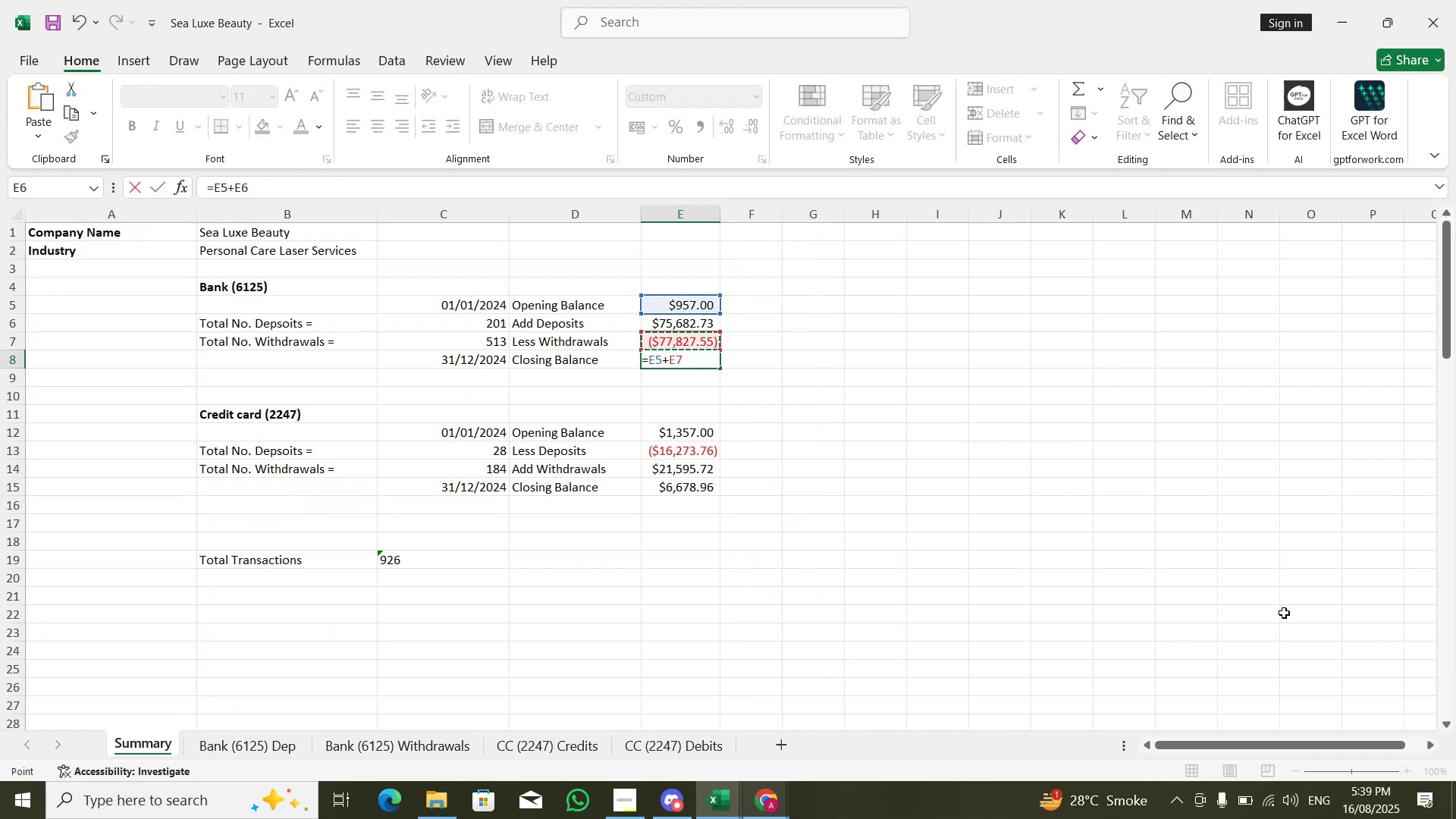 
key(NumpadAdd)
 